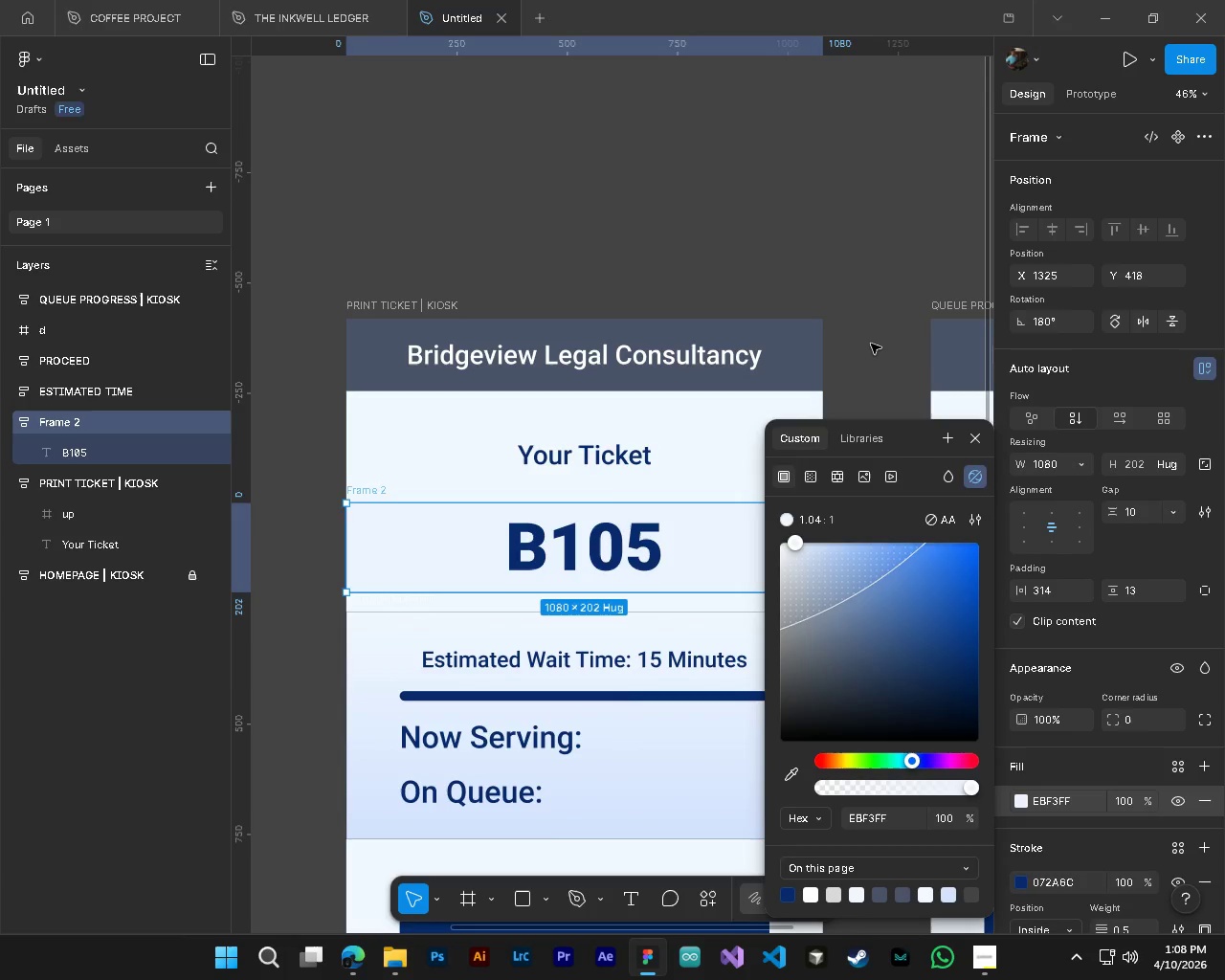 
left_click([871, 344])
 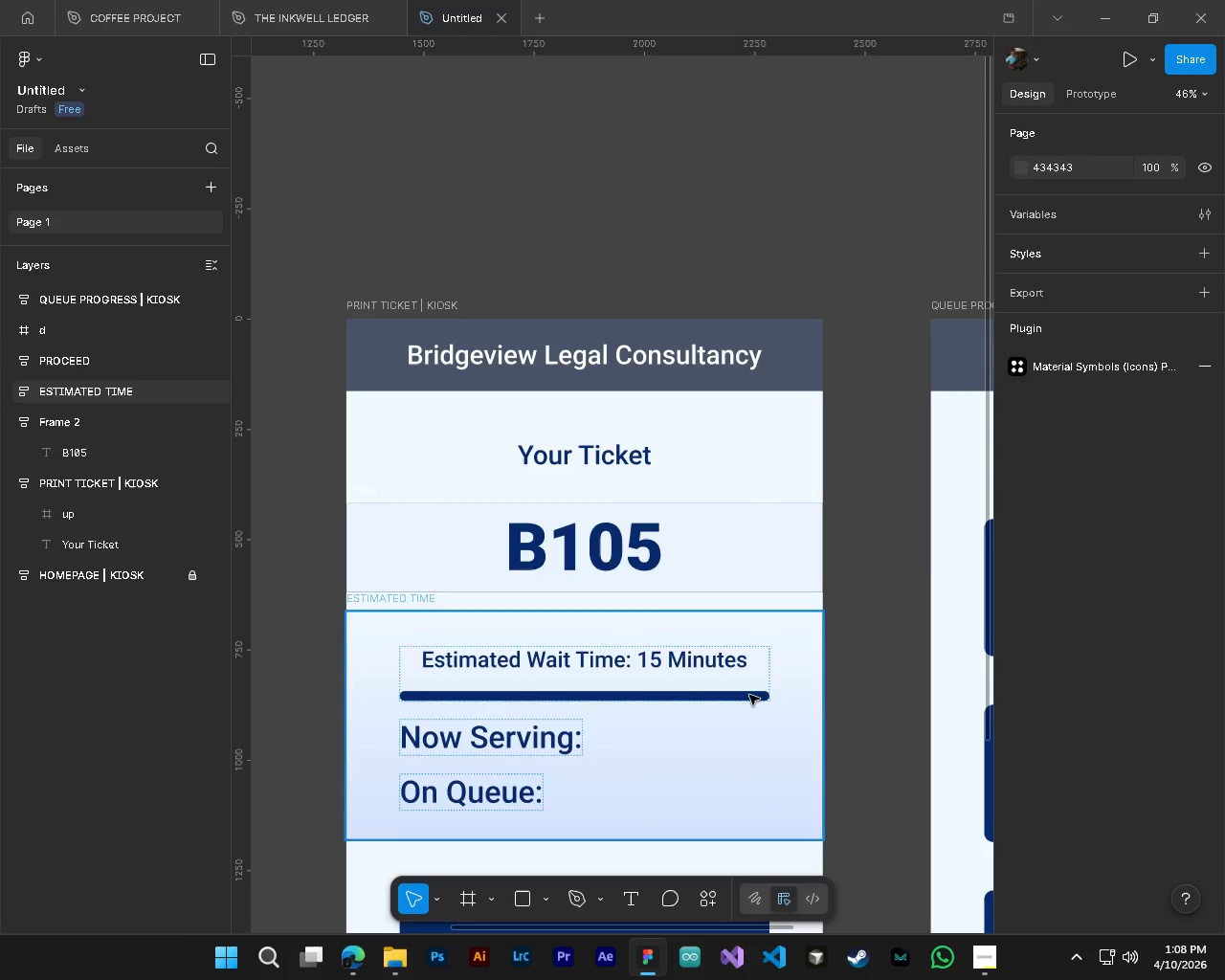 
hold_key(key=AltLeft, duration=1.06)
hold_key(key=ControlLeft, duration=1.11)
scroll: coordinate [381, 768], scroll_direction: up, amount: 4.0
 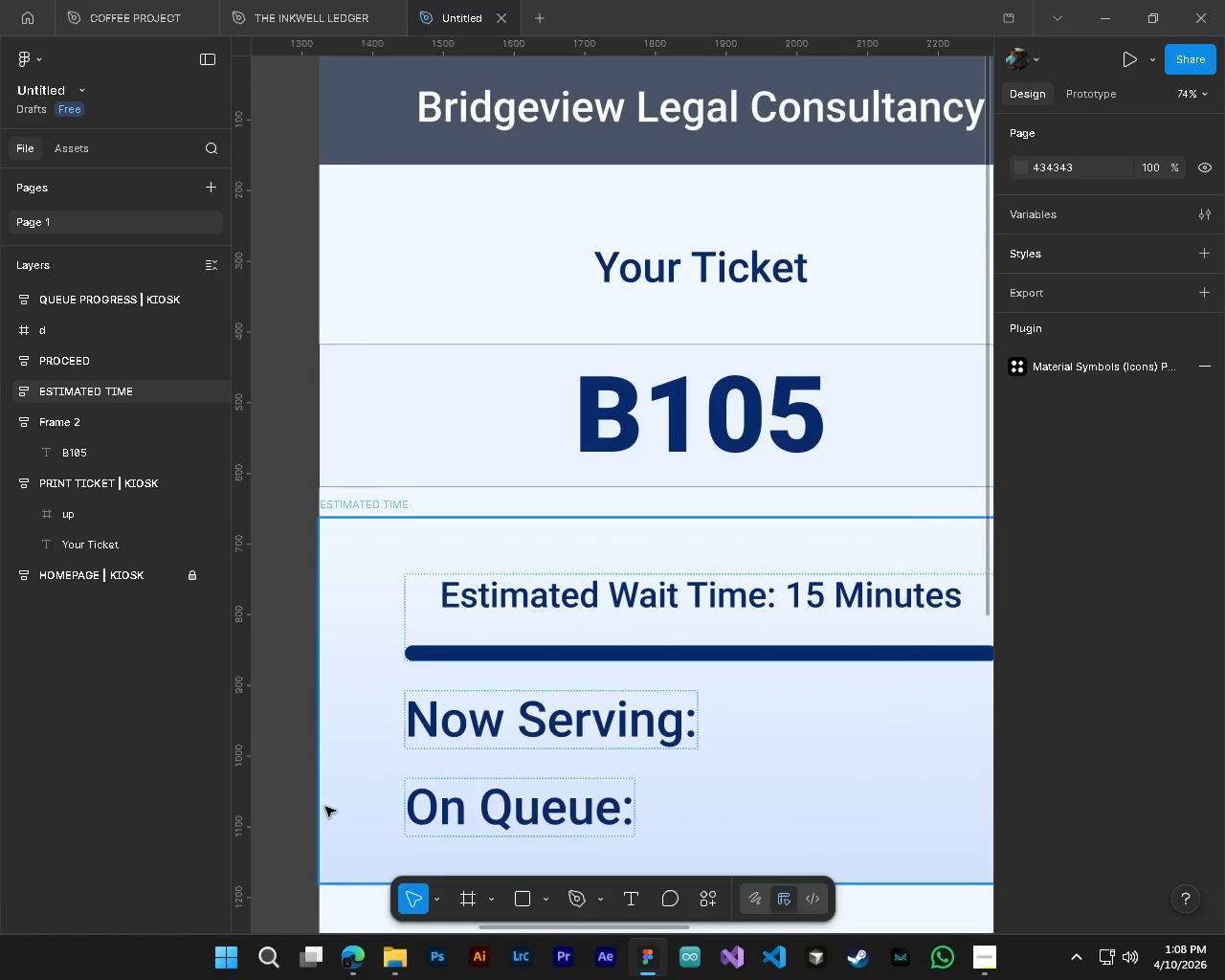 
hold_key(key=ControlLeft, duration=0.73)
 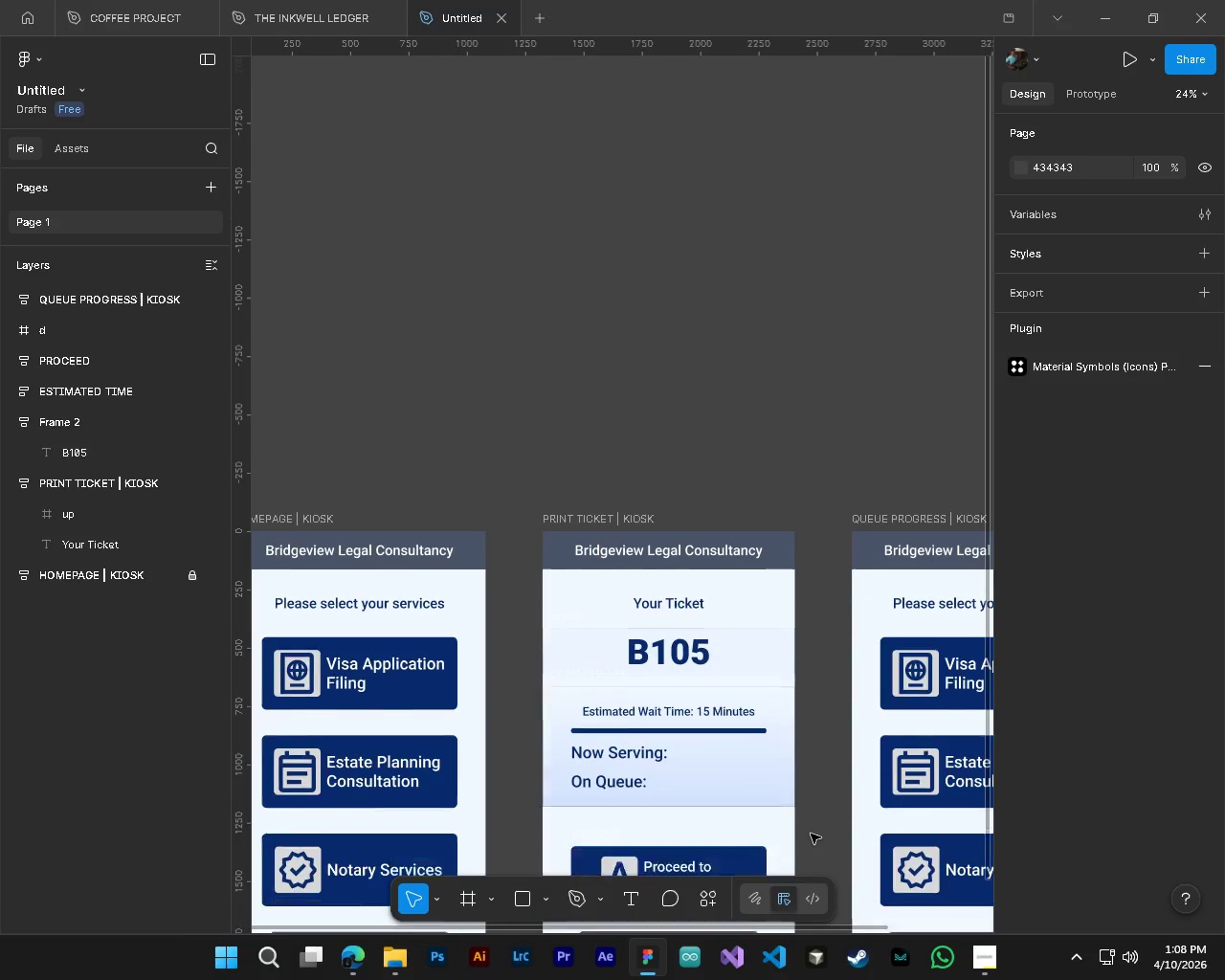 
key(Alt+Control+AltLeft)
 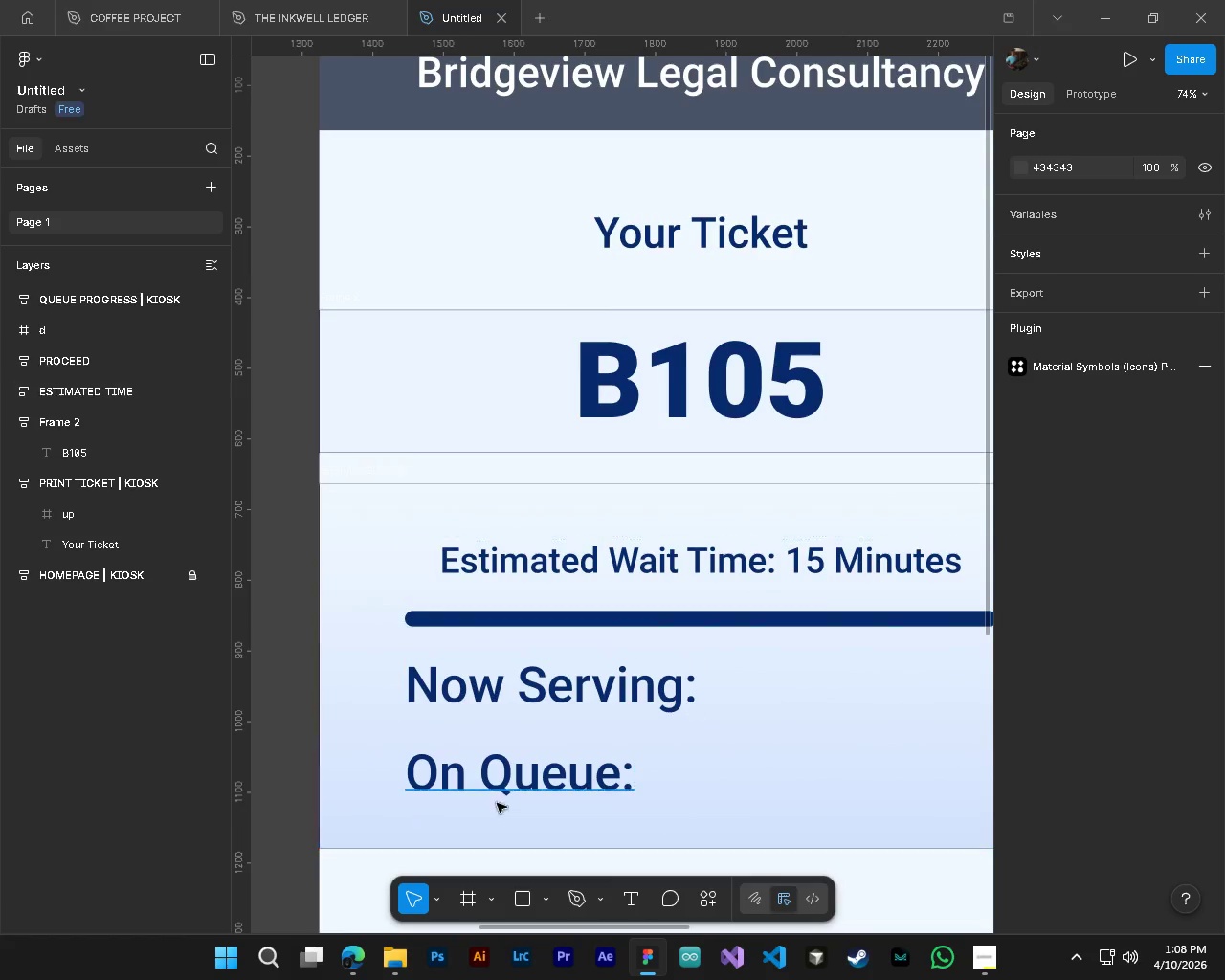 
key(Alt+Control+AltLeft)
 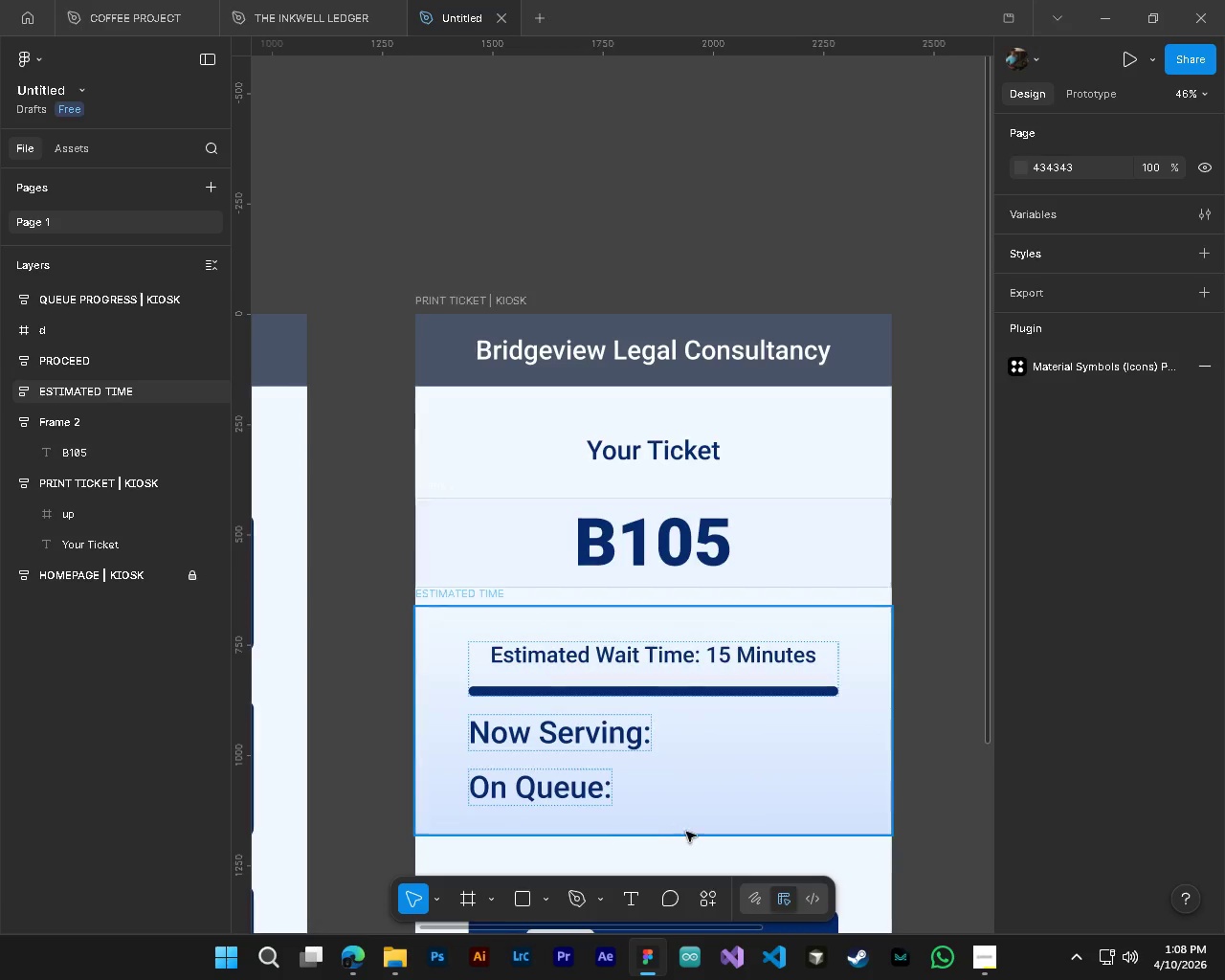 
key(Alt+Control+AltLeft)
 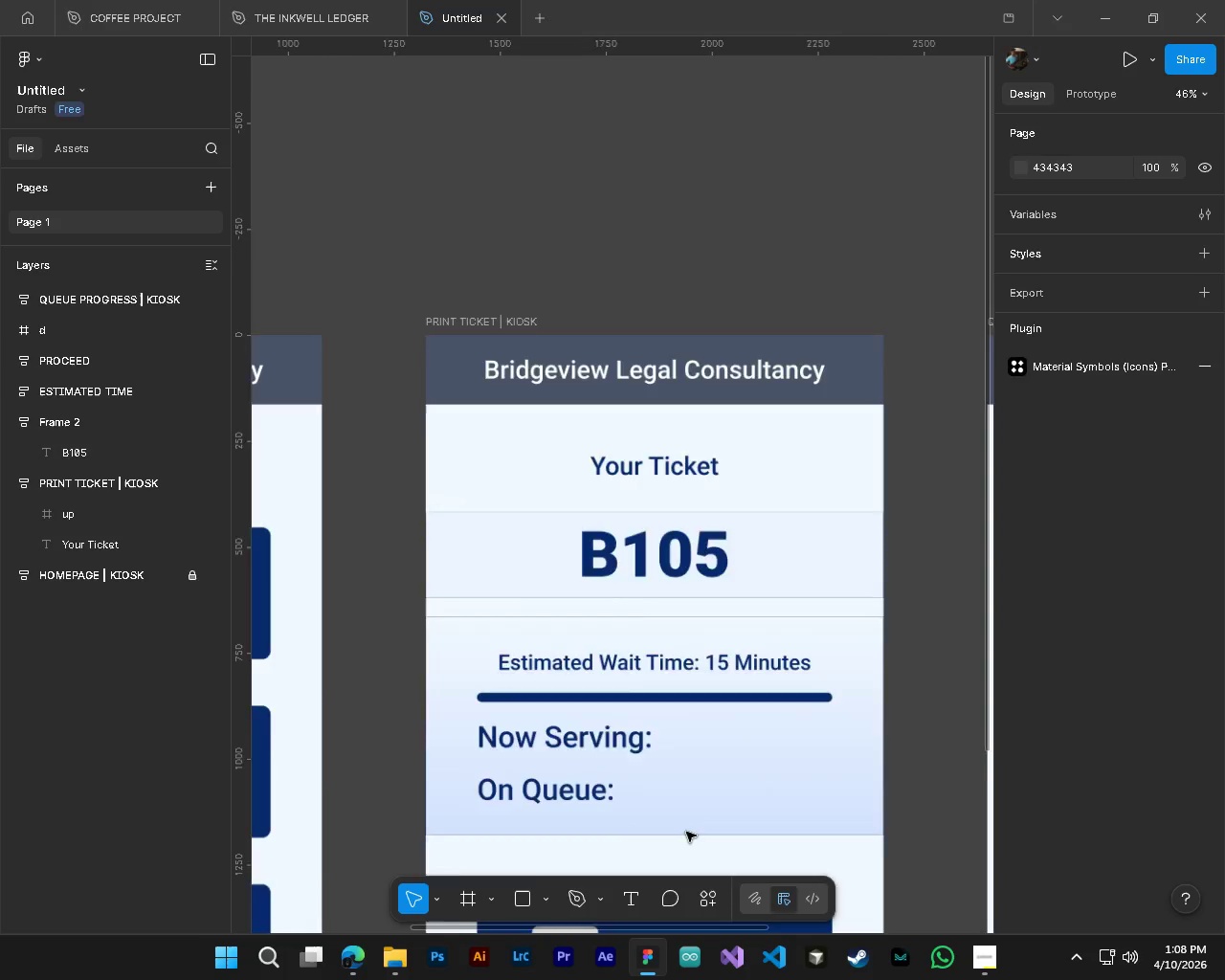 
key(Alt+Control+AltLeft)
 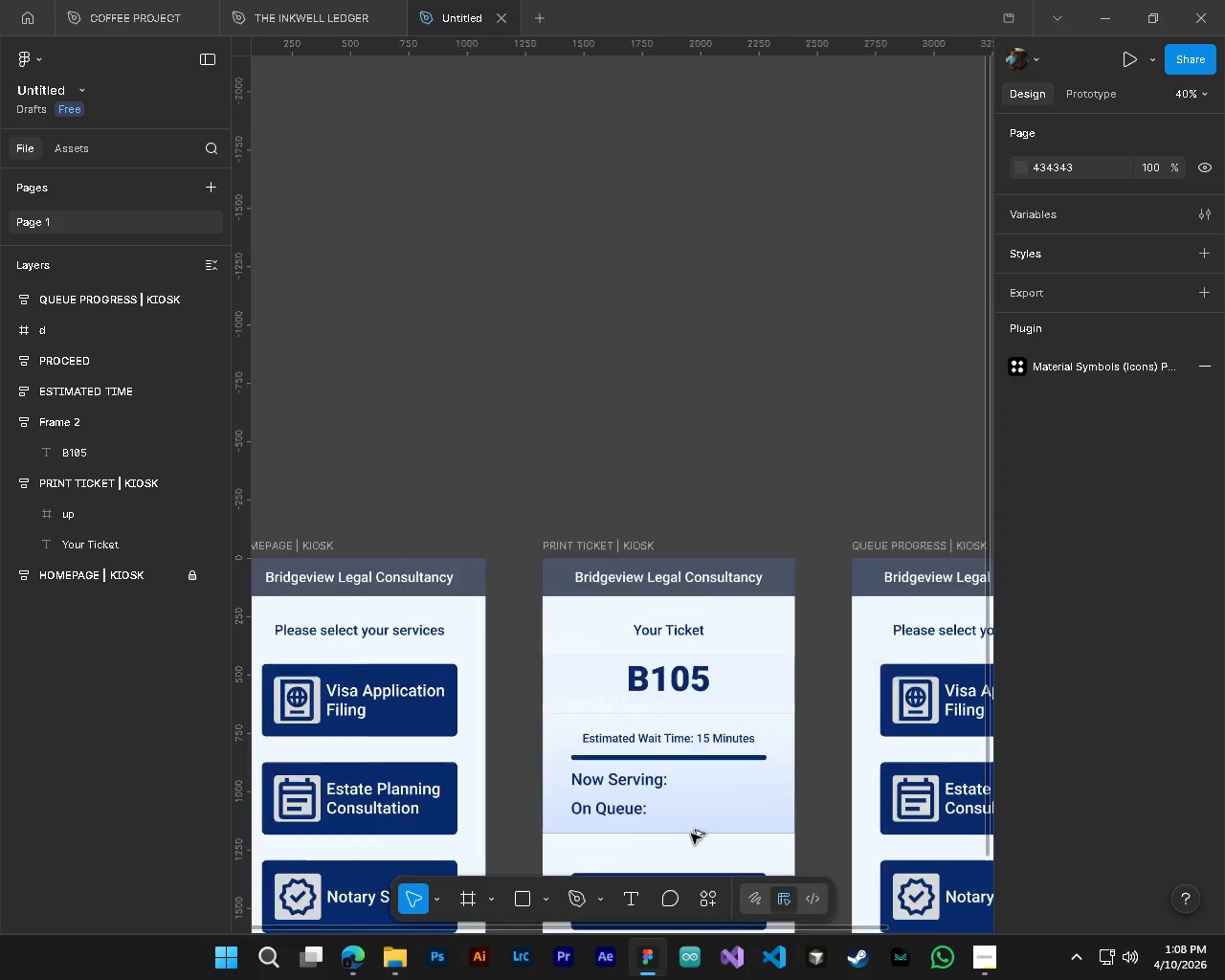 
key(Alt+Control+AltLeft)
 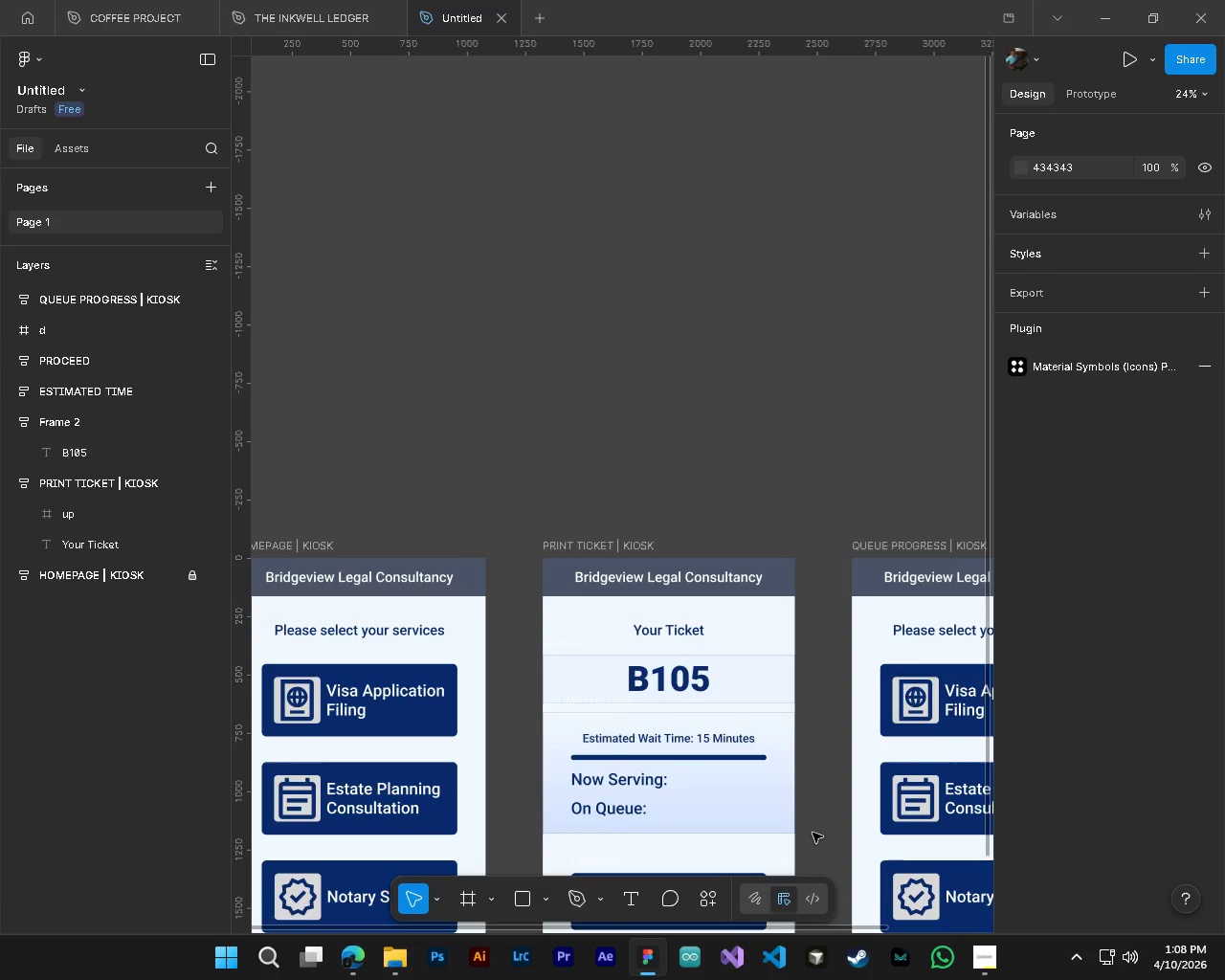 
scroll: coordinate [811, 834], scroll_direction: down, amount: 17.0
 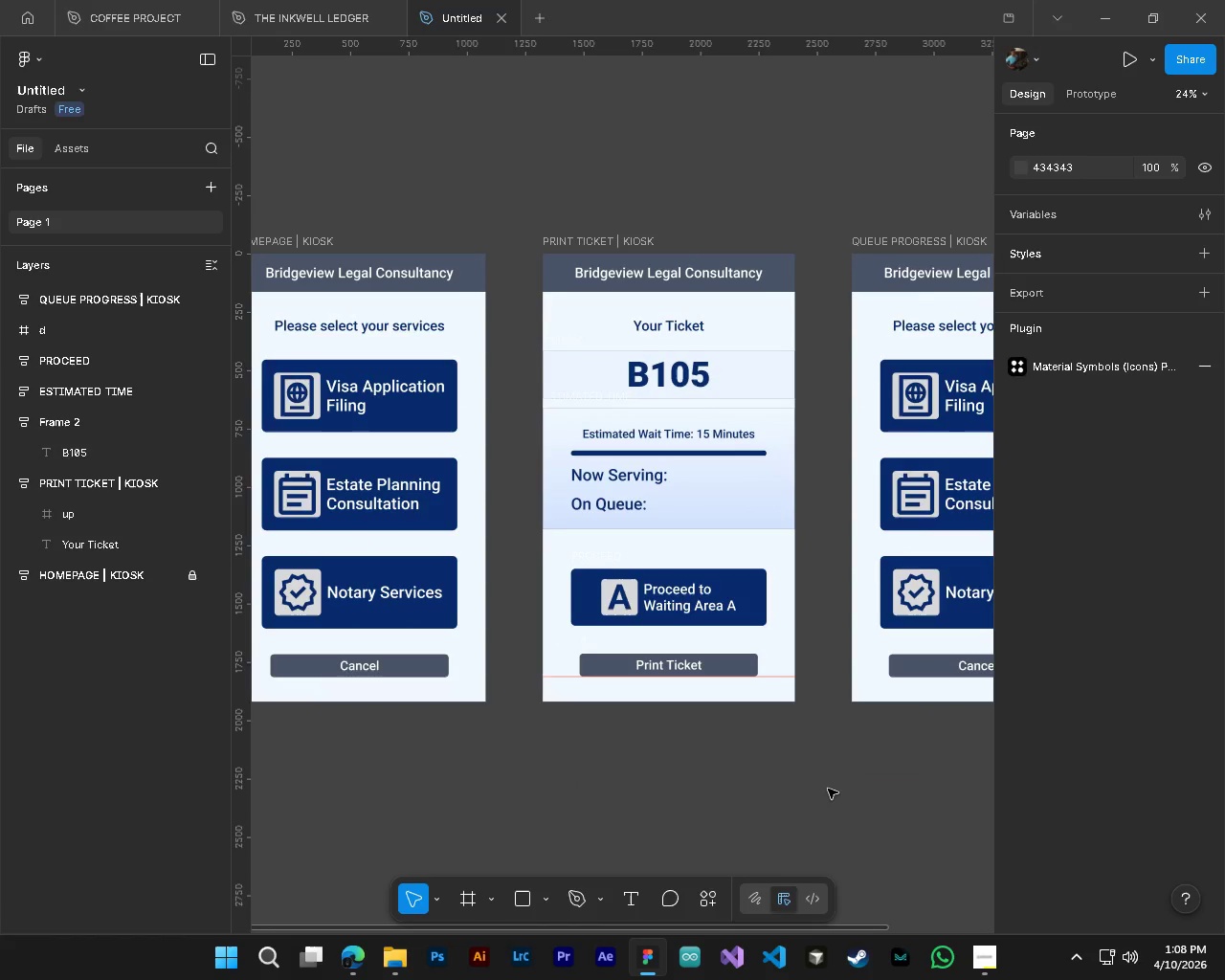 
hold_key(key=ControlLeft, duration=0.39)
 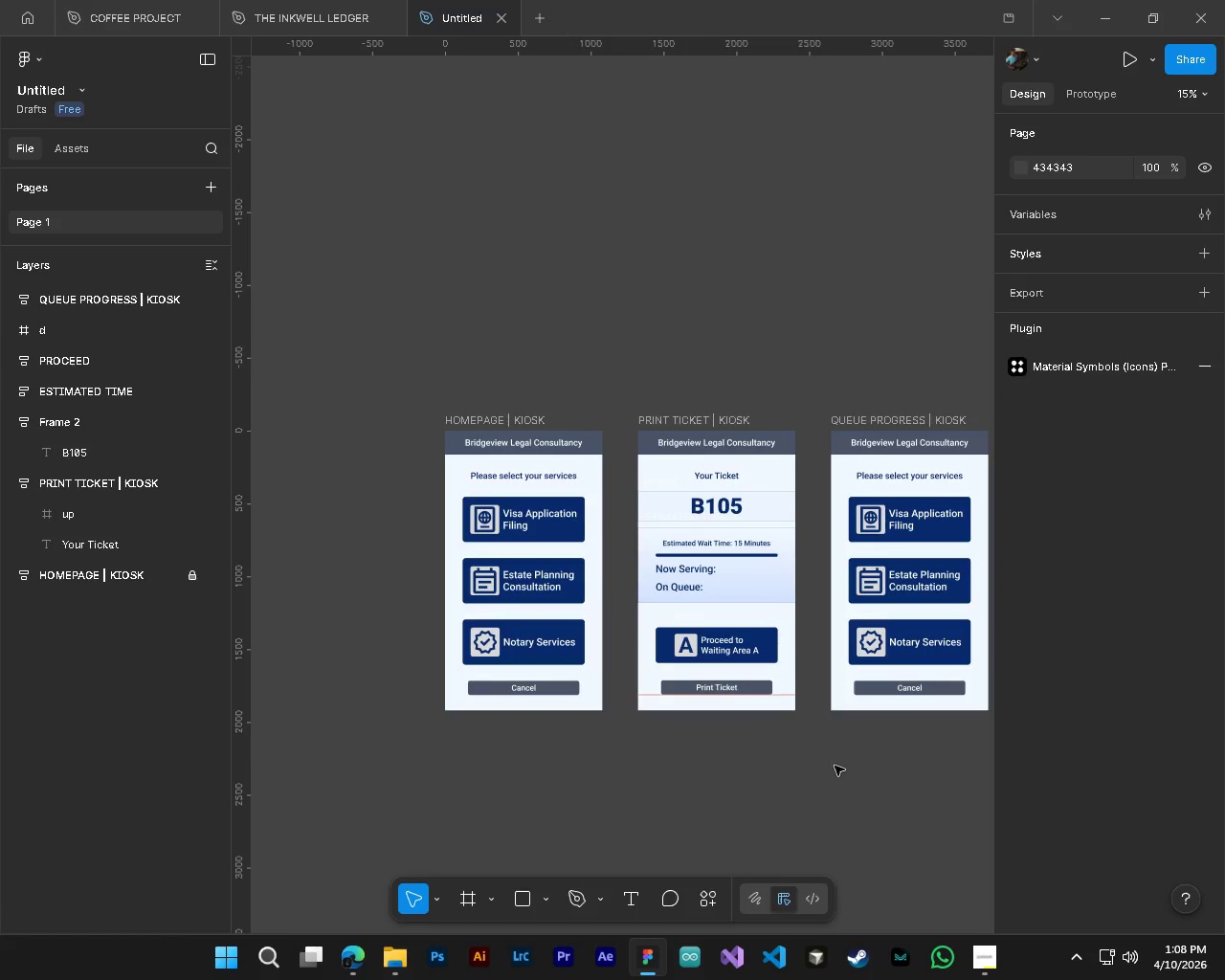 
key(Alt+Control+AltLeft)
 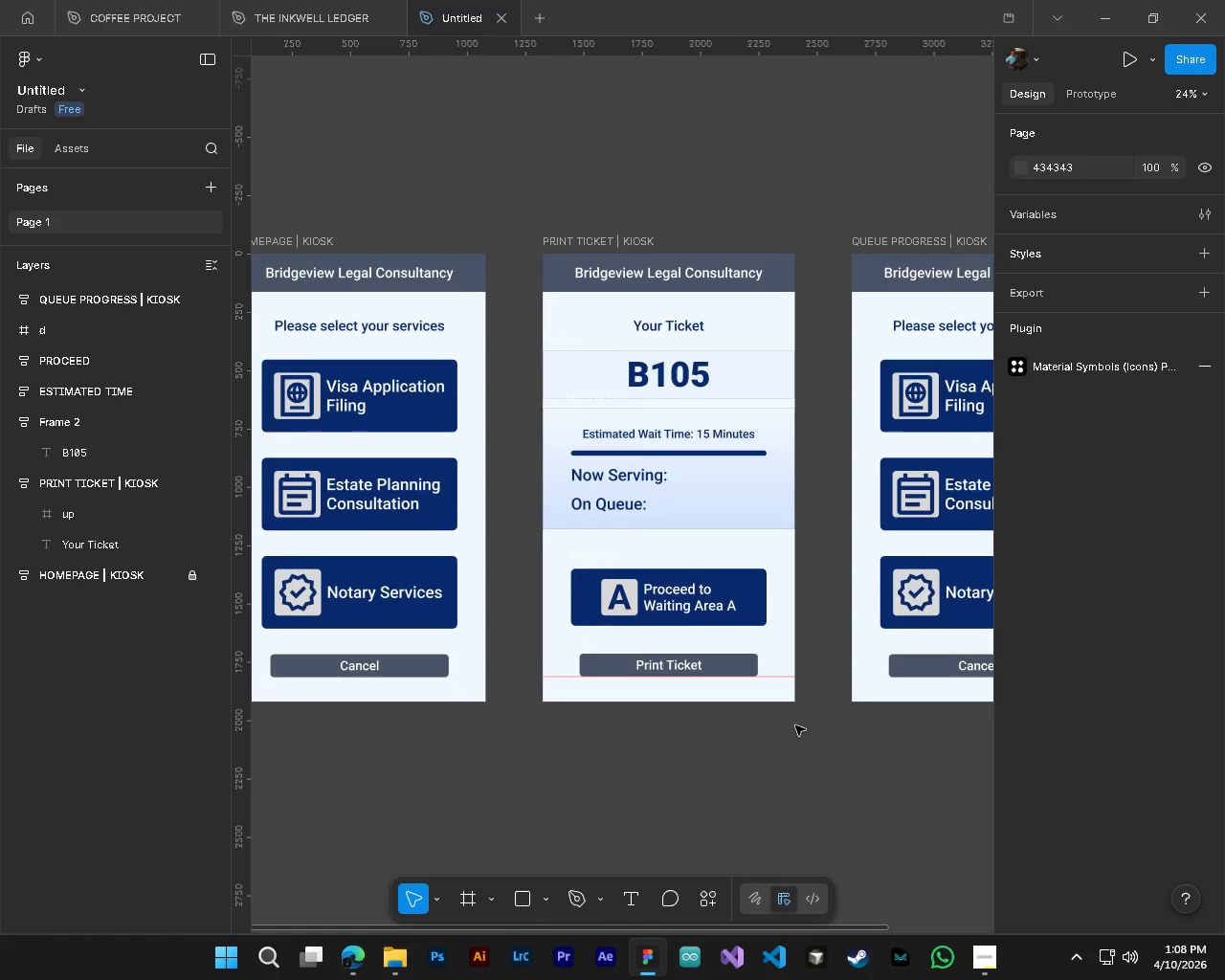 
scroll: coordinate [795, 725], scroll_direction: down, amount: 4.0
 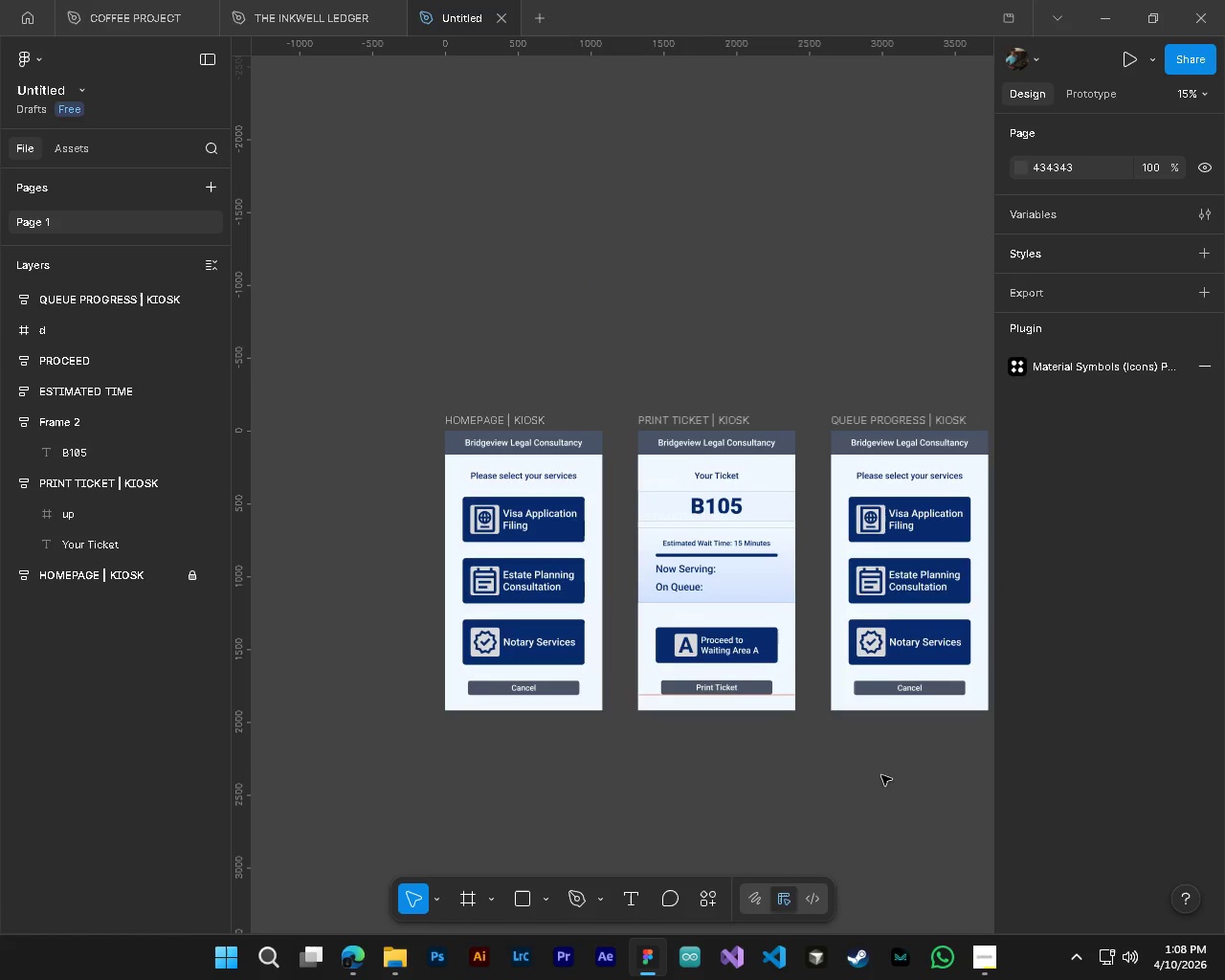 
hold_key(key=ShiftLeft, duration=0.67)
scroll: coordinate [689, 750], scroll_direction: down, amount: 2.0
 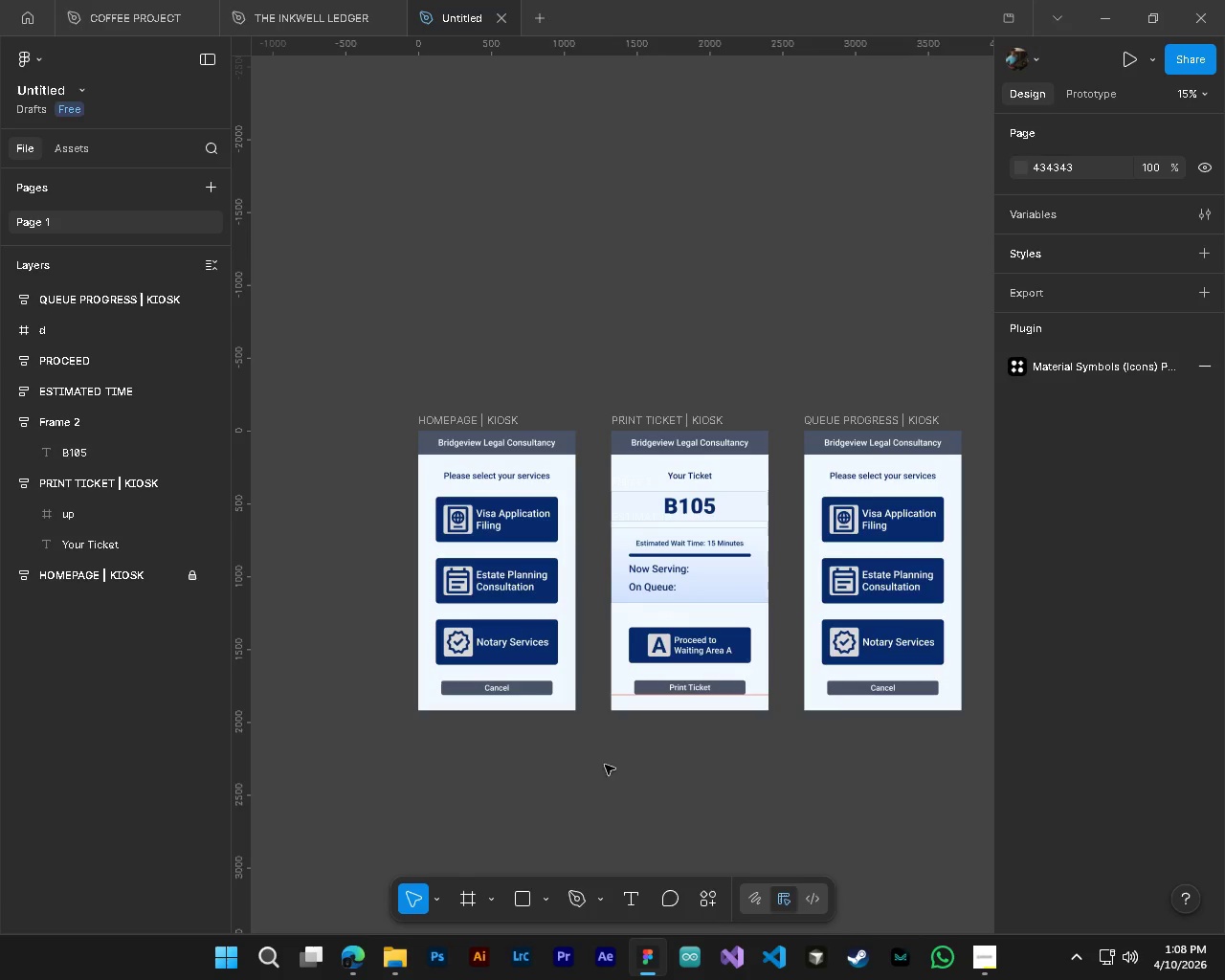 
hold_key(key=AltLeft, duration=0.59)
 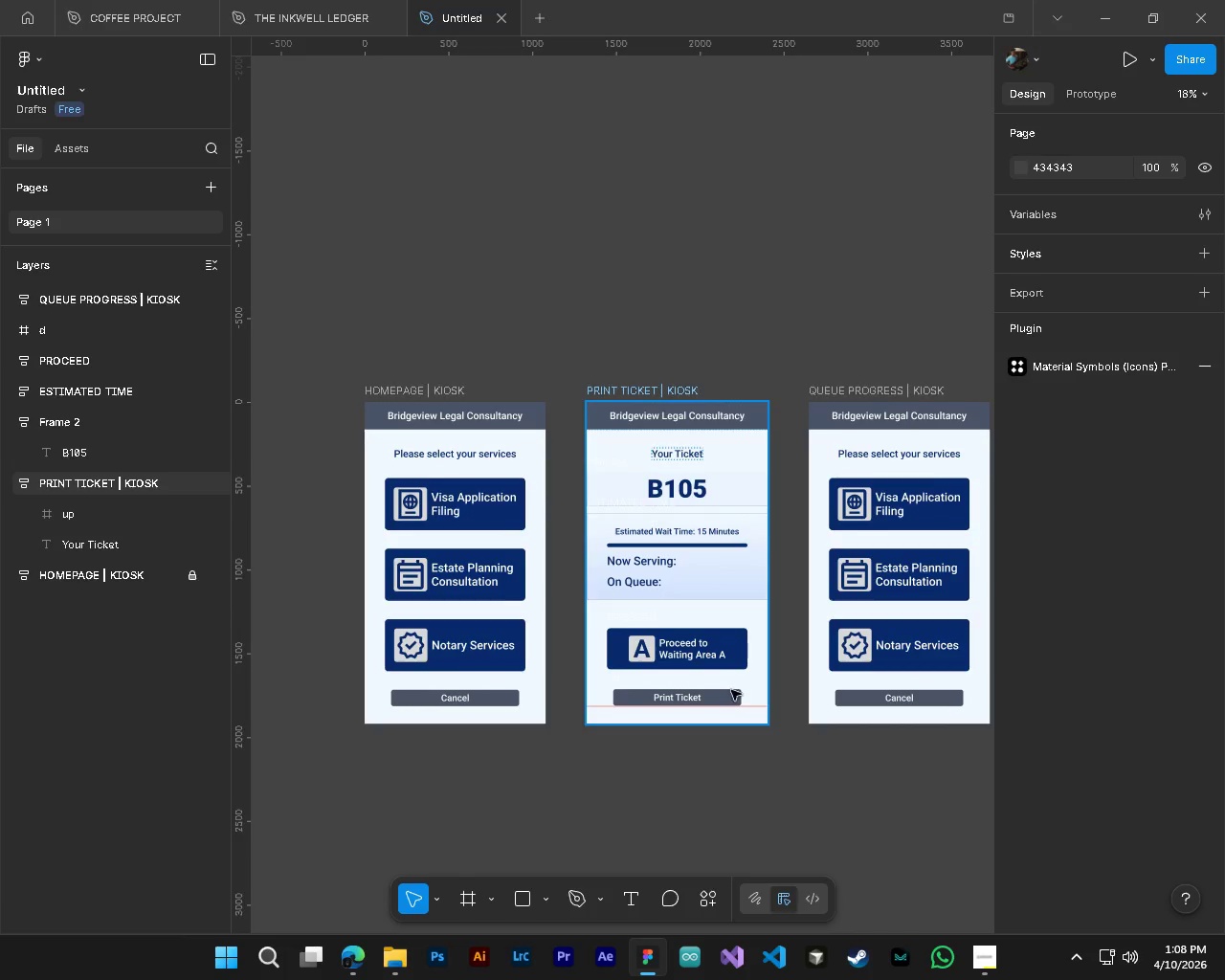 
key(Control+S)
 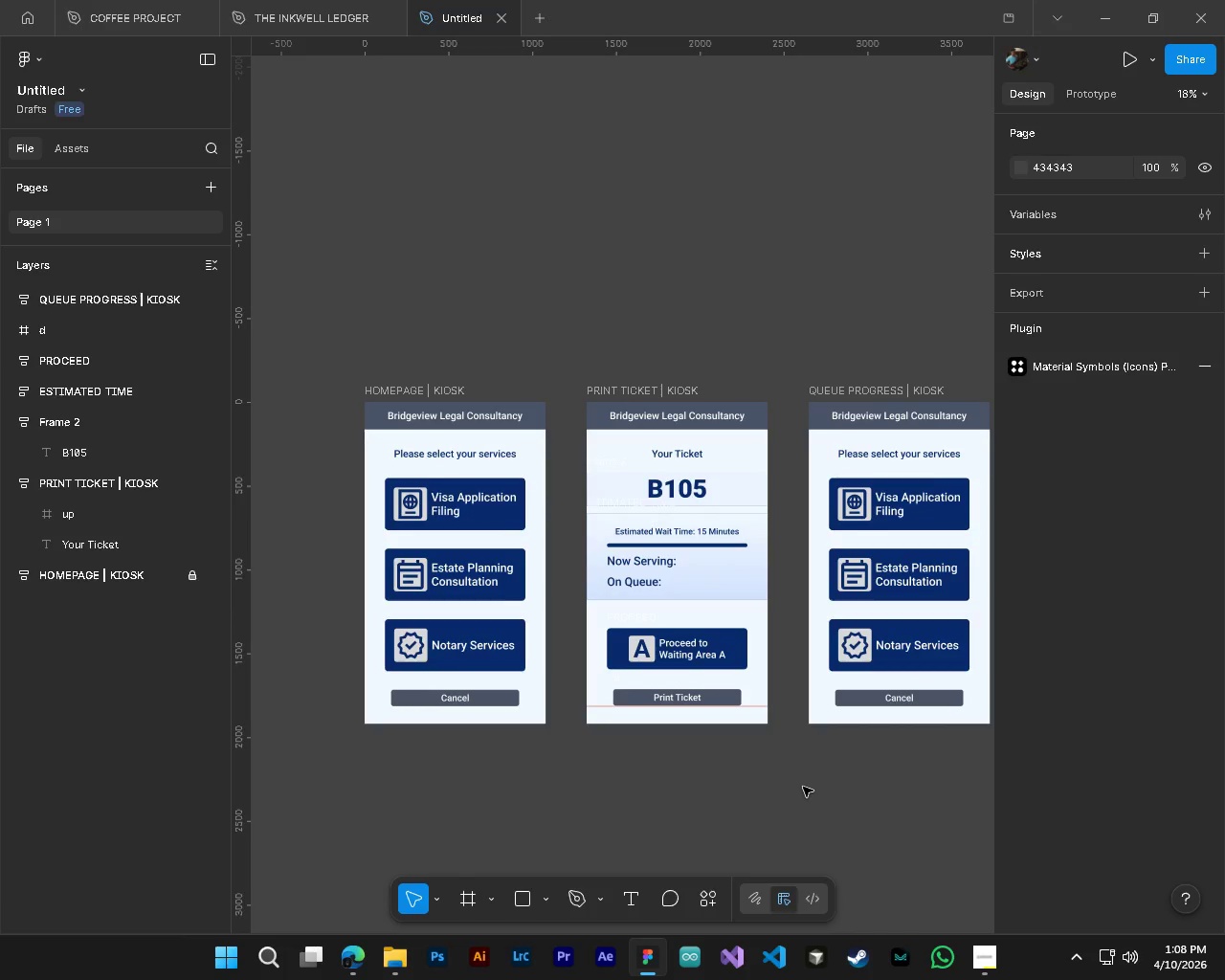 
scroll: coordinate [774, 624], scroll_direction: up, amount: 2.0
 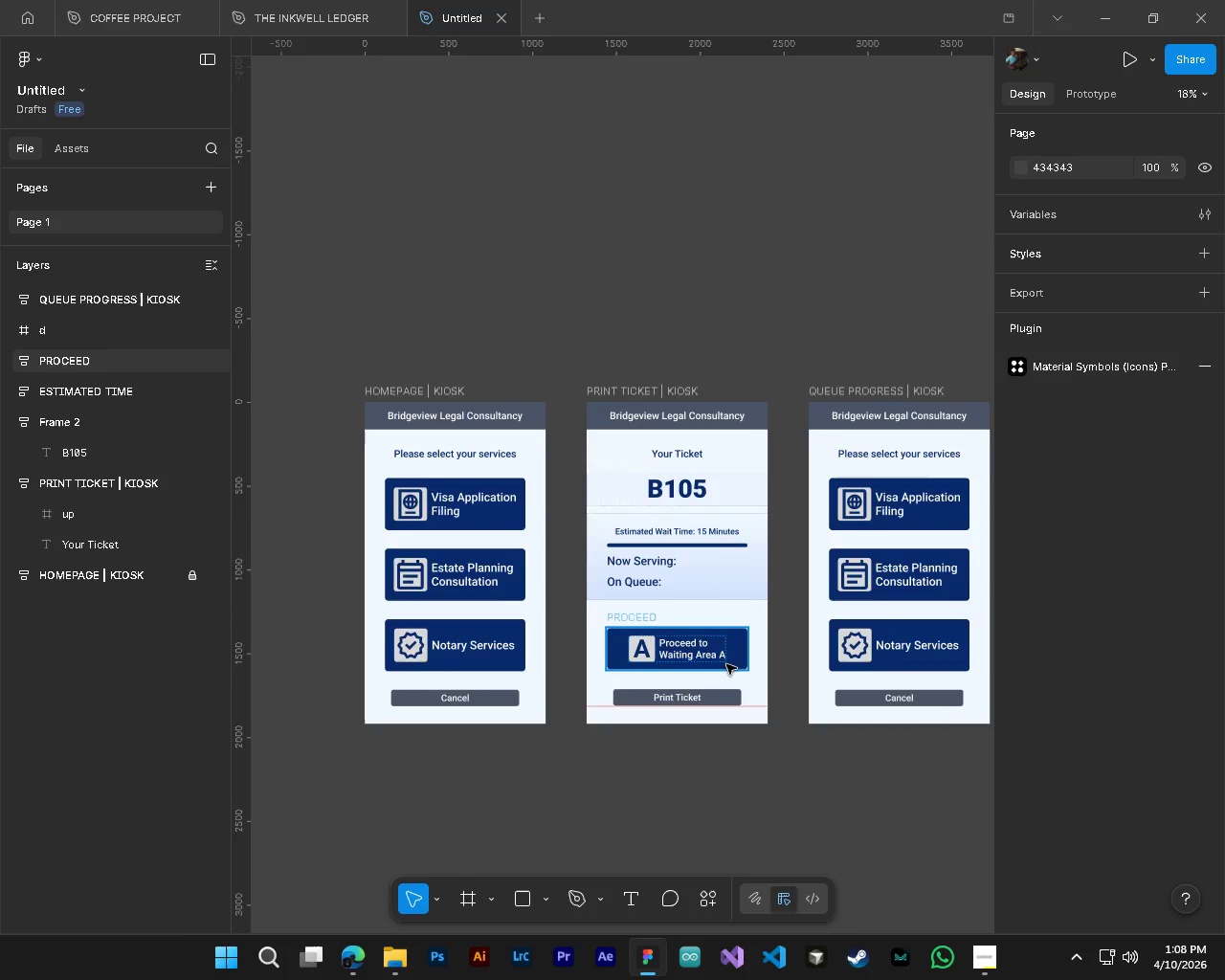 
wait(11.89)
 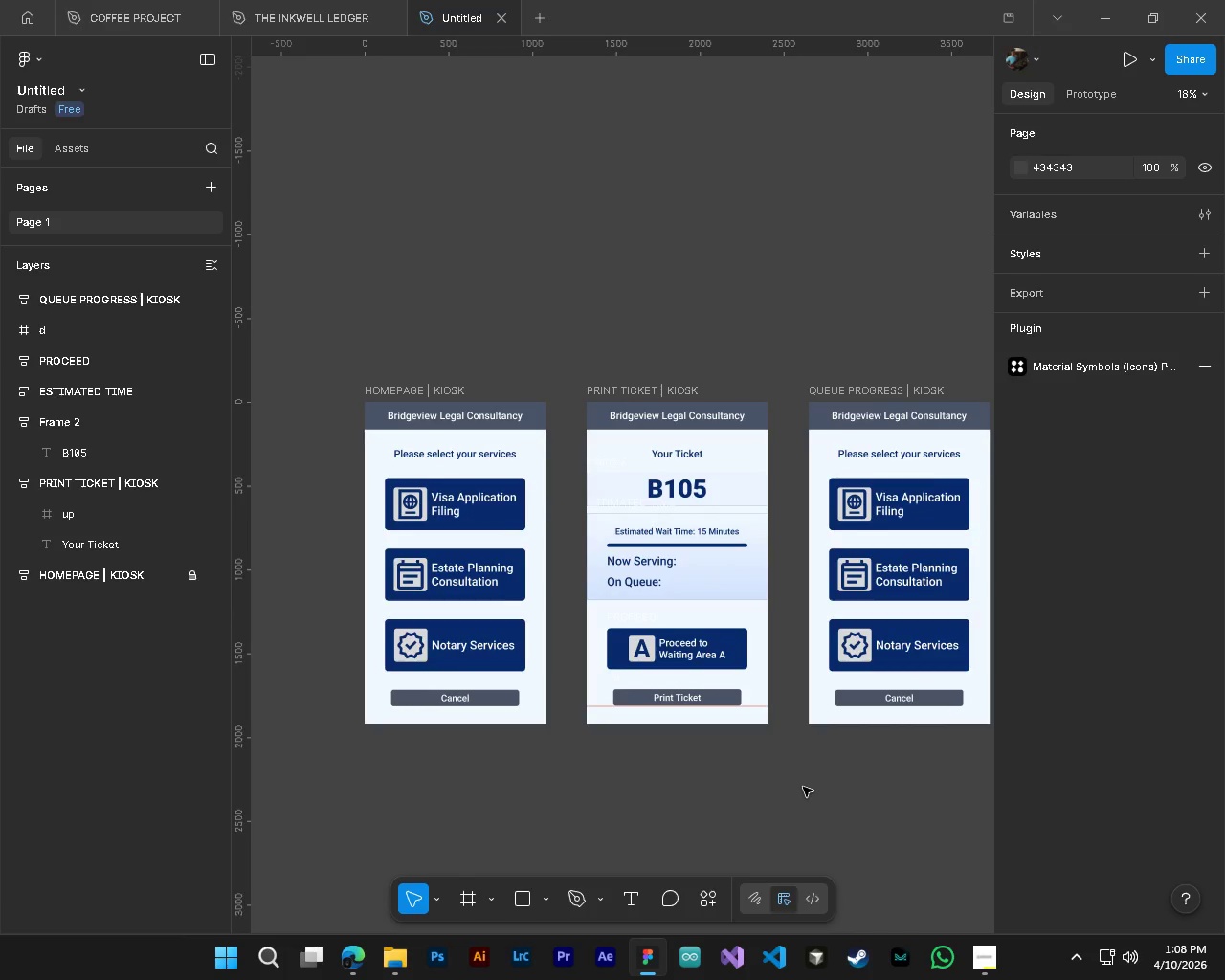 
hold_key(key=ControlLeft, duration=0.86)
hold_key(key=AltLeft, duration=0.78)
scroll: coordinate [705, 642], scroll_direction: up, amount: 5.0
 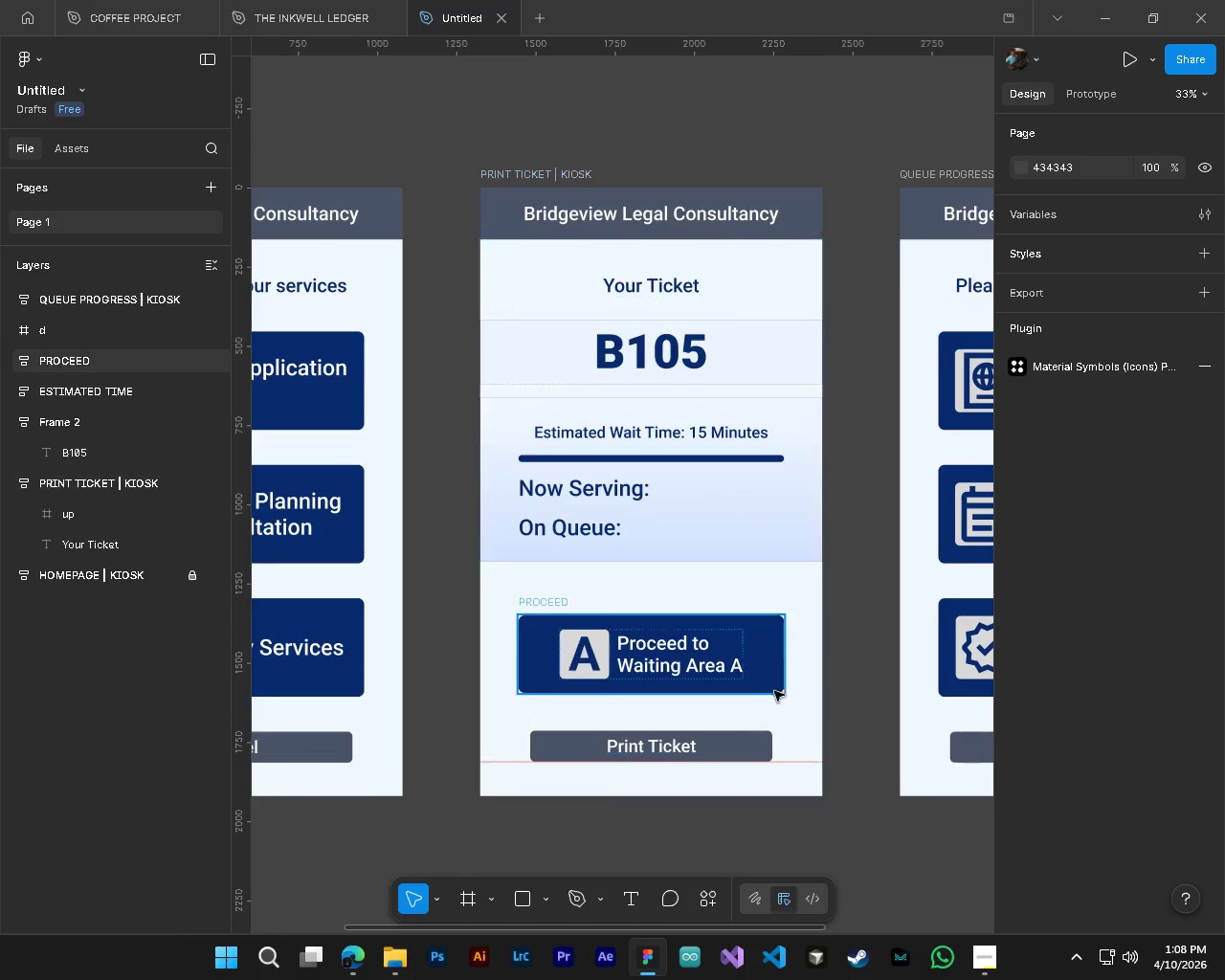 
hold_key(key=ControlLeft, duration=0.39)
hold_key(key=AltLeft, duration=0.34)
scroll: coordinate [785, 687], scroll_direction: down, amount: 5.0
 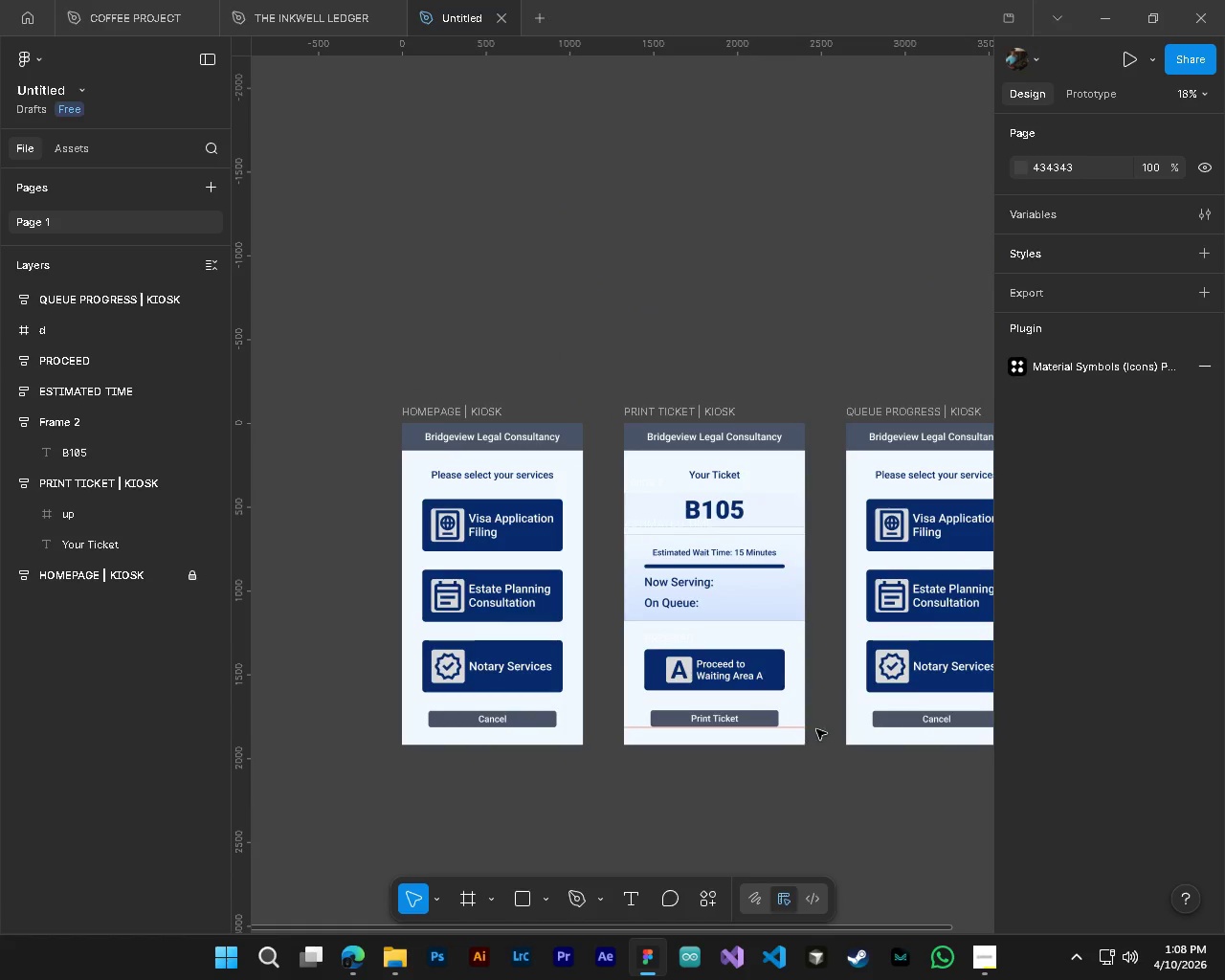 
hold_key(key=AltLeft, duration=0.73)
hold_key(key=ControlLeft, duration=0.75)
scroll: coordinate [805, 612], scroll_direction: up, amount: 4.0
 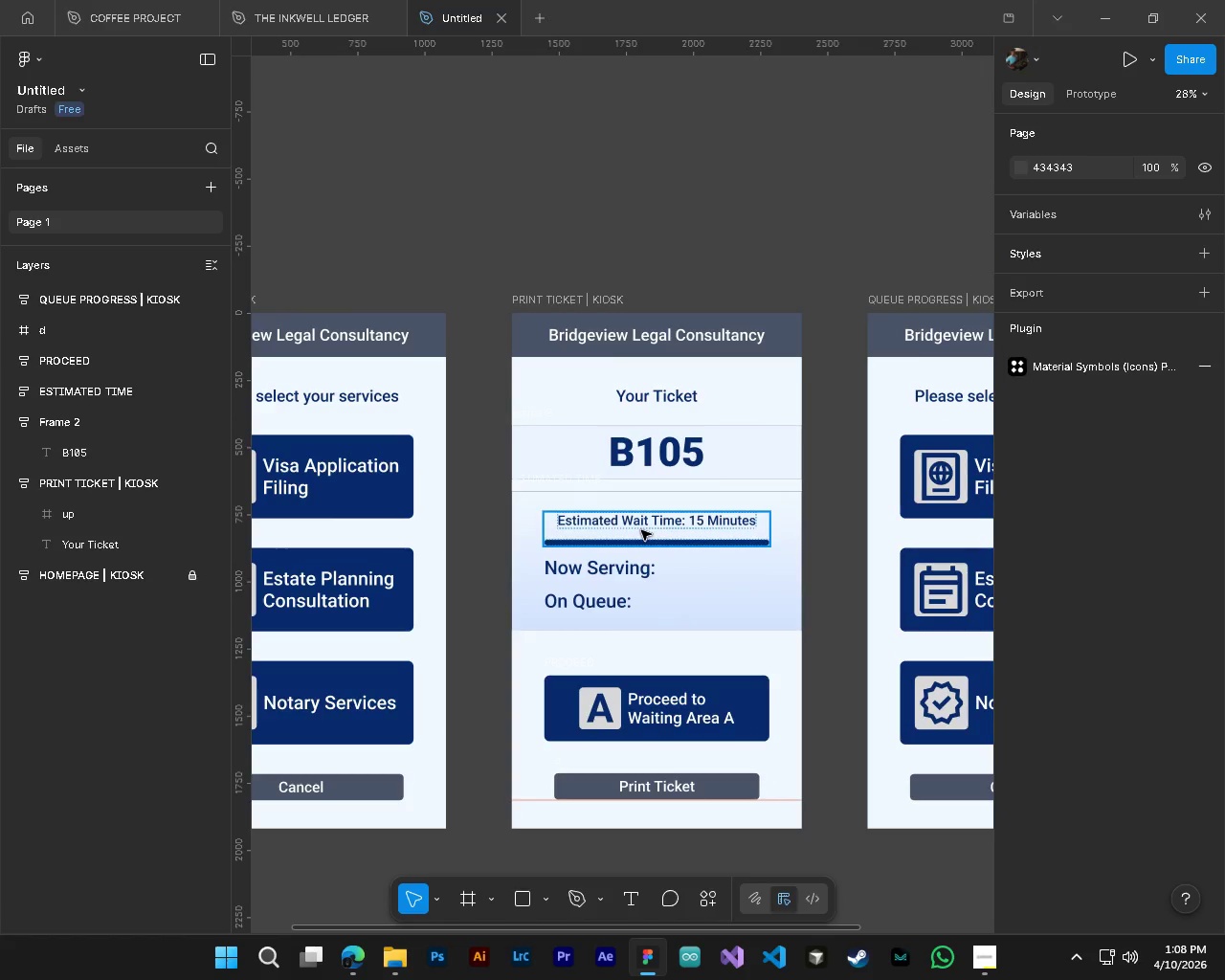 
hold_key(key=ControlLeft, duration=0.5)
 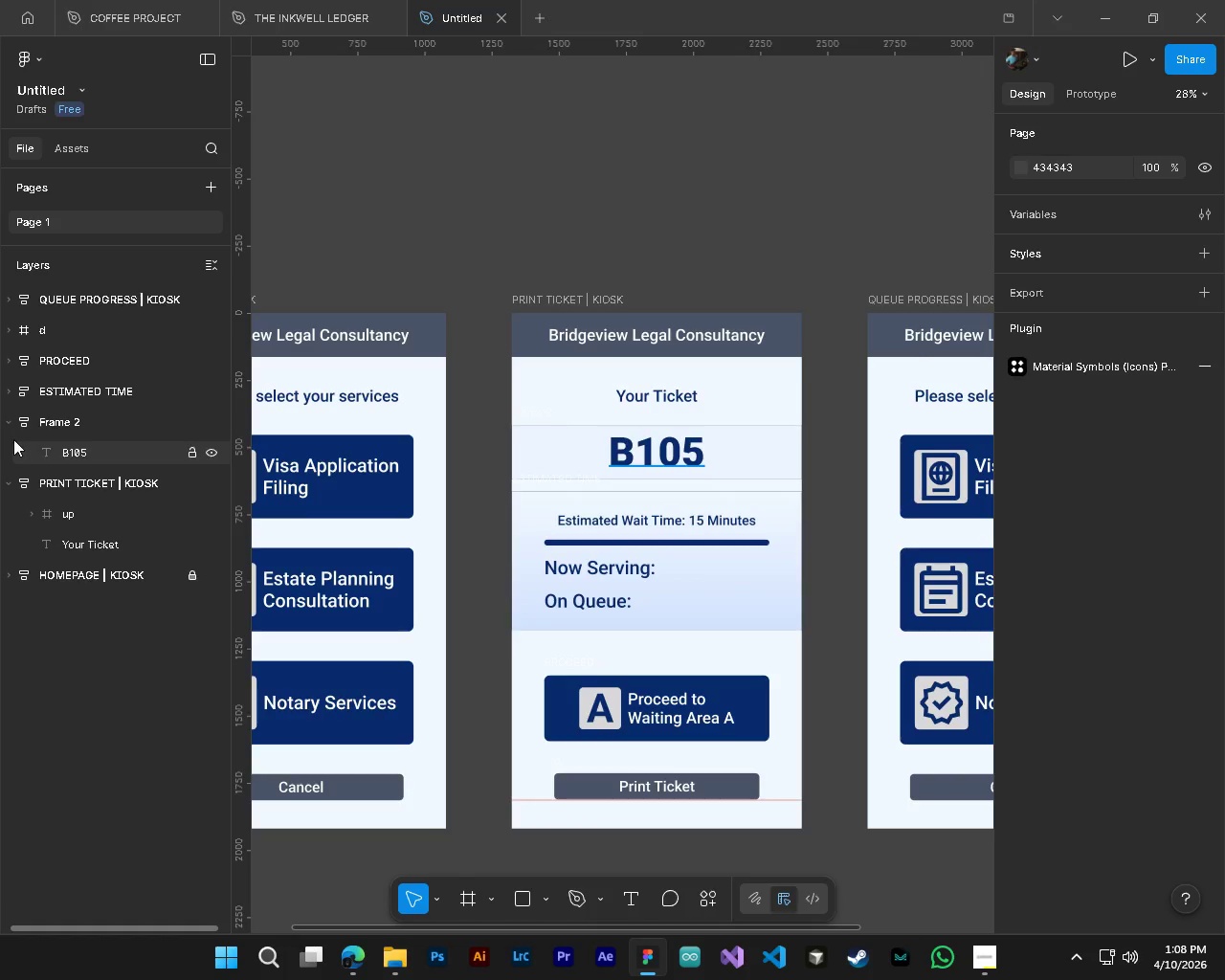 
left_click([7, 423])
 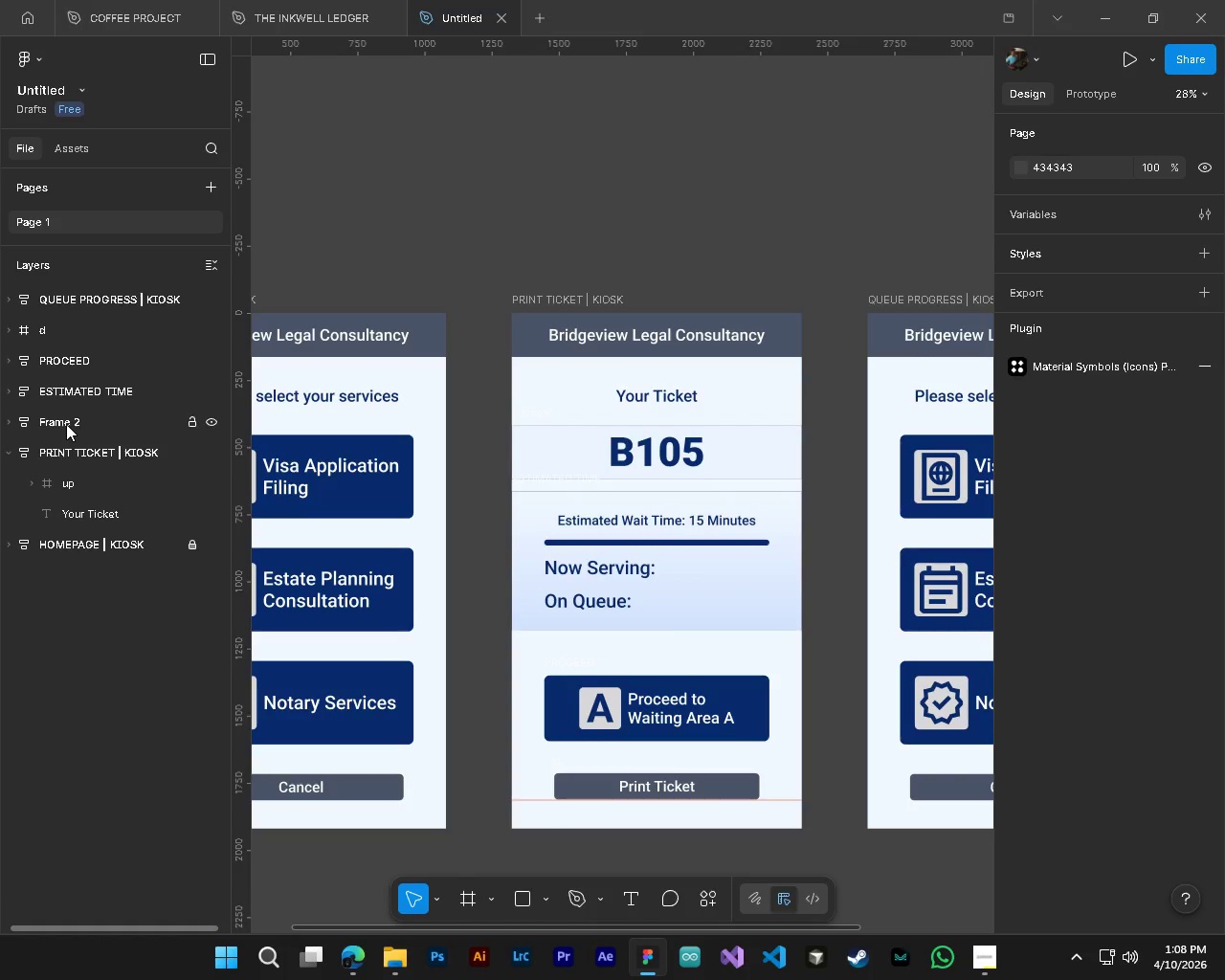 
left_click([66, 424])
 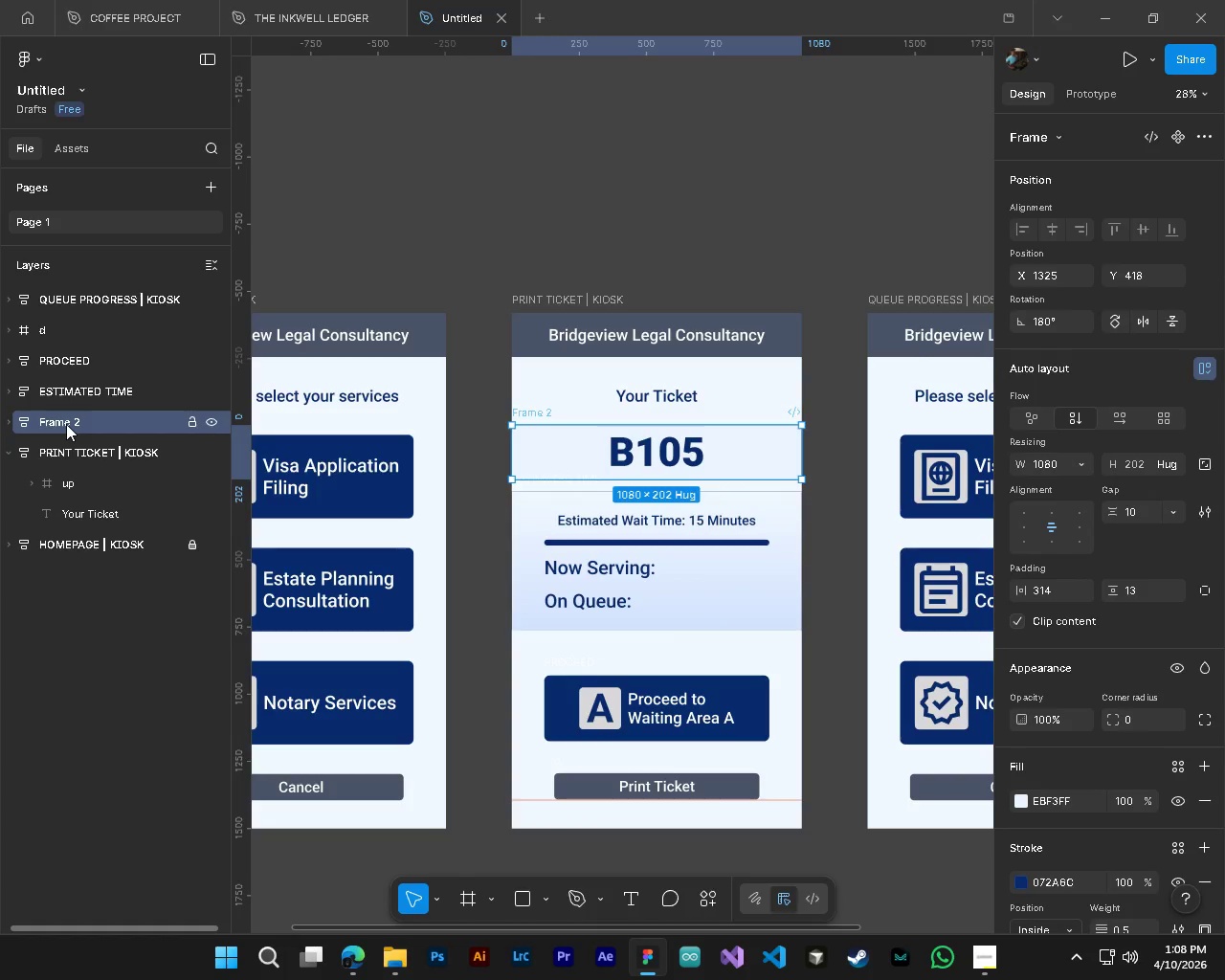 
double_click([66, 424])
 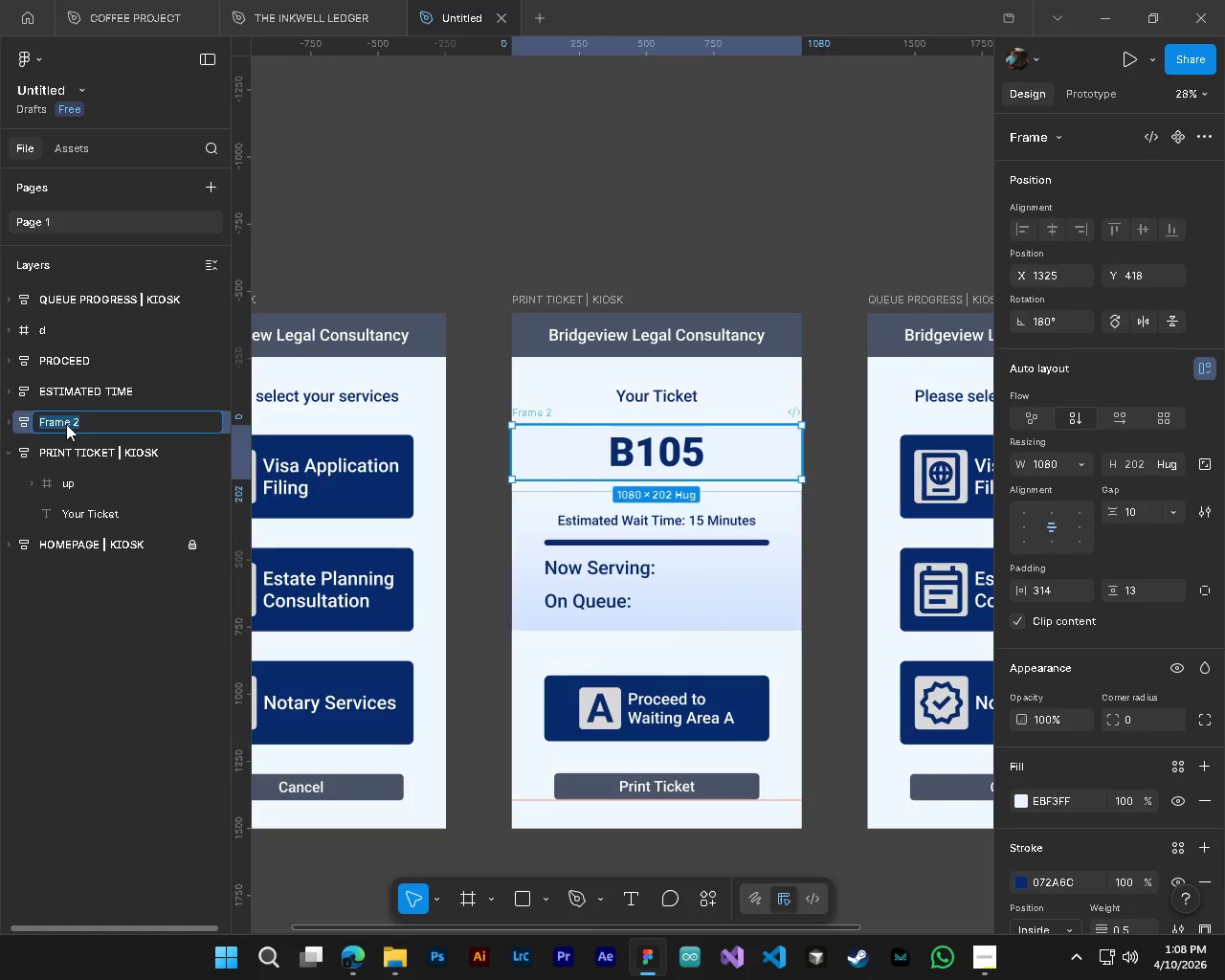 
type(TICKET NUMBER)
 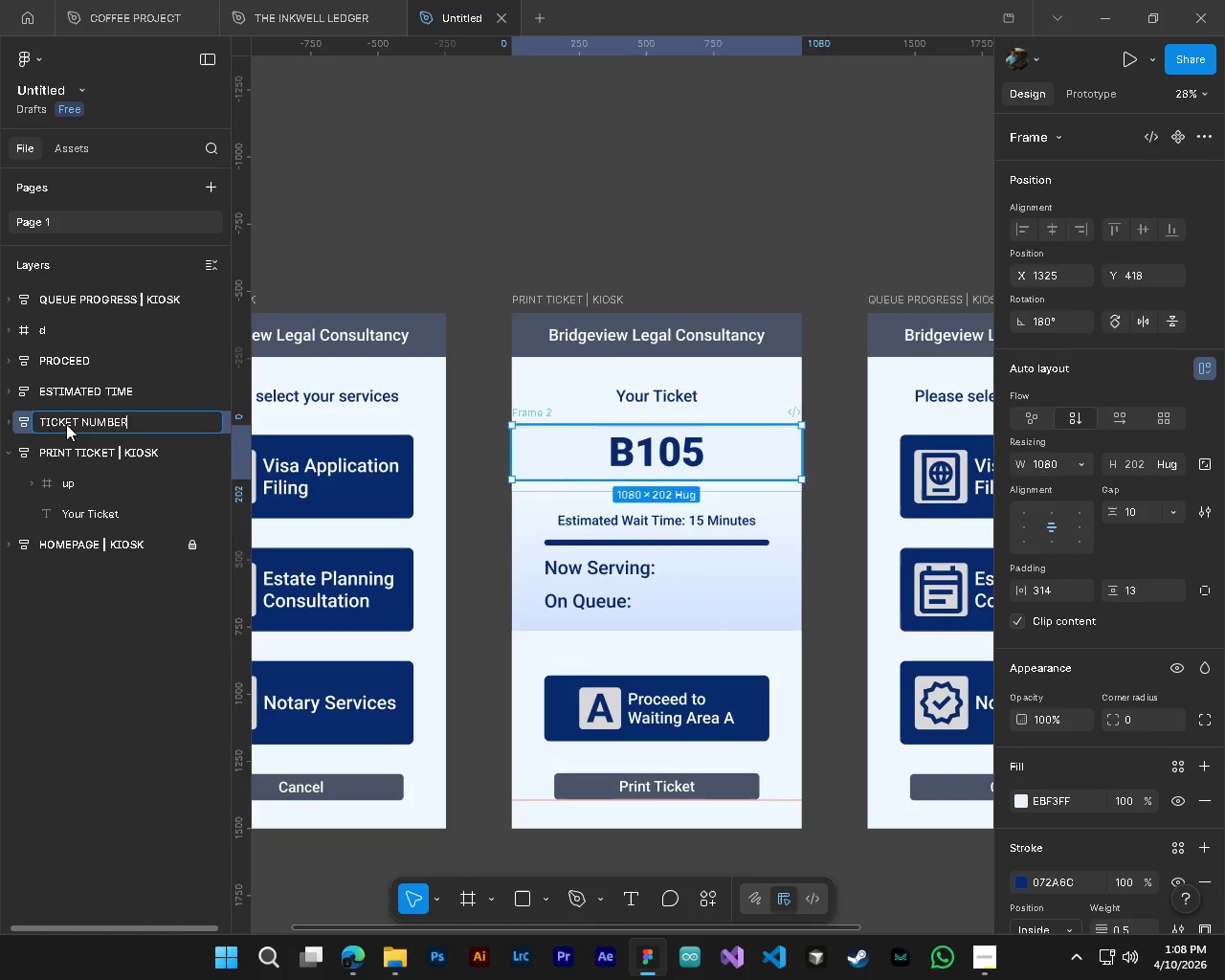 
key(Enter)
 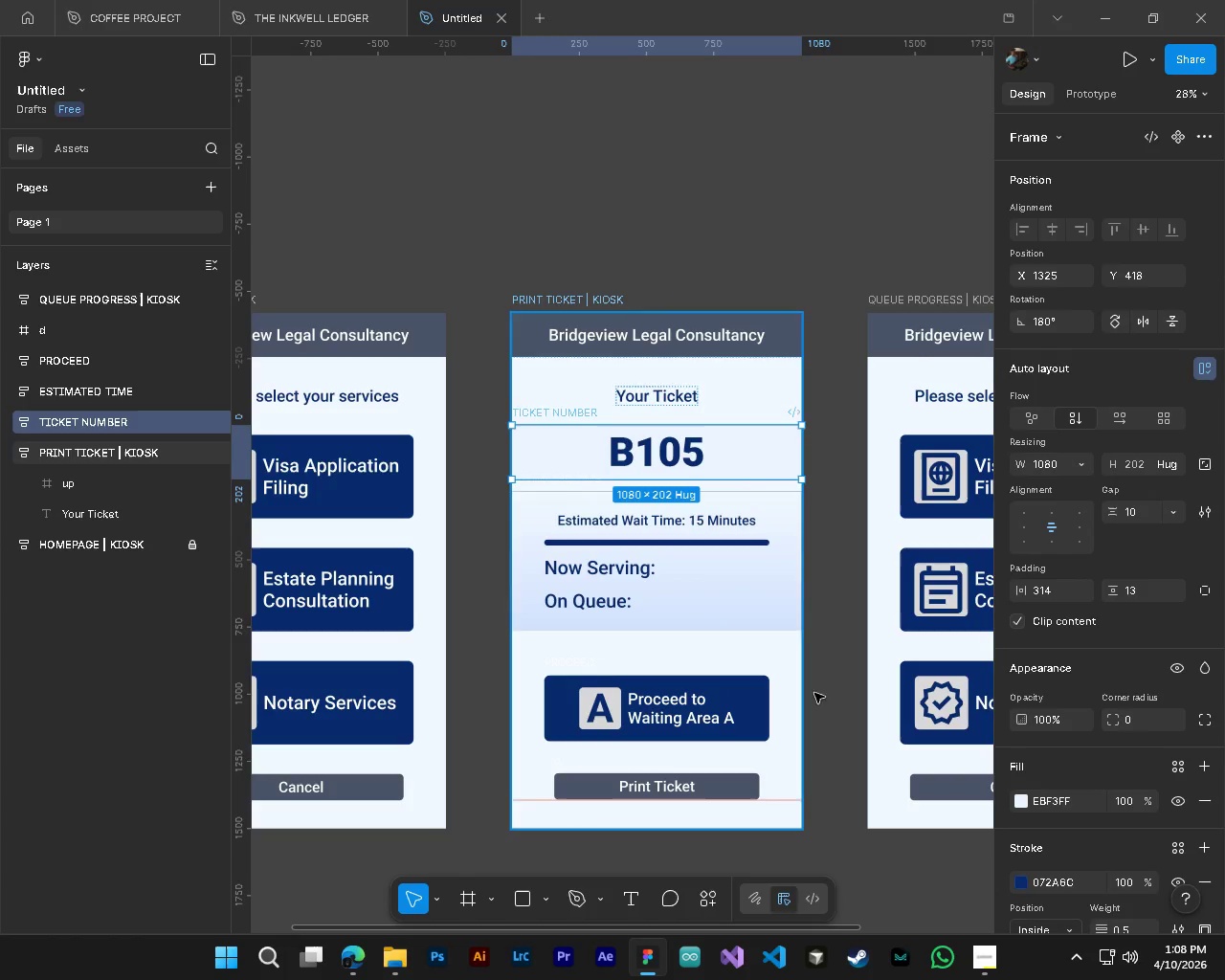 
left_click([851, 705])
 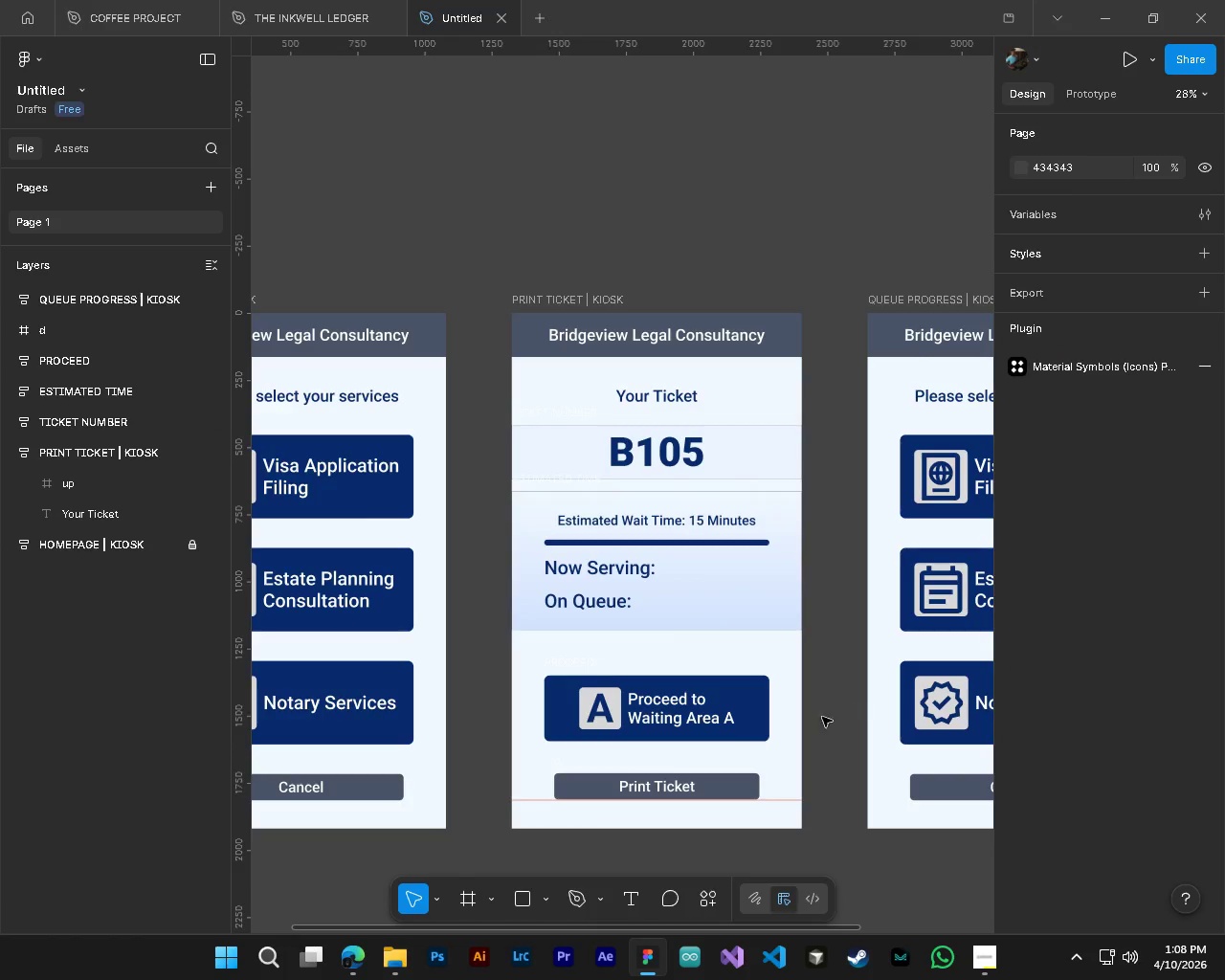 
hold_key(key=ControlLeft, duration=0.55)
 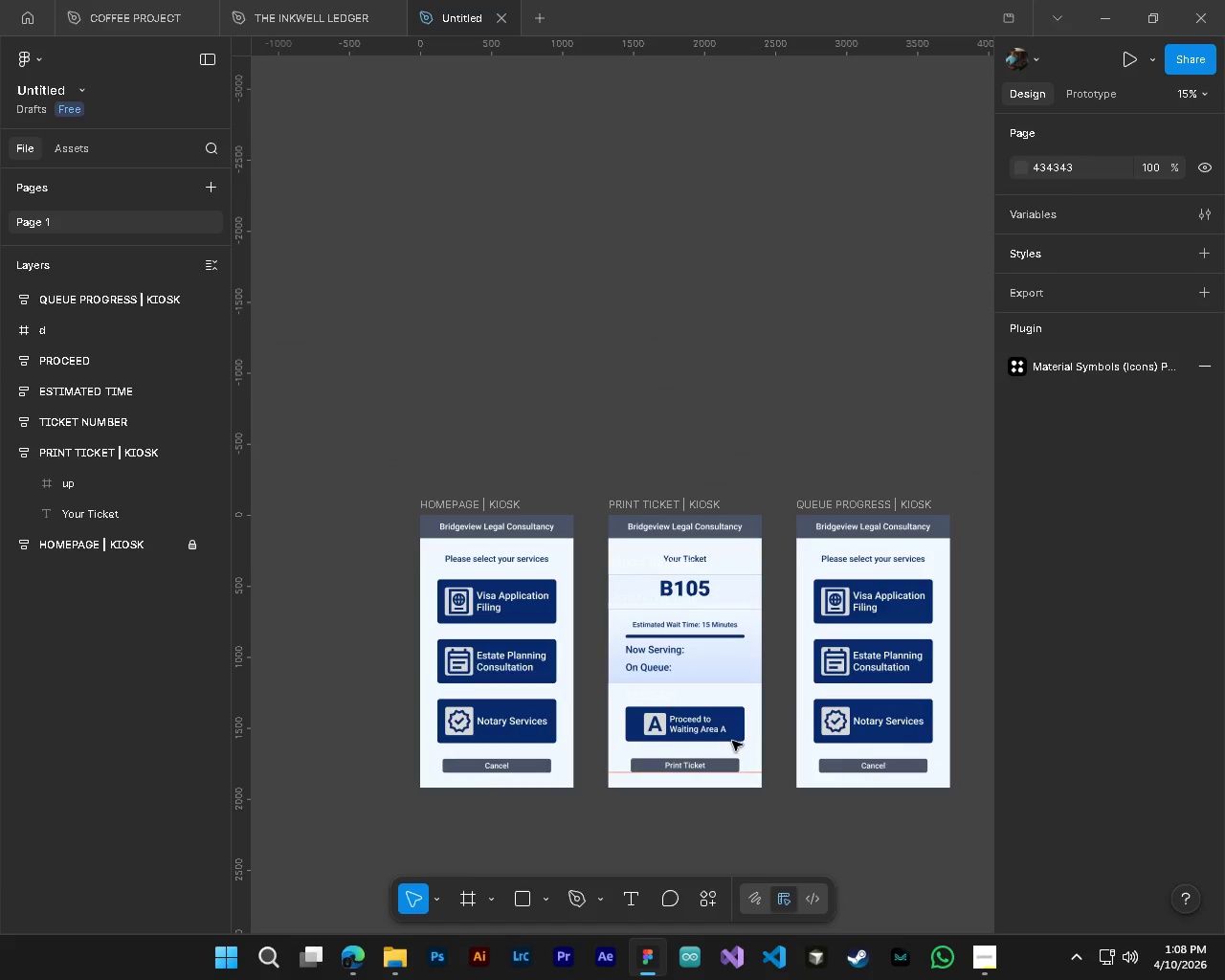 
key(Alt+Control+AltLeft)
 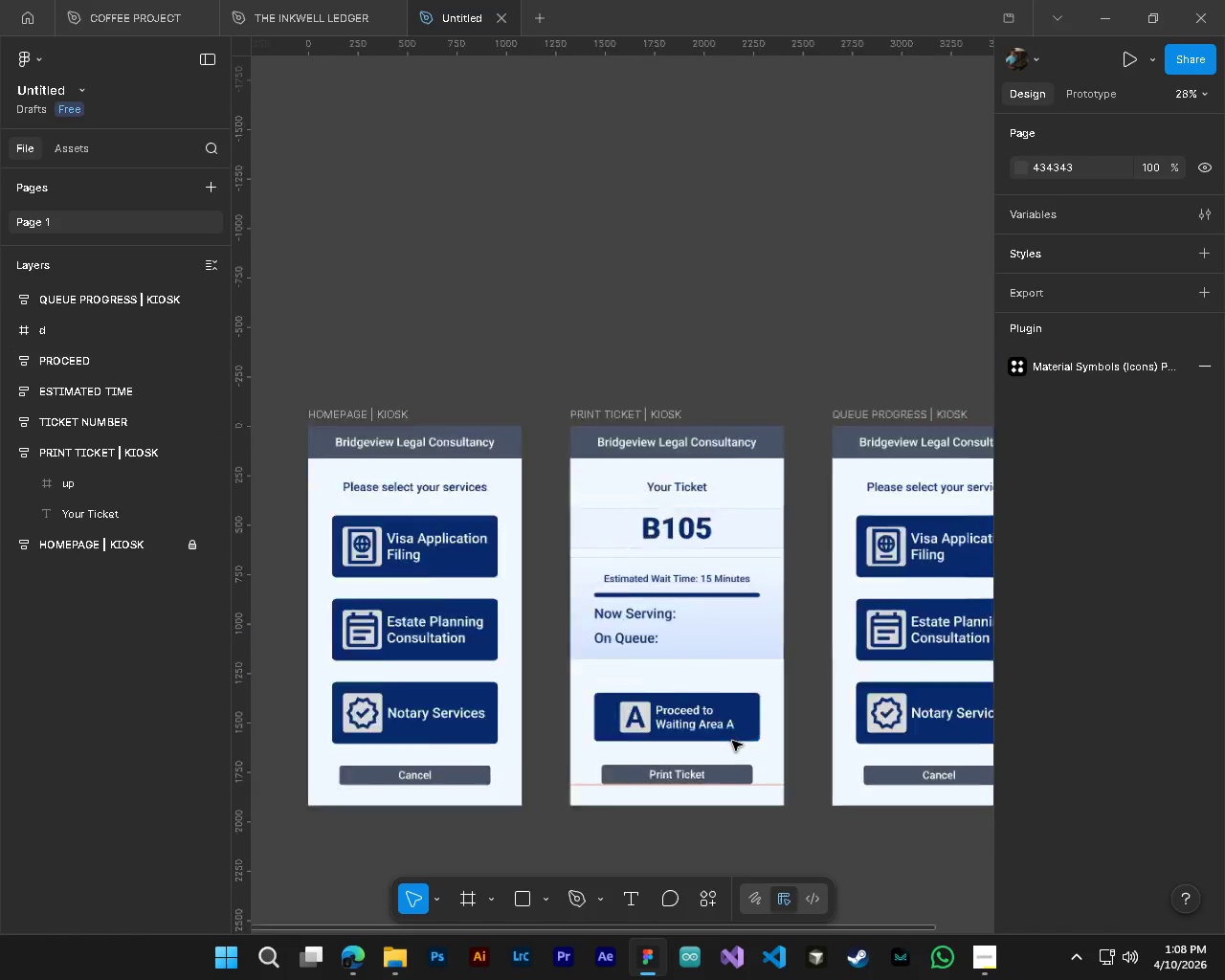 
hold_key(key=ShiftLeft, duration=0.42)
scroll: coordinate [732, 741], scroll_direction: down, amount: 5.0
 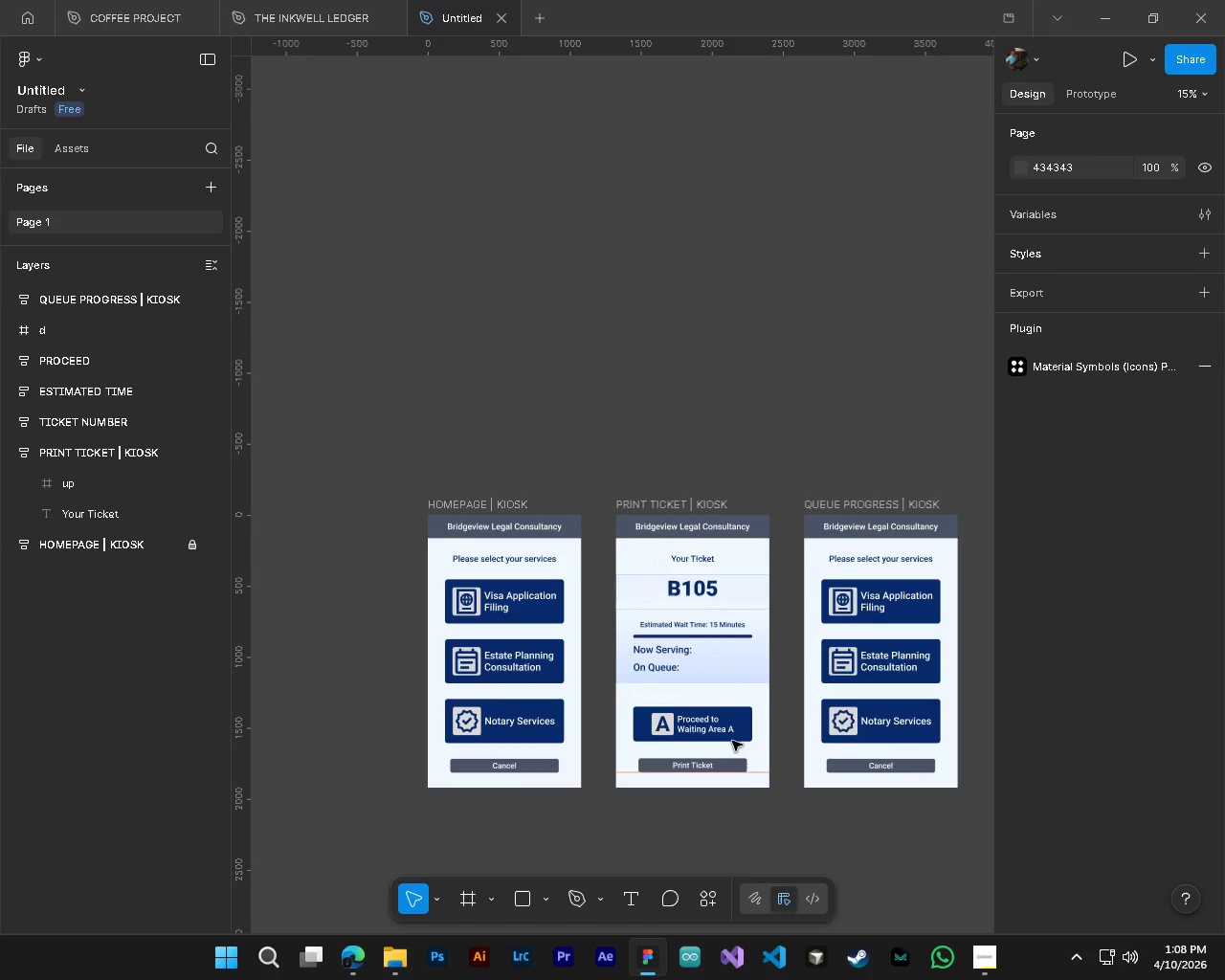 
key(CapsLock)
 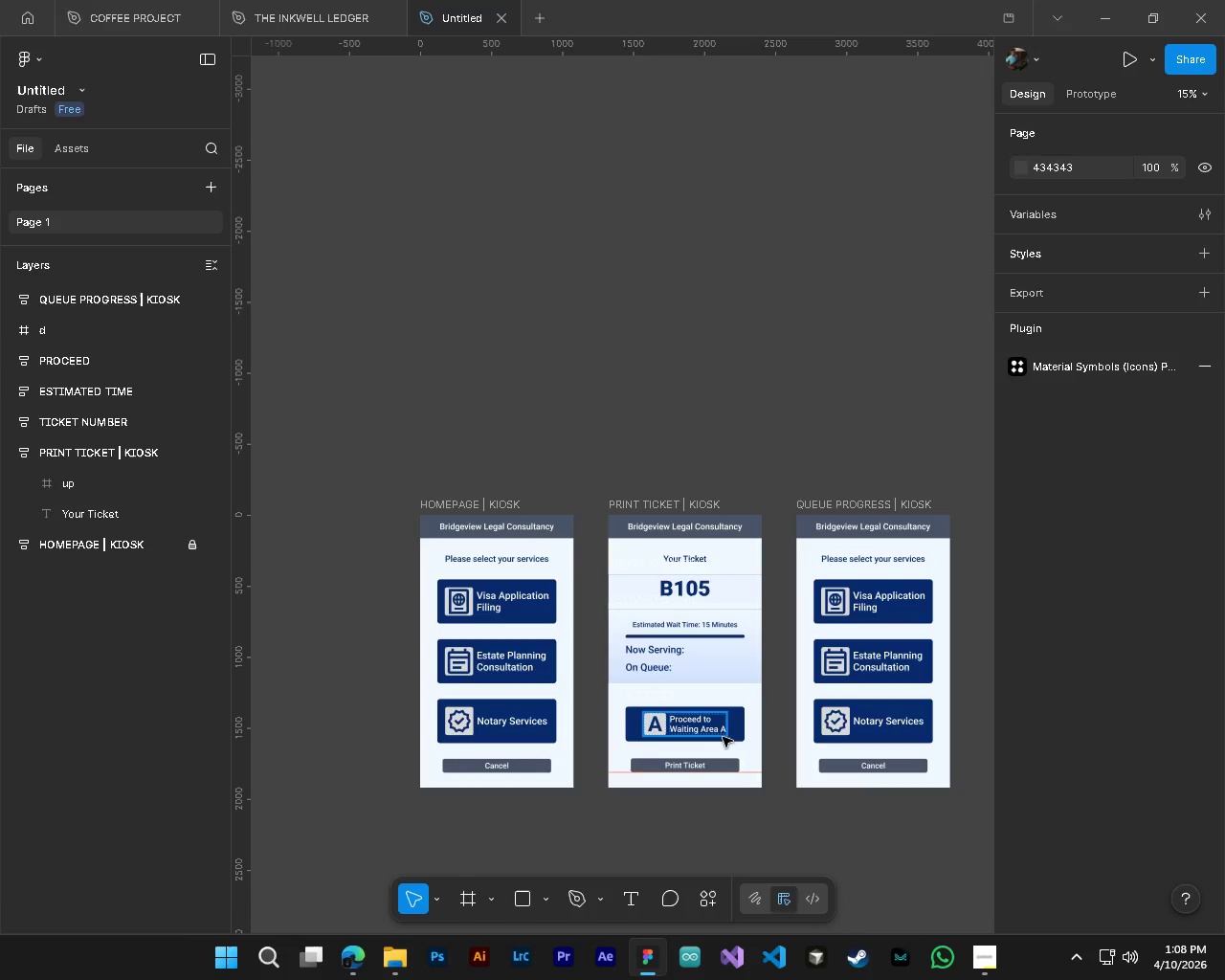 
key(Control+ControlLeft)
 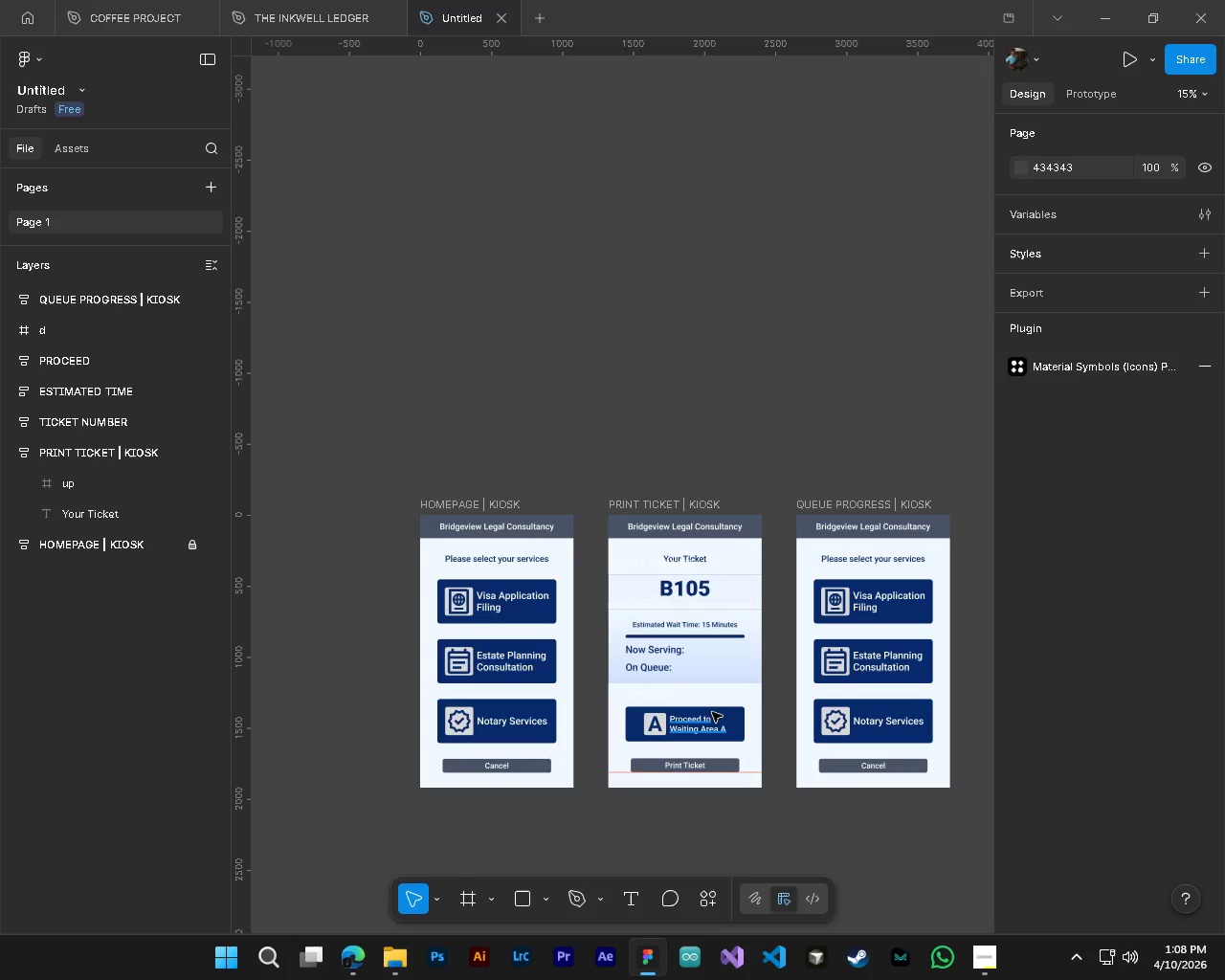 
key(Control+S)
 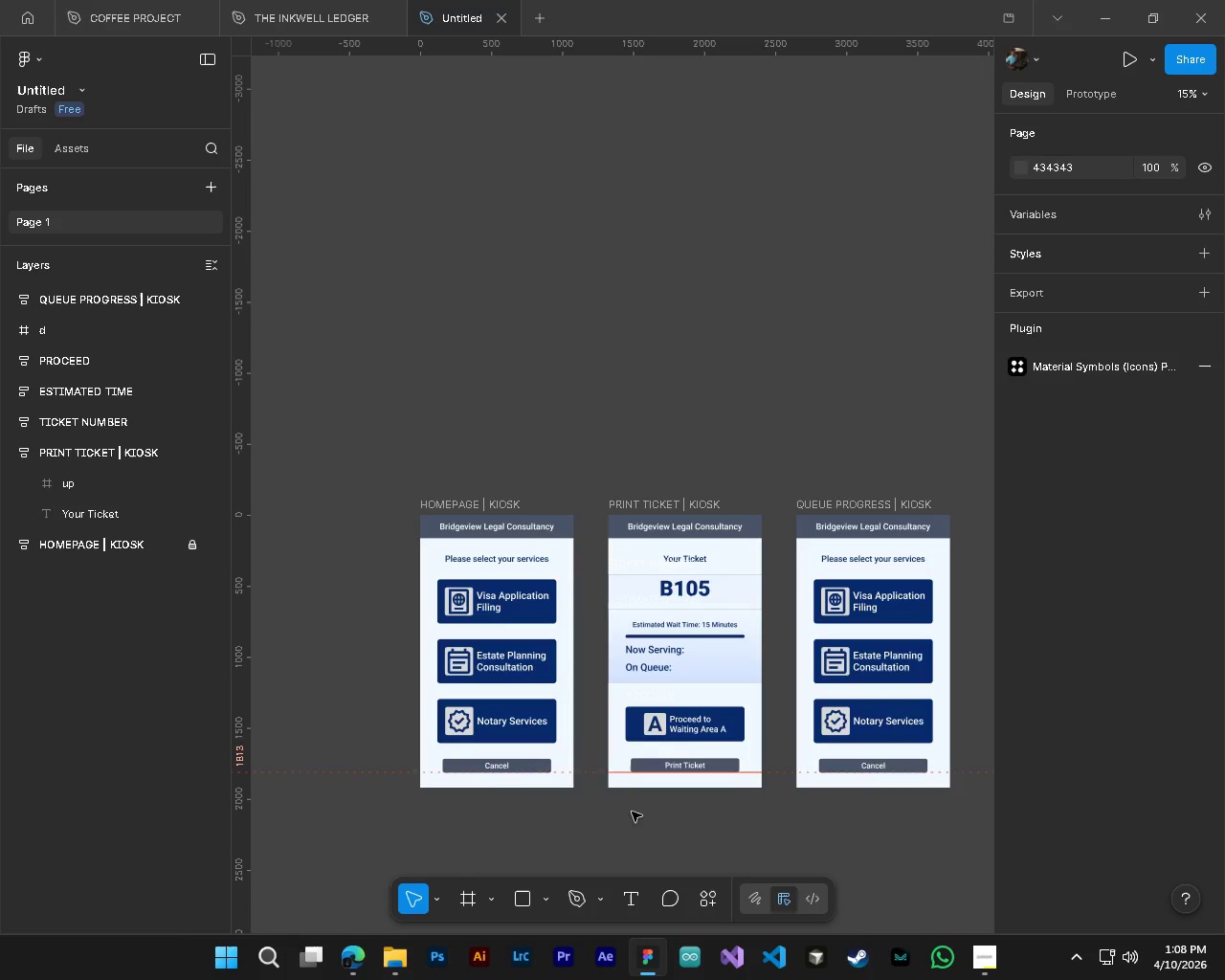 
hold_key(key=ControlLeft, duration=1.56)
hold_key(key=AltLeft, duration=1.5)
scroll: coordinate [683, 793], scroll_direction: up, amount: 3.0
 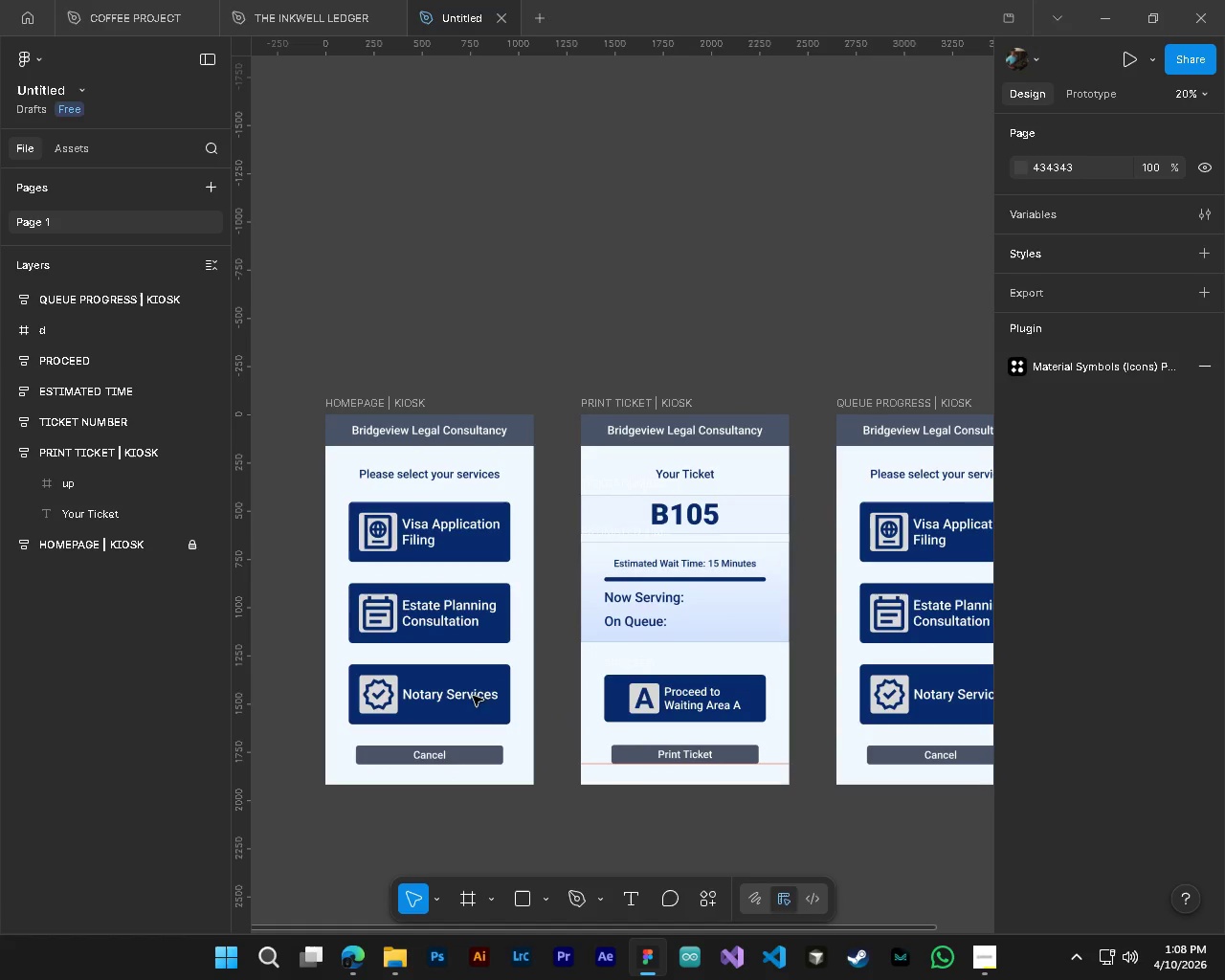 
key(Shift+ShiftLeft)
 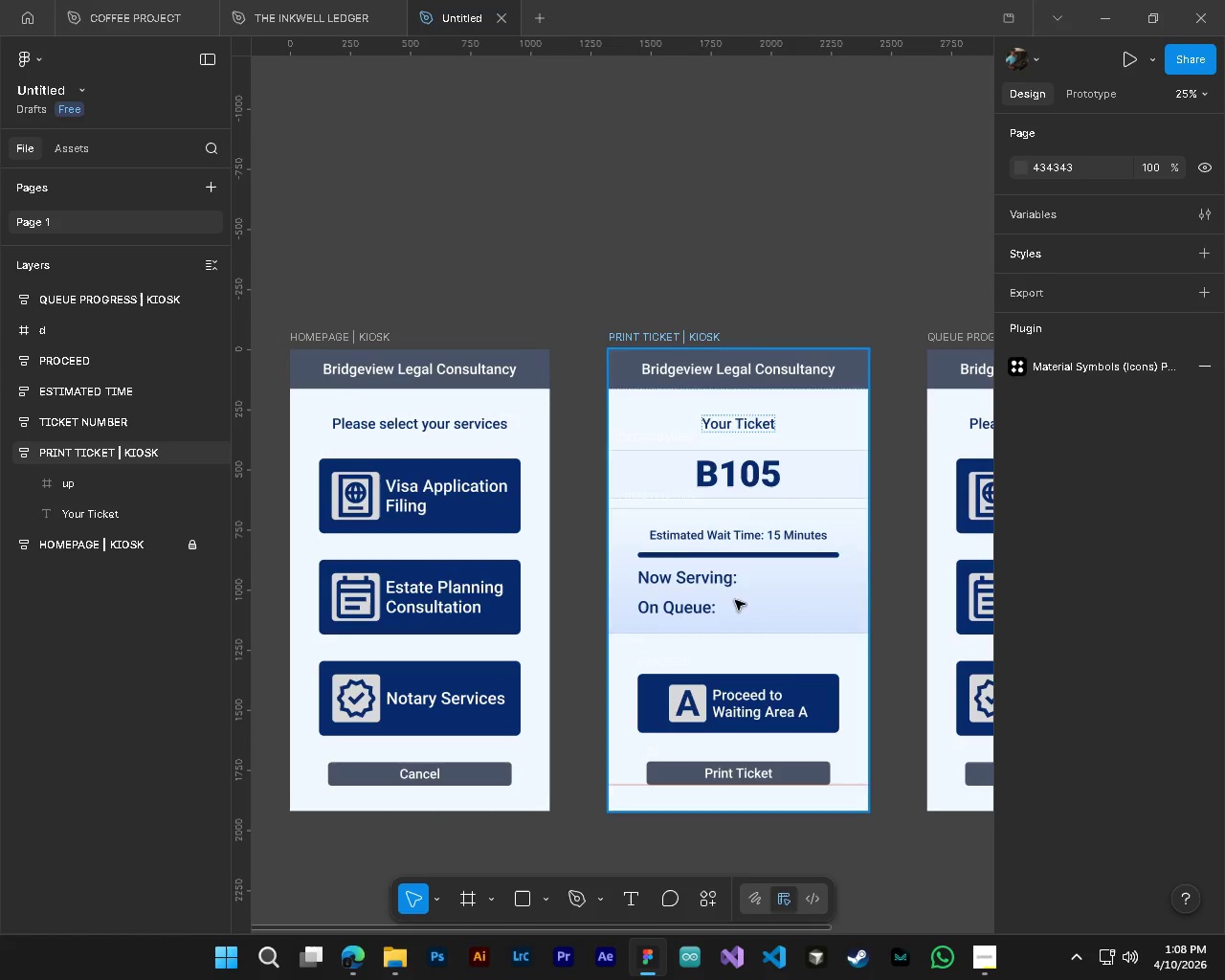 
scroll: coordinate [470, 681], scroll_direction: up, amount: 4.0
 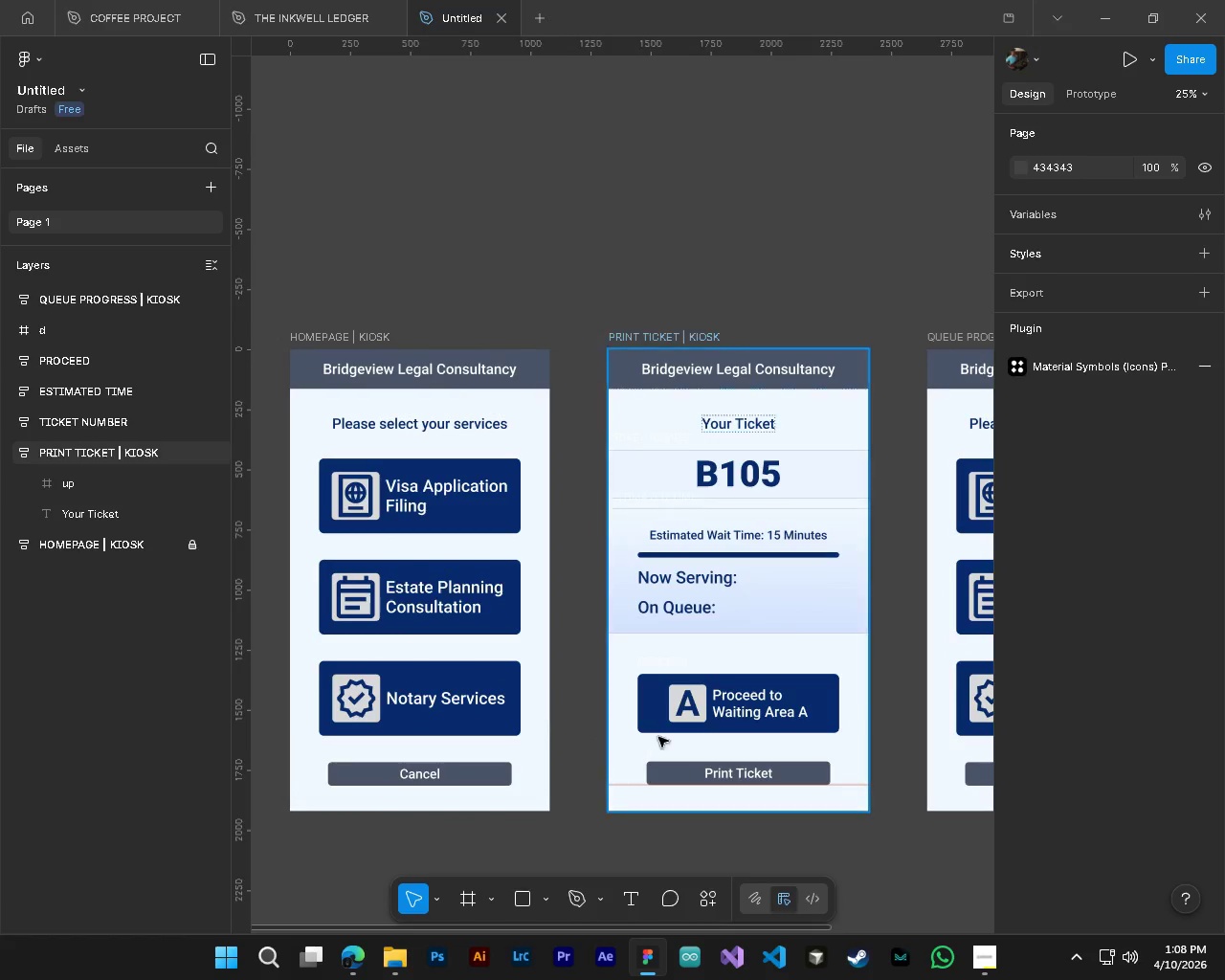 
hold_key(key=ControlLeft, duration=1.11)
 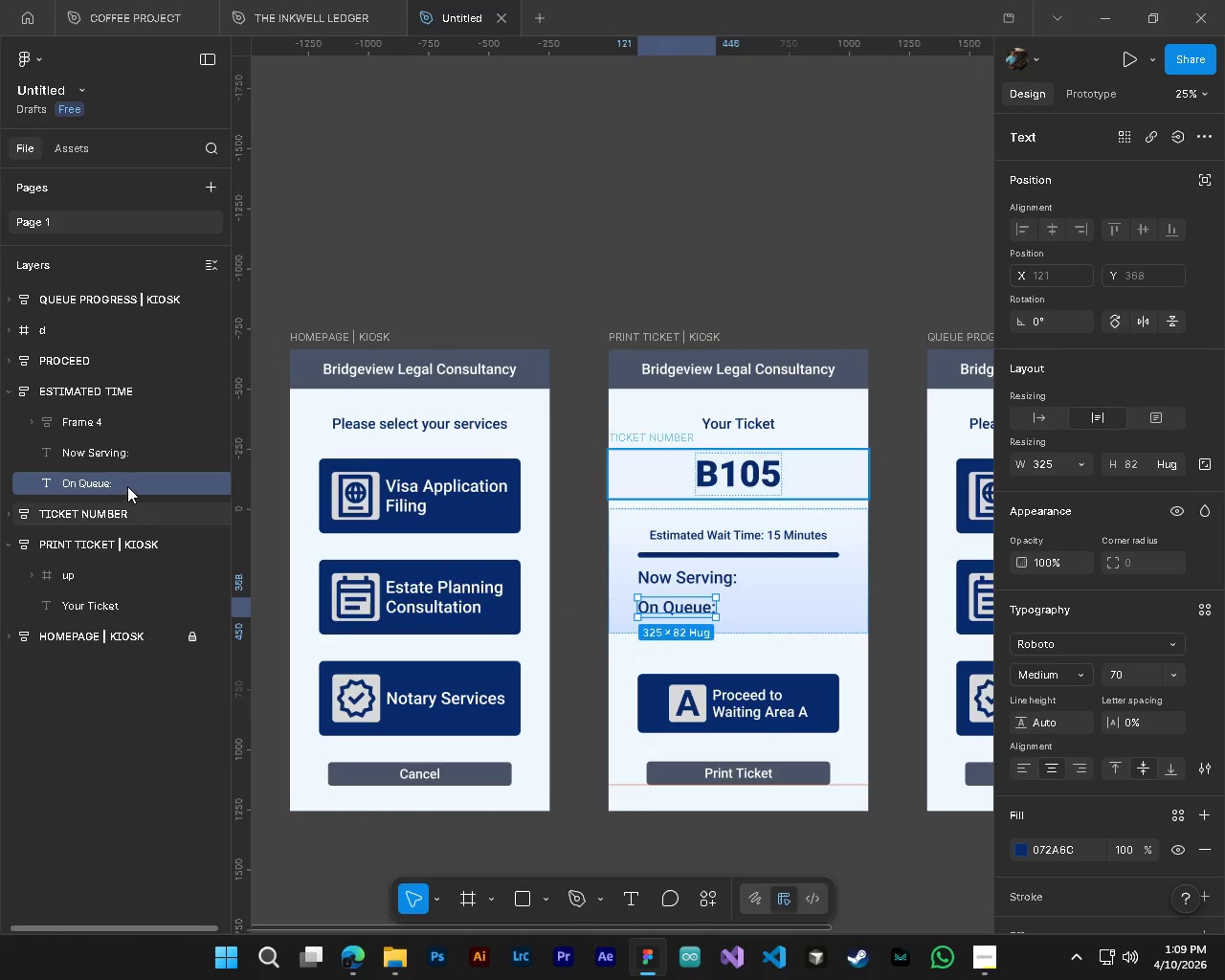 
hold_key(key=AltLeft, duration=0.48)
 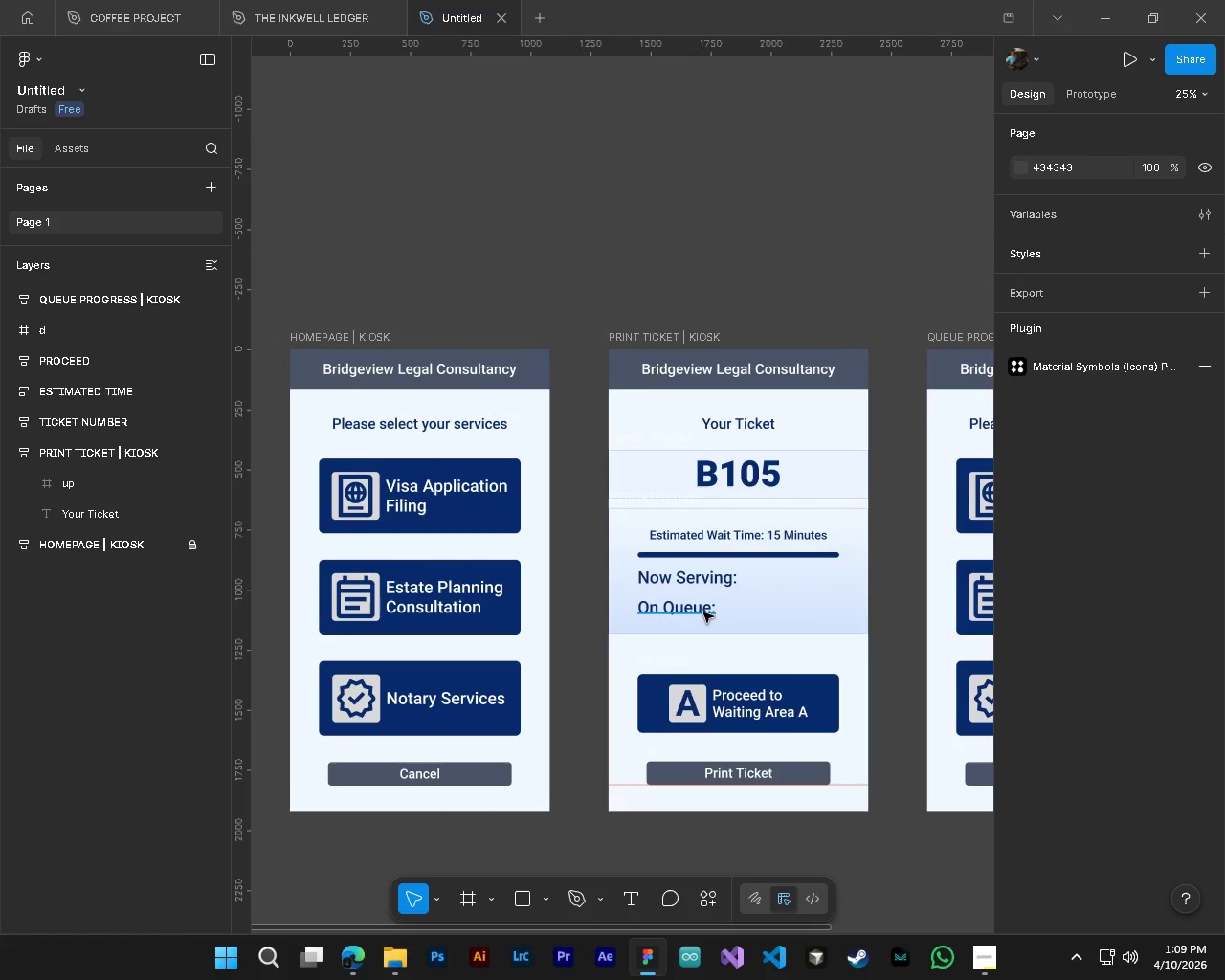 
left_click([703, 612])
 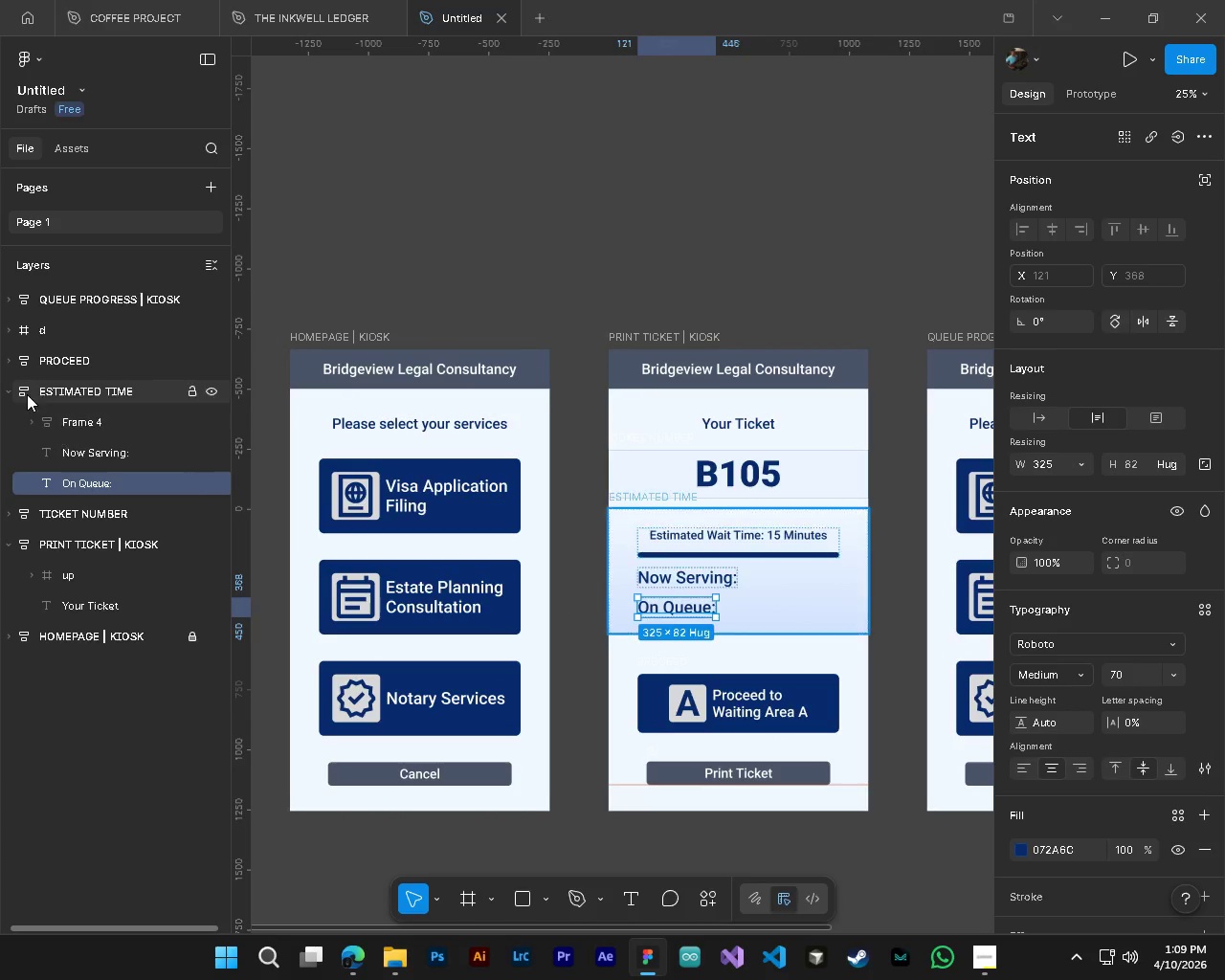 
left_click([7, 392])
 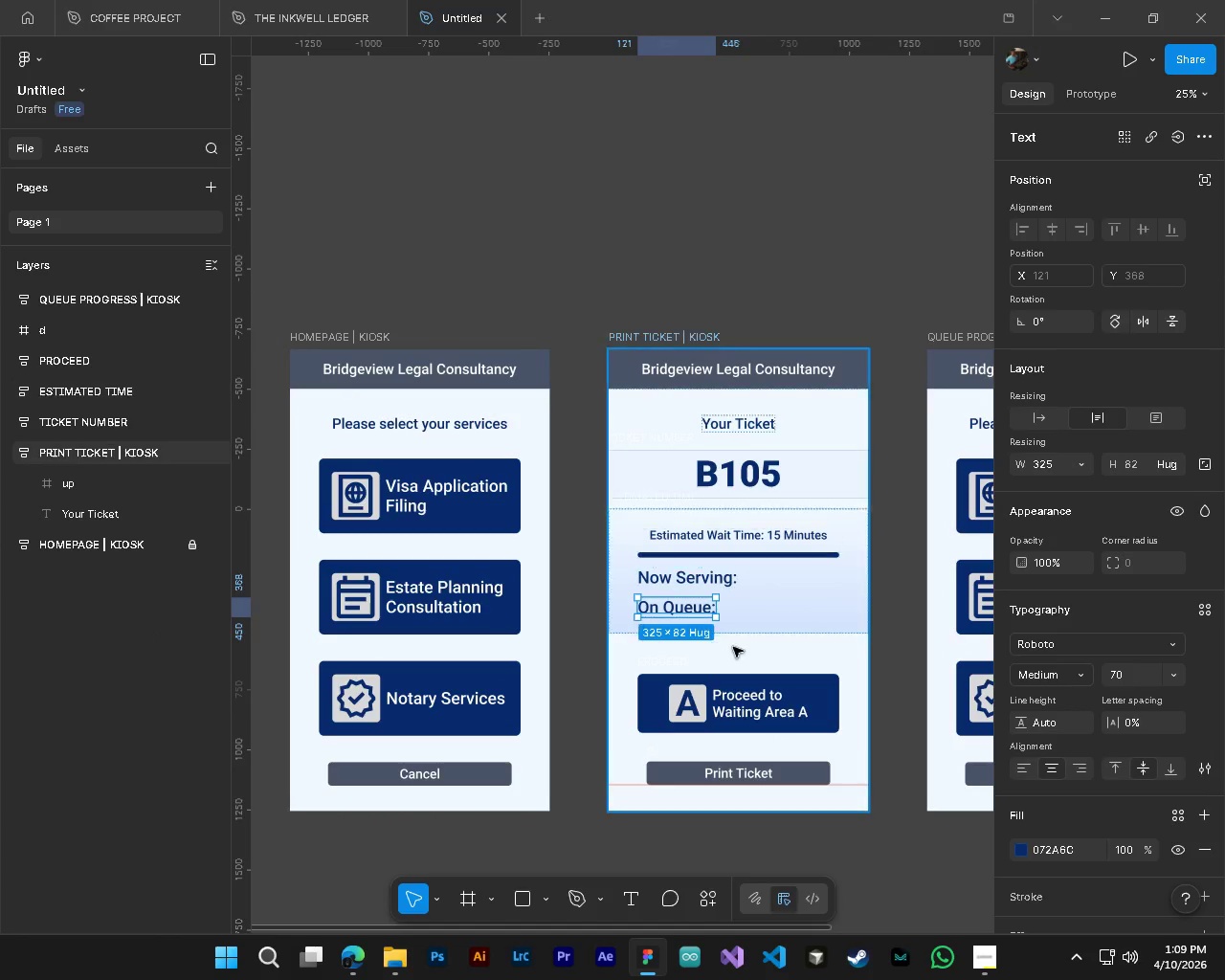 
hold_key(key=ControlLeft, duration=0.95)
hold_key(key=AltLeft, duration=1.52)
scroll: coordinate [820, 622], scroll_direction: up, amount: 5.0
 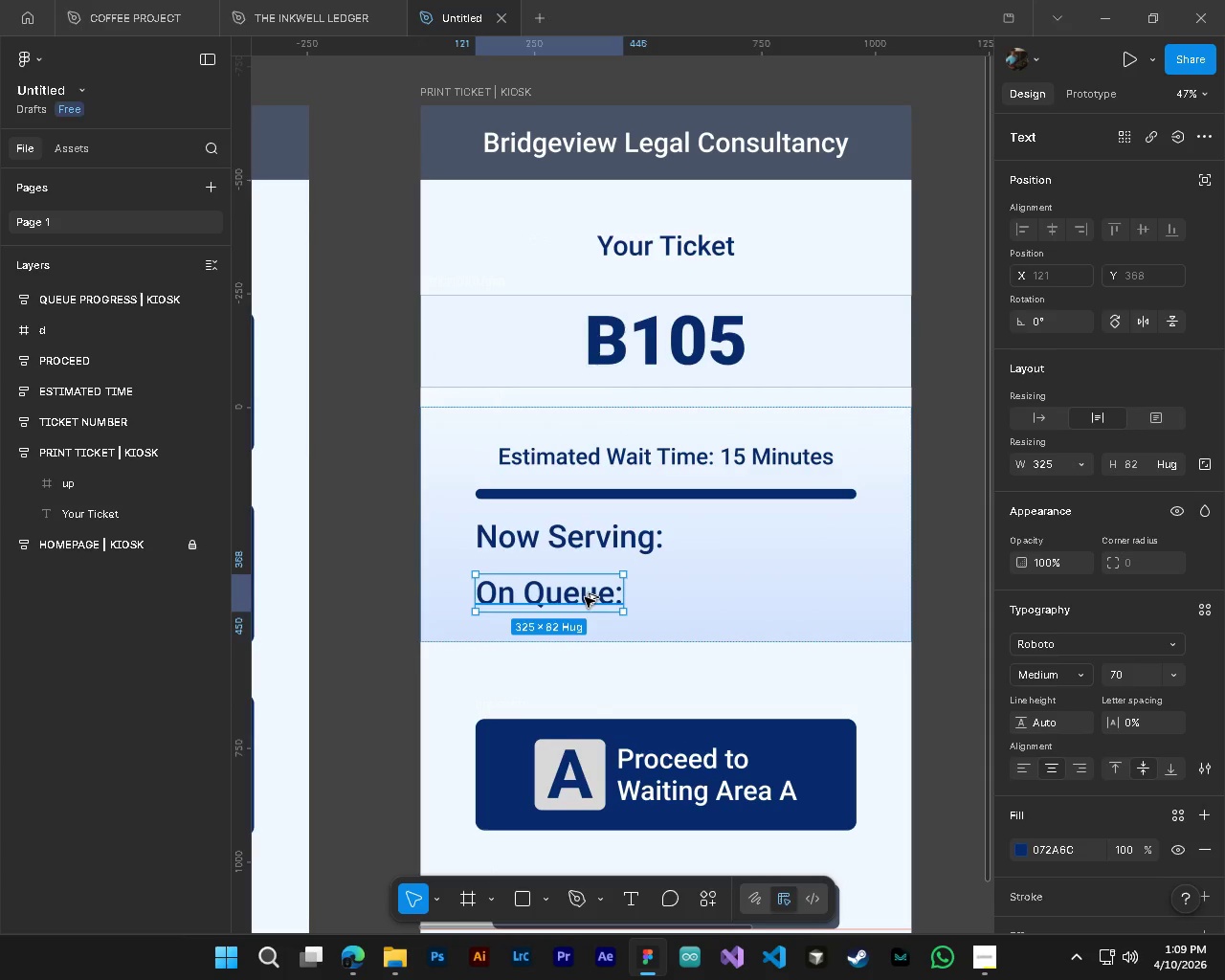 
hold_key(key=AltLeft, duration=1.51)
left_click_drag(start_coordinate=[585, 597], to_coordinate=[623, 684])
 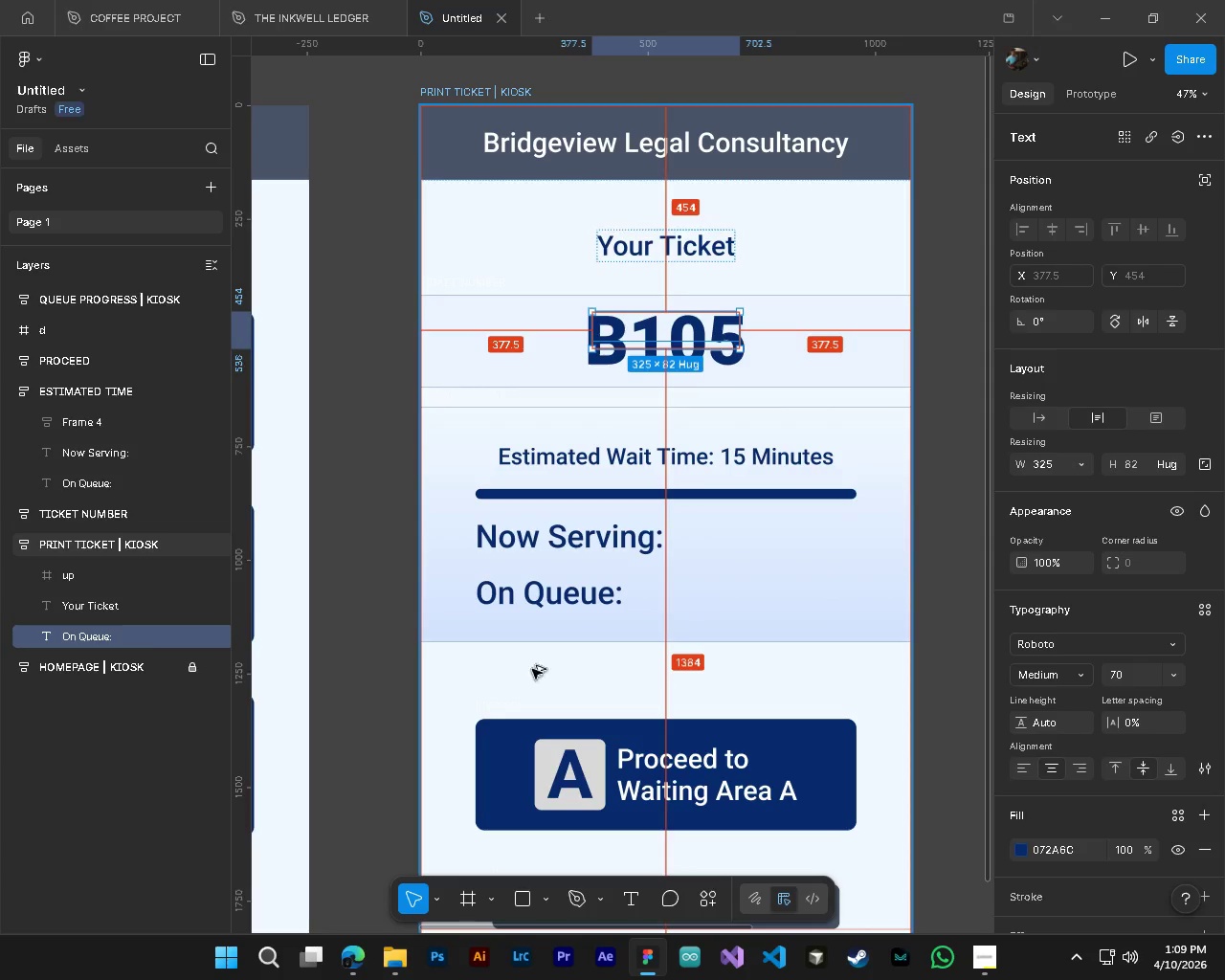 
key(Alt+AltLeft)
 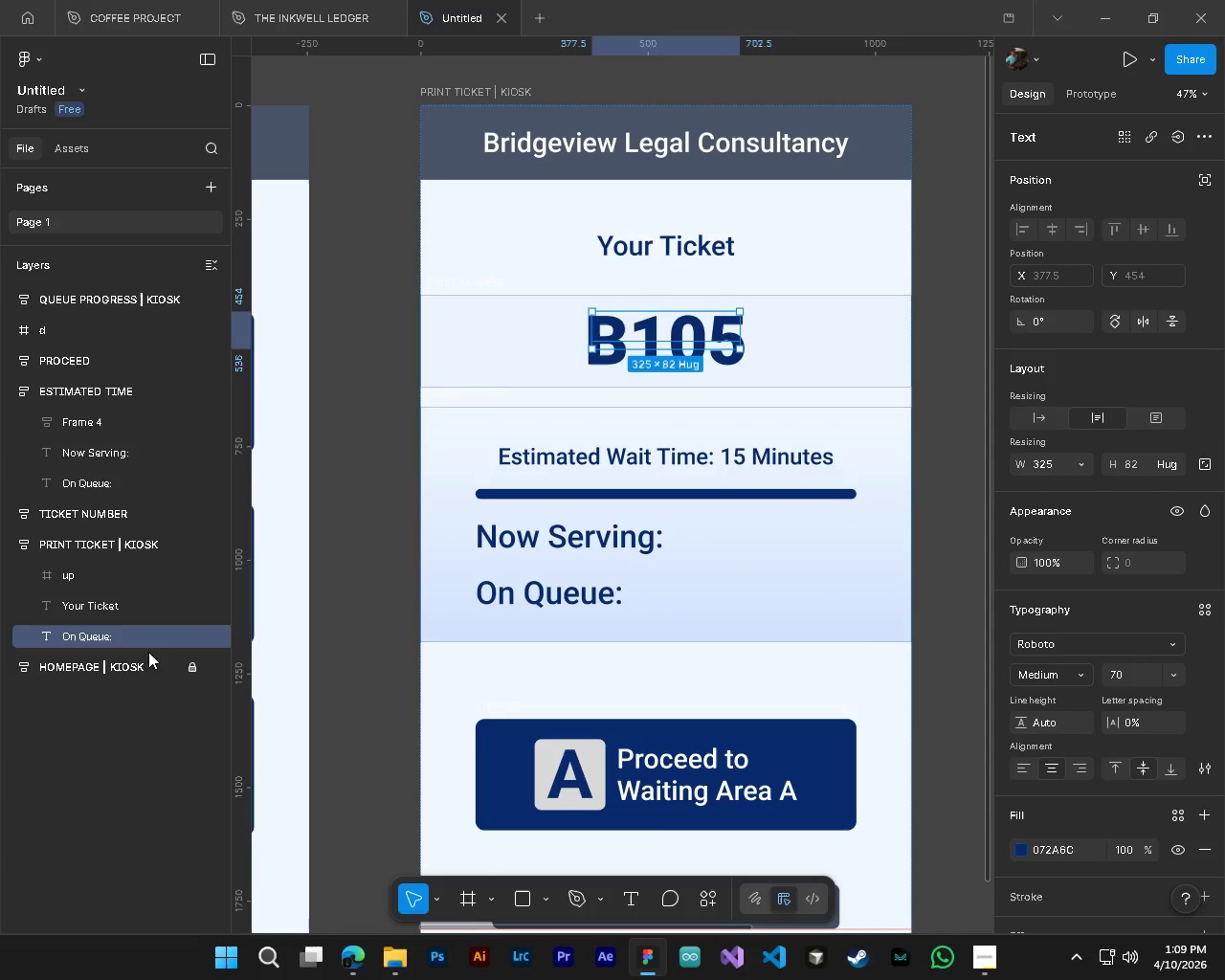 
key(Alt+AltLeft)
 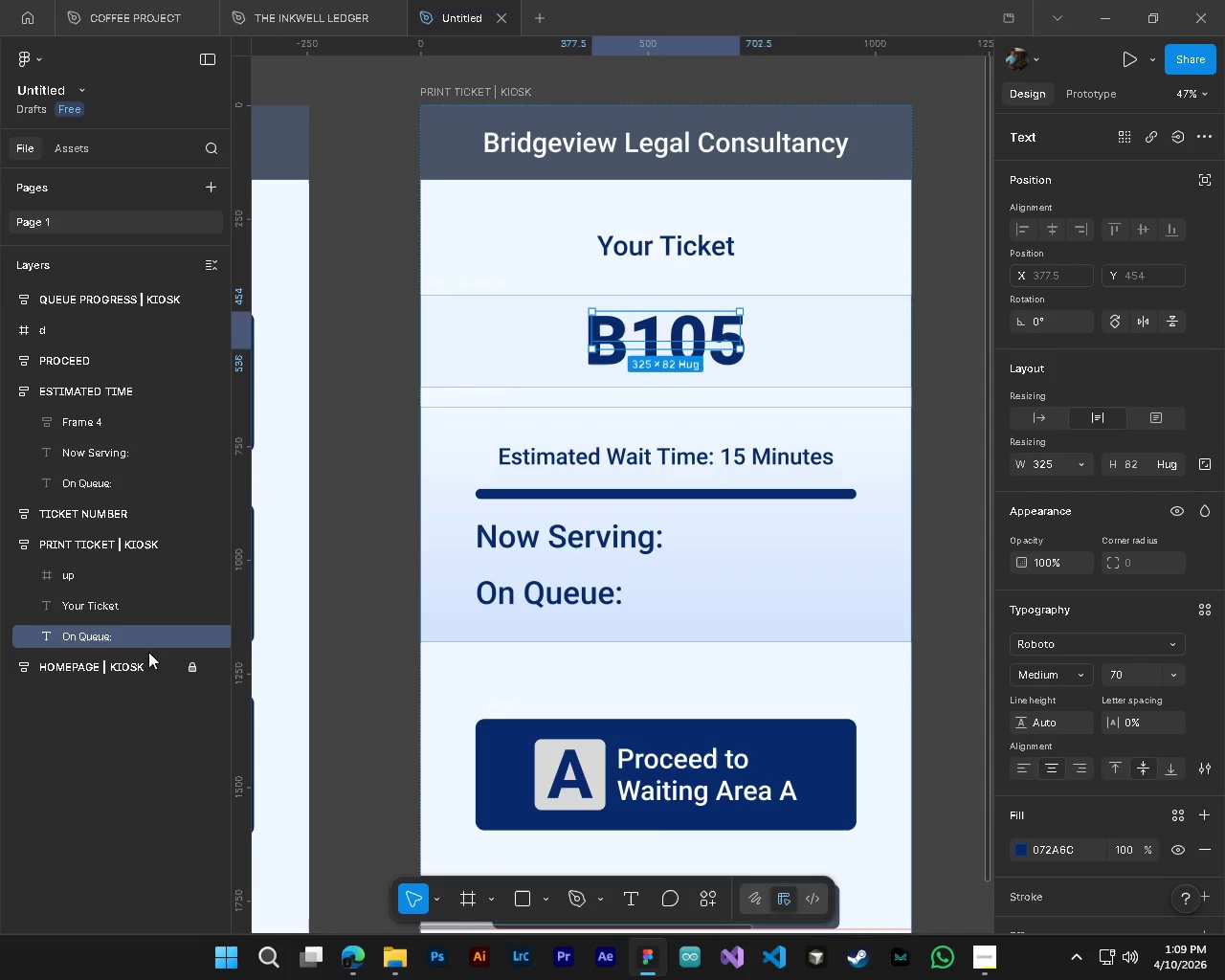 
key(Alt+AltLeft)
 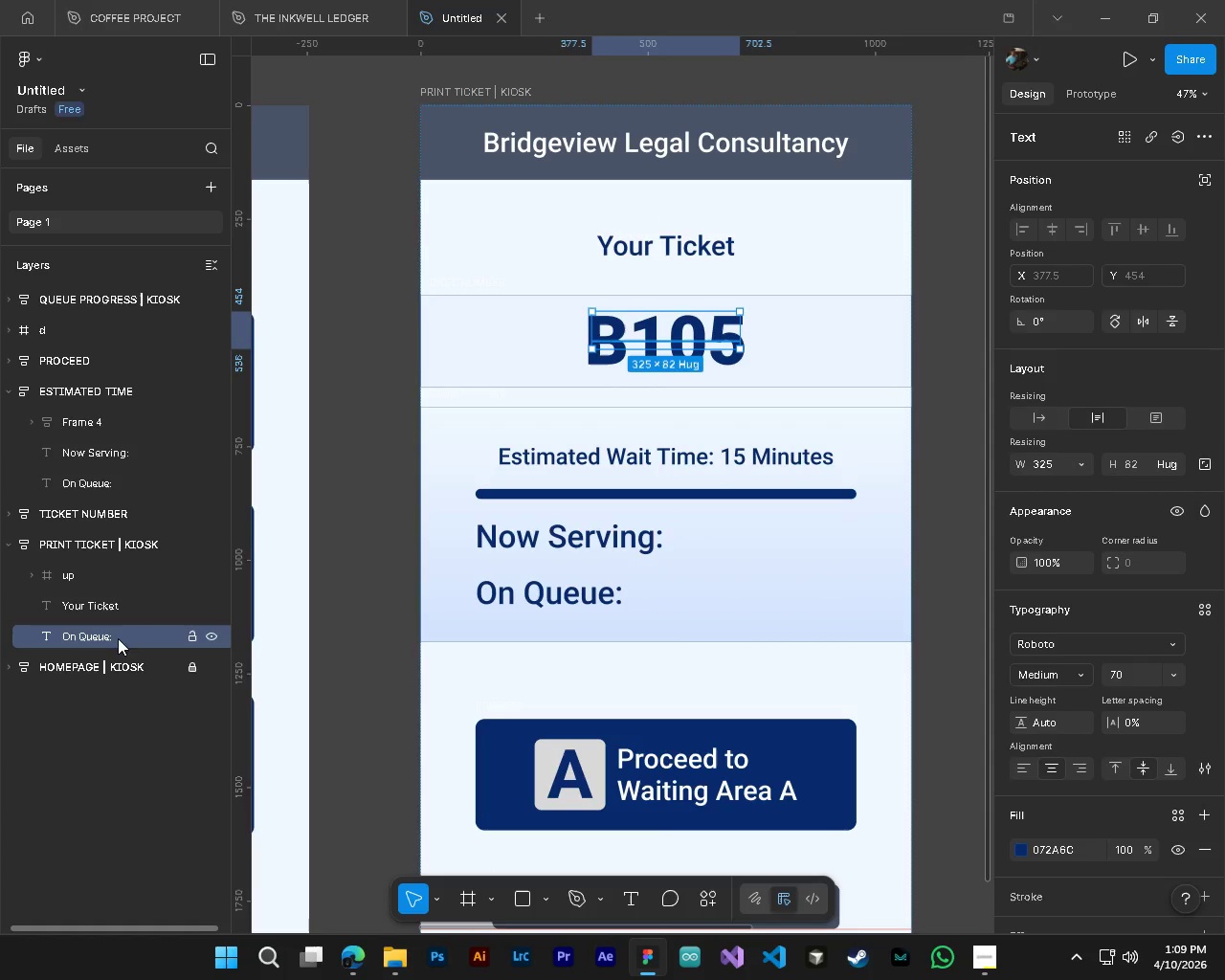 
left_click_drag(start_coordinate=[120, 638], to_coordinate=[92, 350])
 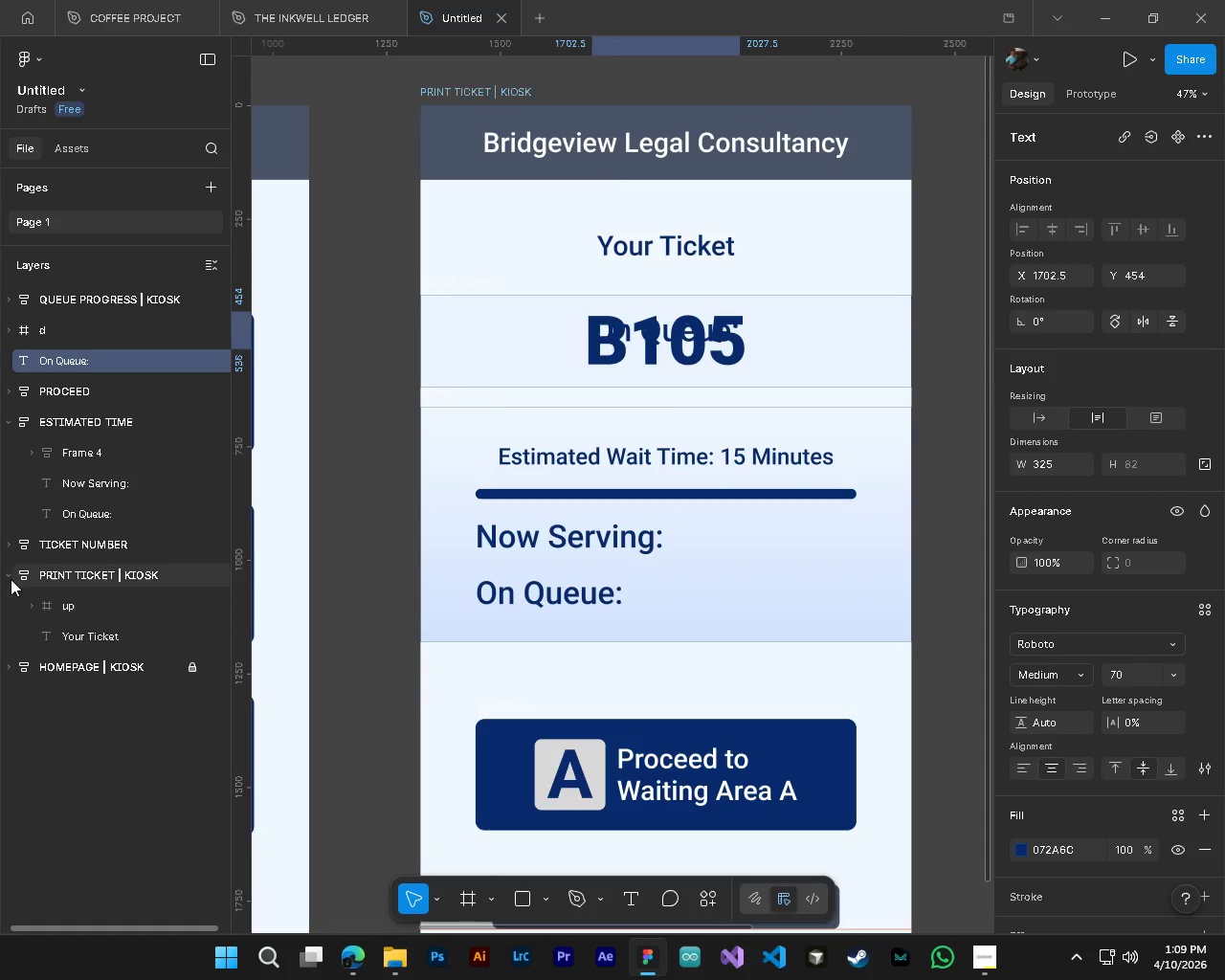 
left_click([11, 579])
 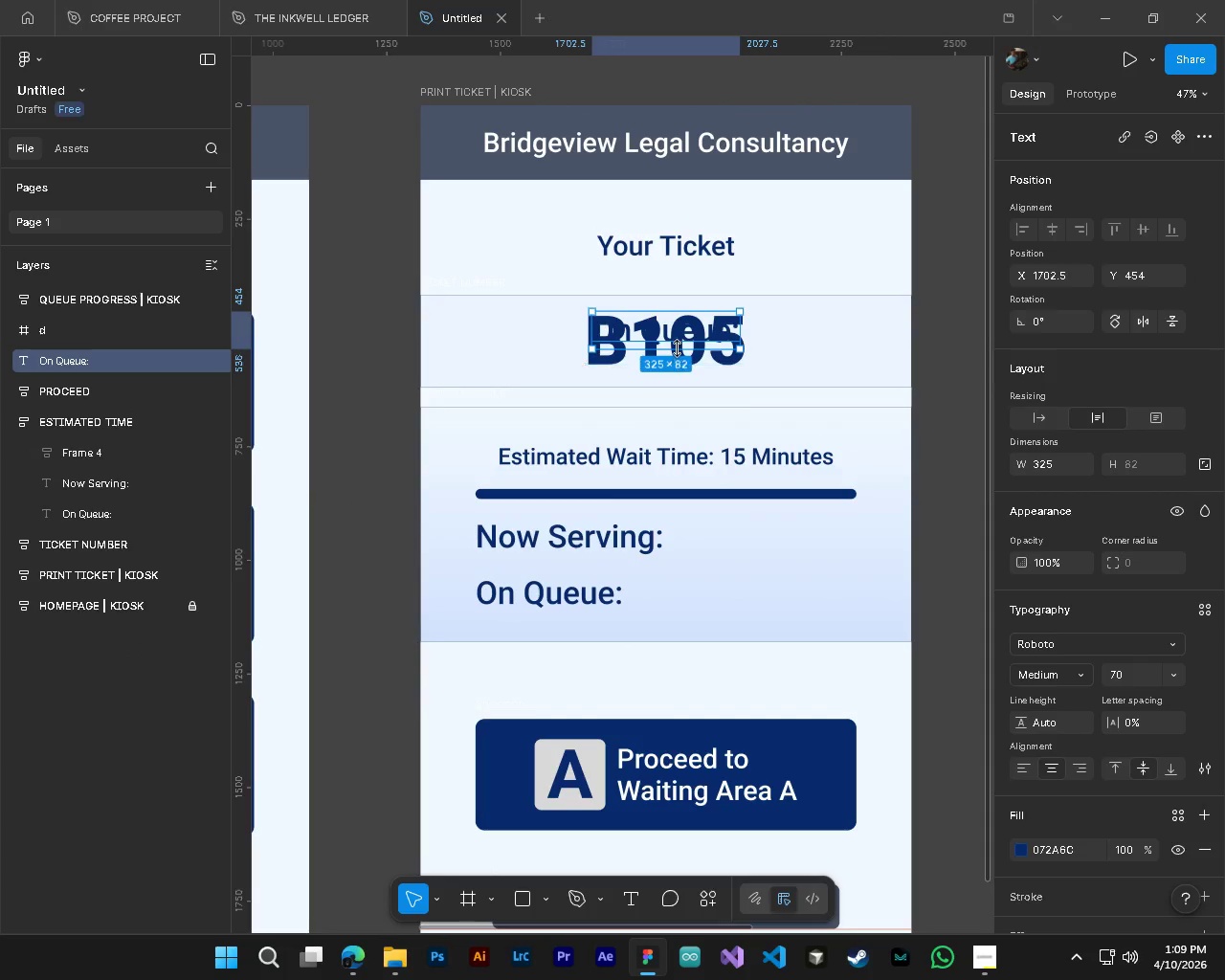 
left_click_drag(start_coordinate=[671, 333], to_coordinate=[654, 687])
 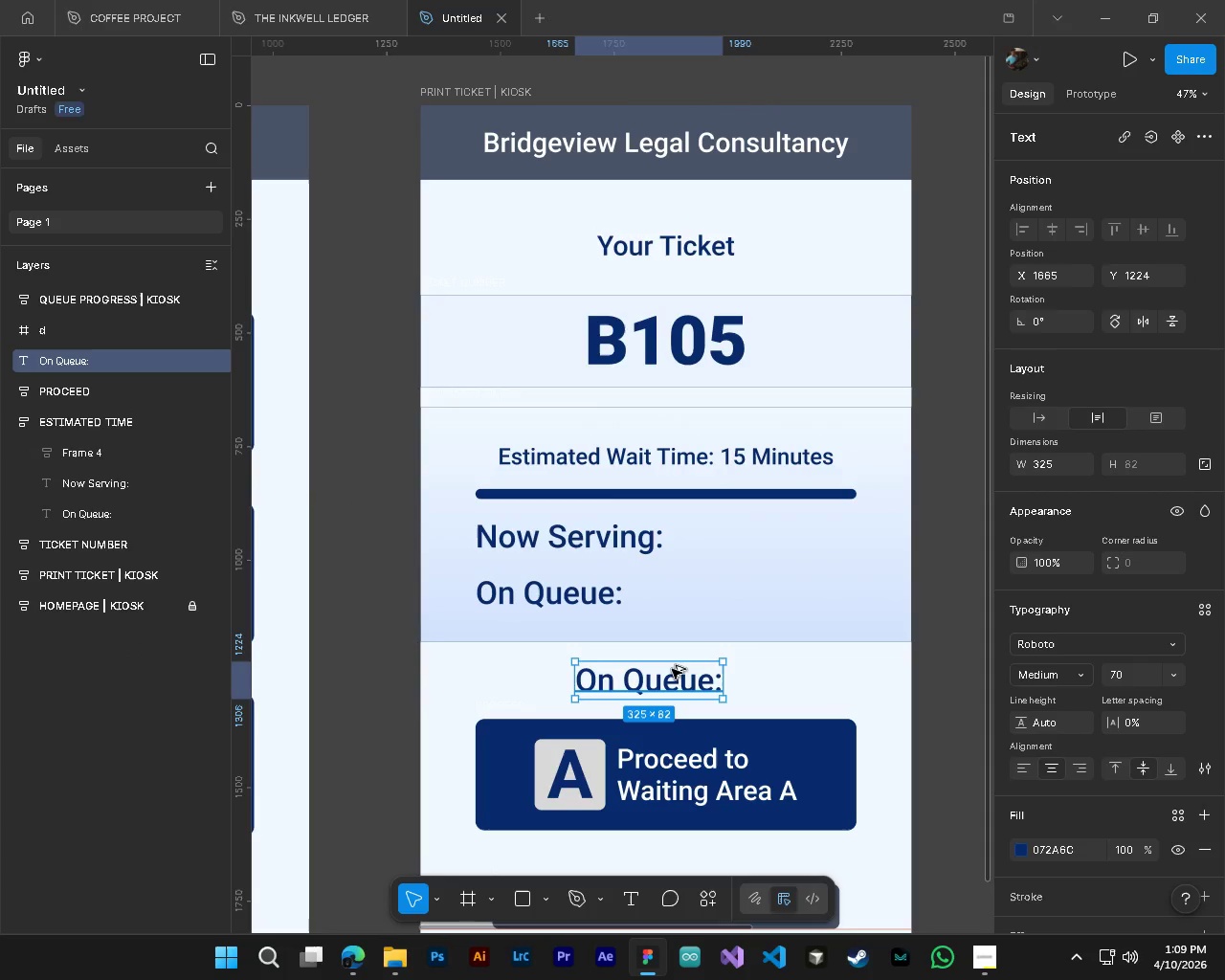 
hold_key(key=AltLeft, duration=0.39)
 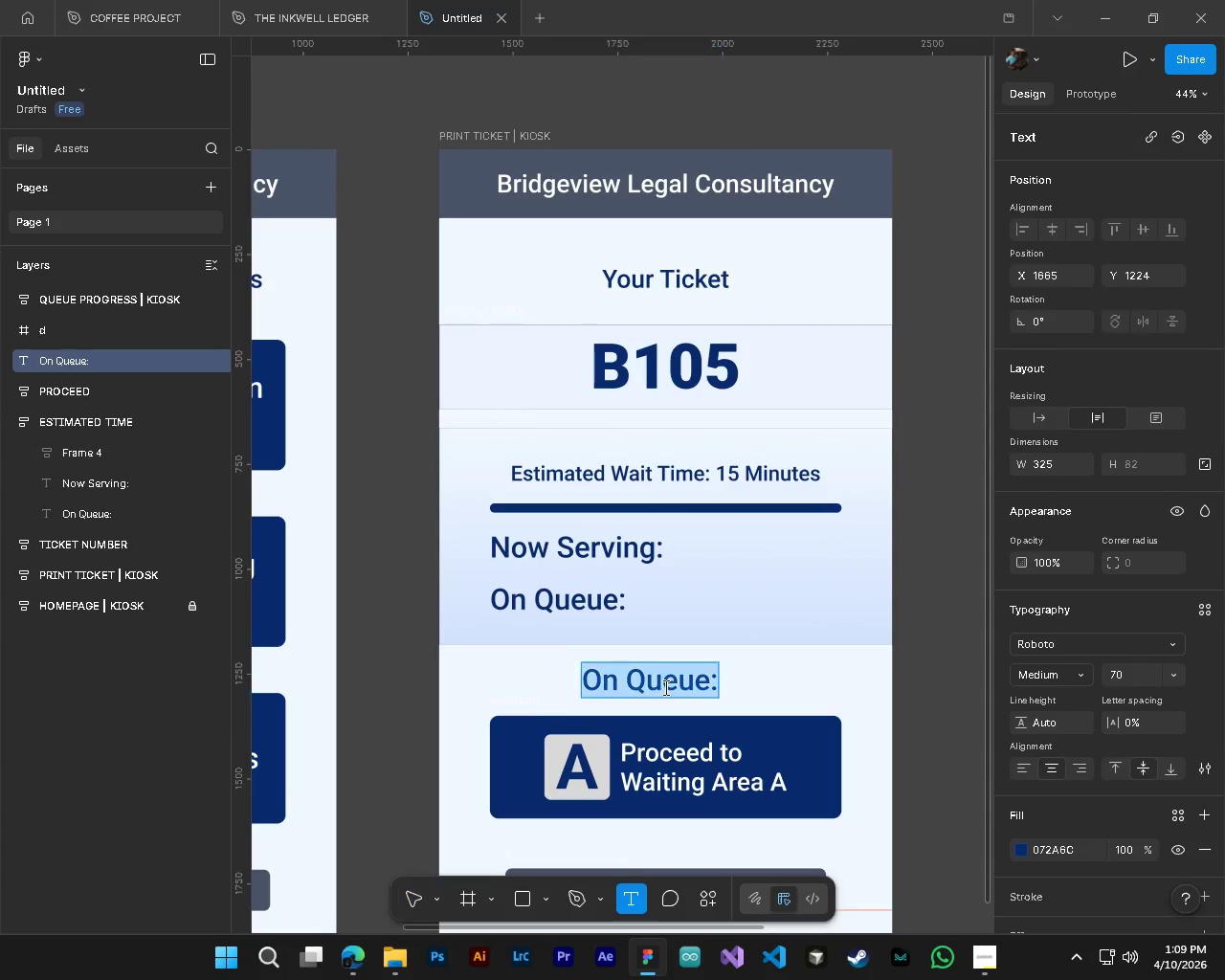 
hold_key(key=ControlLeft, duration=0.39)
 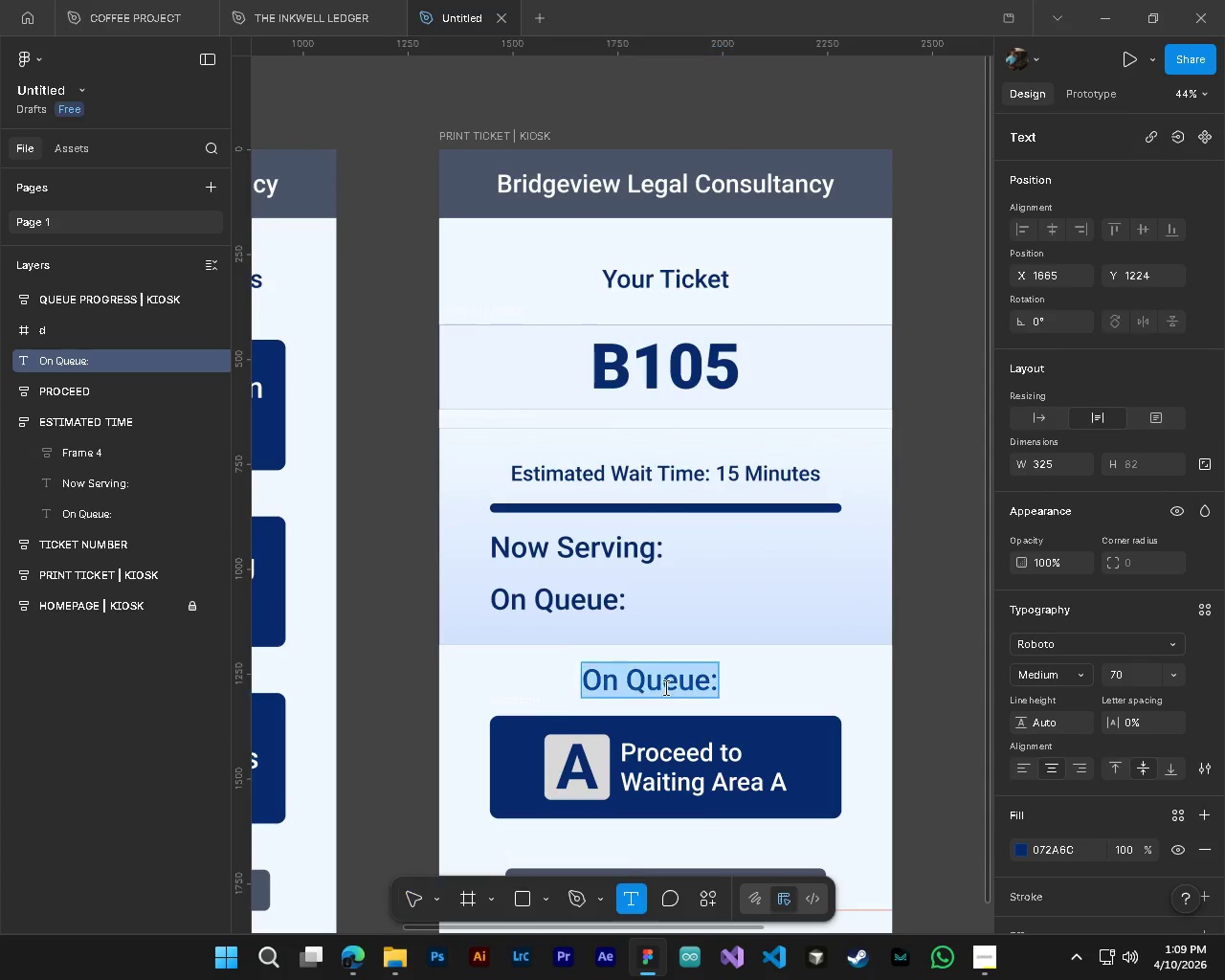 
key(T)
 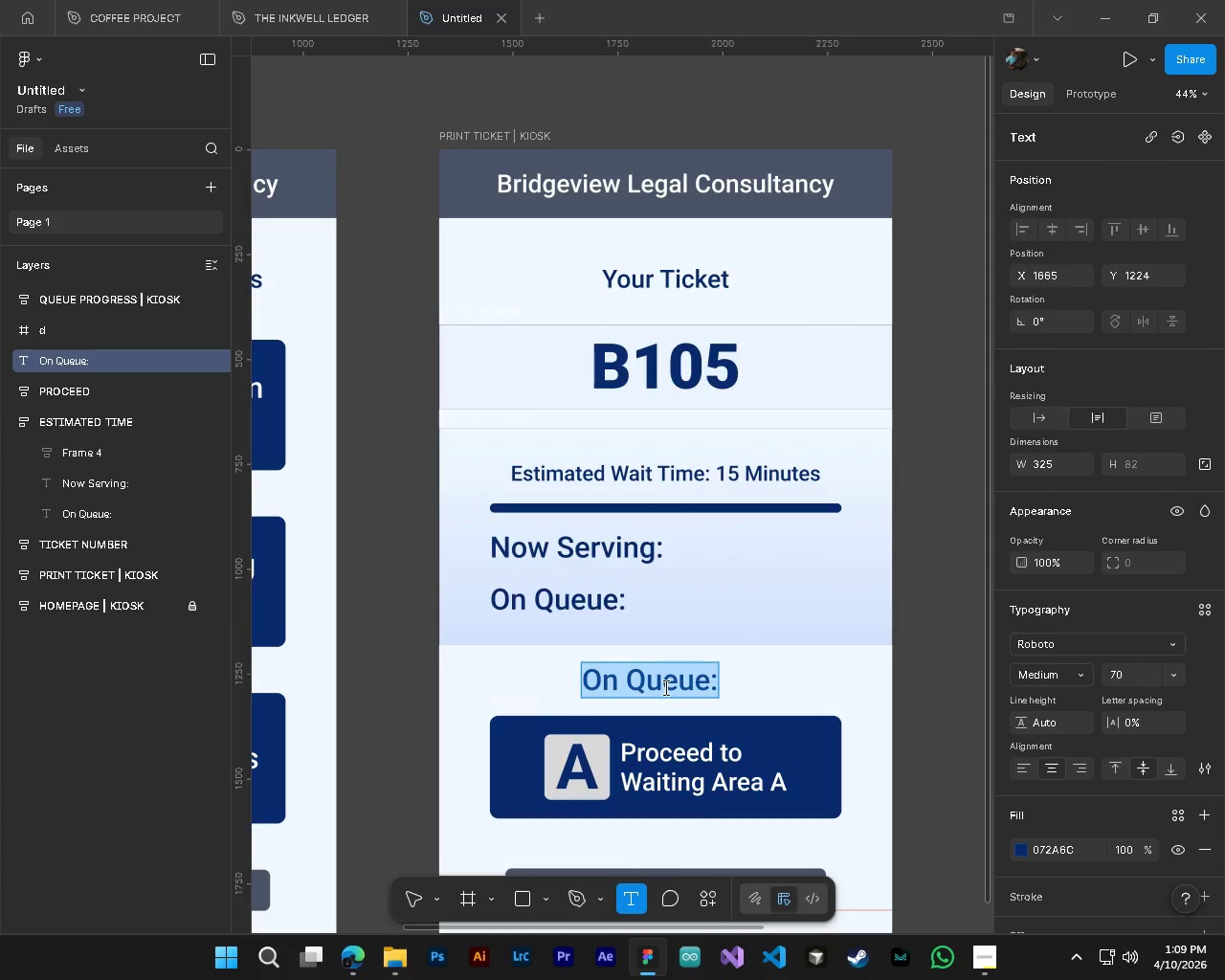 
scroll: coordinate [669, 679], scroll_direction: down, amount: 2.0
 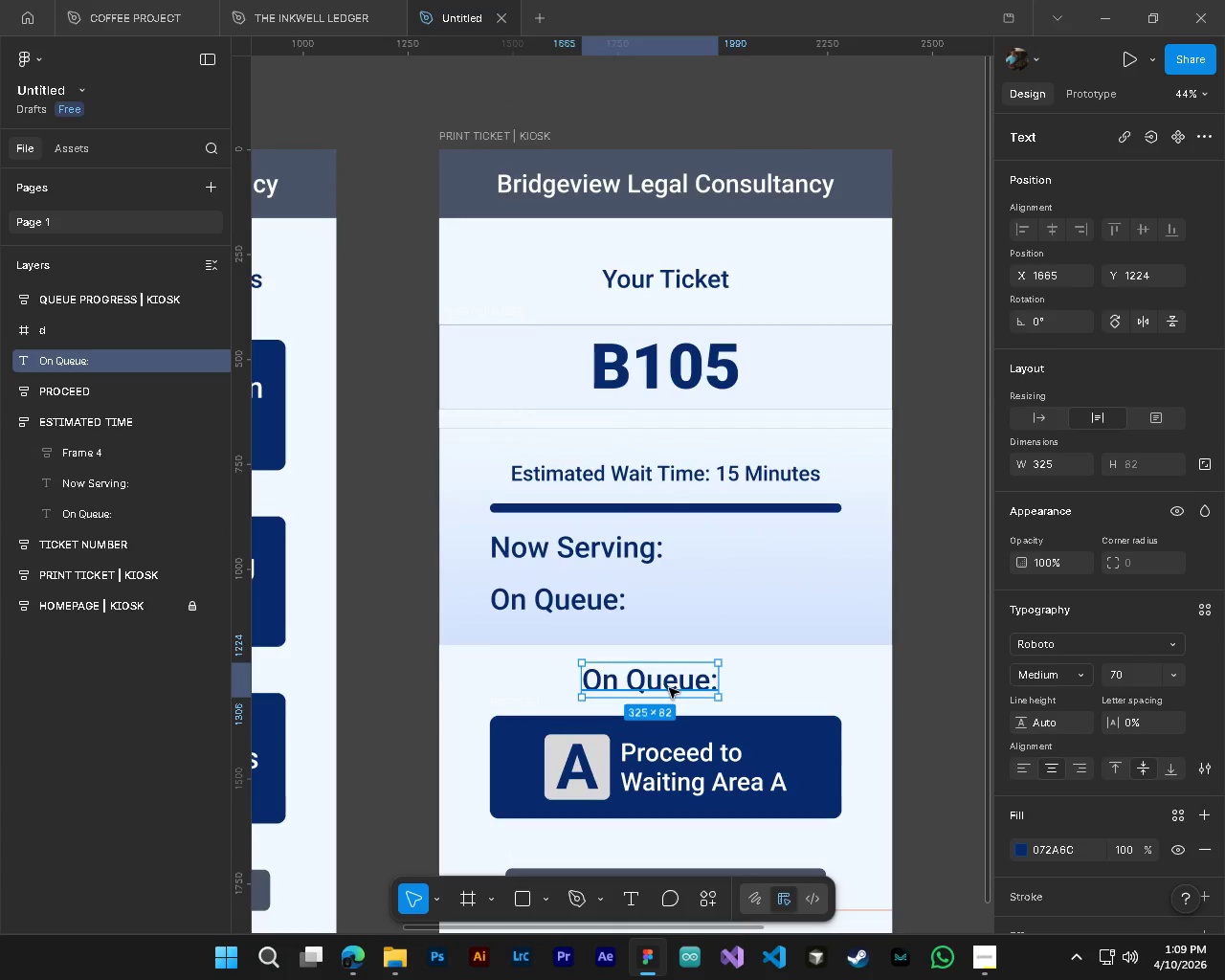 
type(PPle)
key(Backspace)
key(Backspace)
key(Backspace)
type(lease Find a Seat and Wait)
 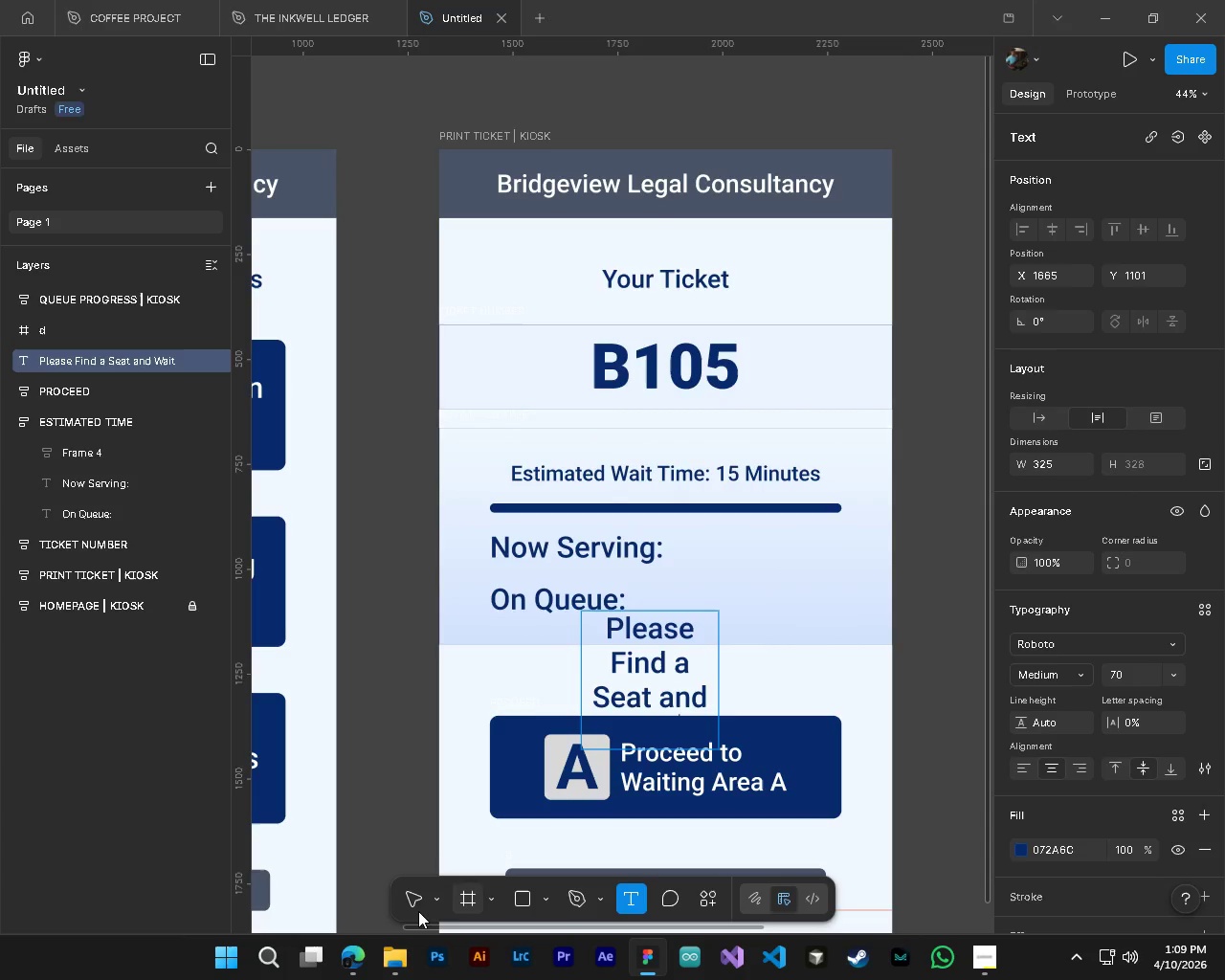 
left_click([409, 900])
 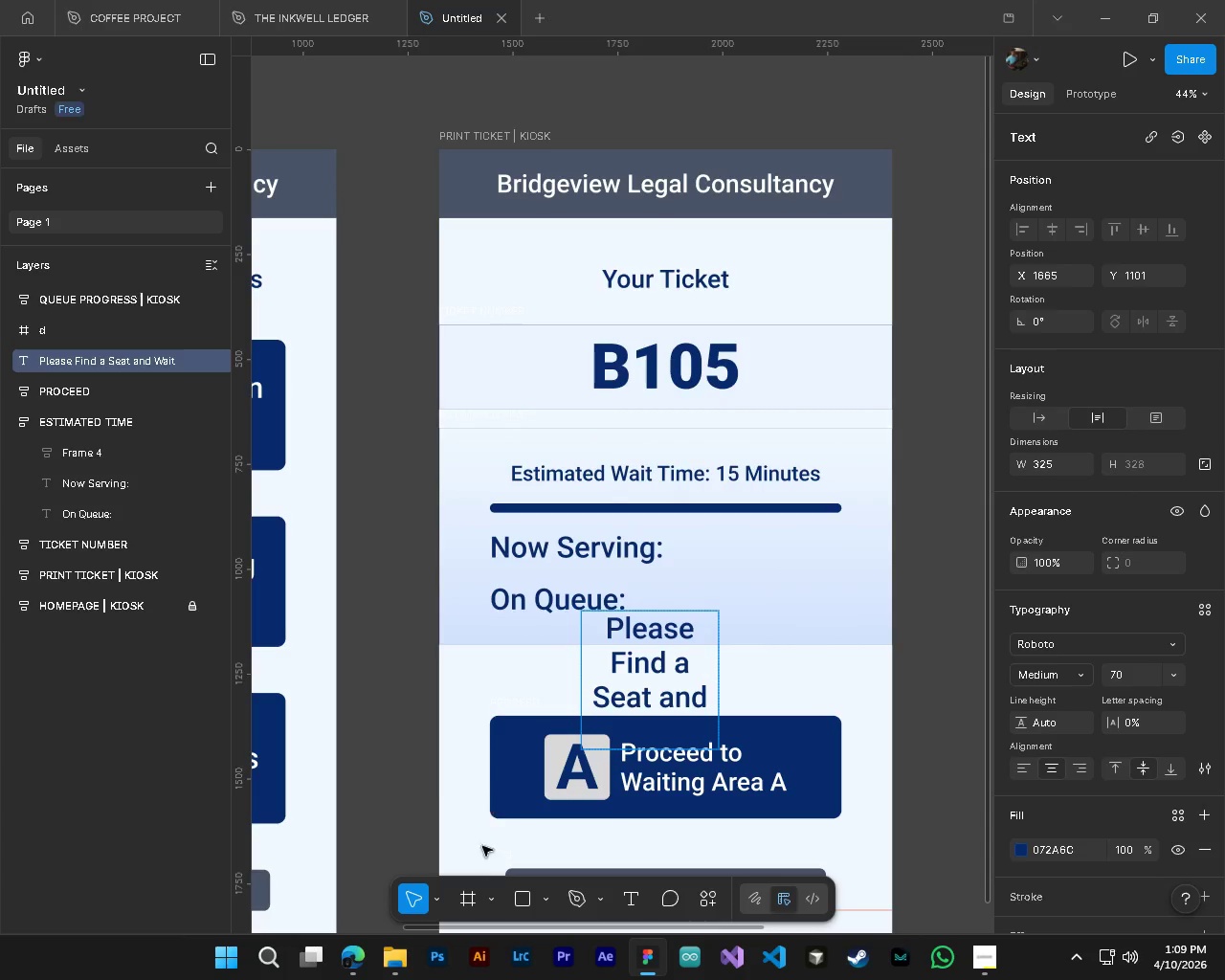 
left_click([404, 756])
 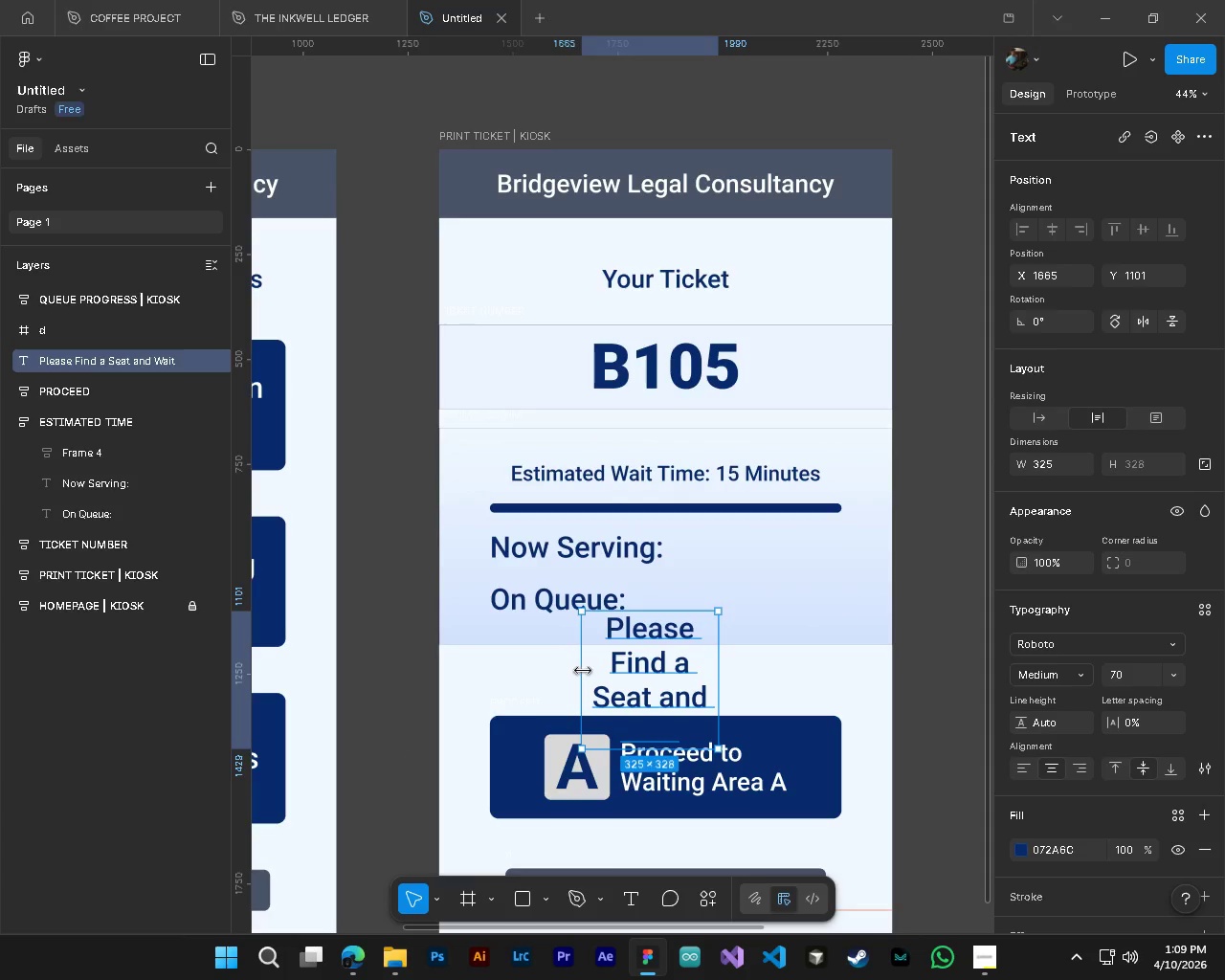 
left_click_drag(start_coordinate=[580, 671], to_coordinate=[349, 674])
 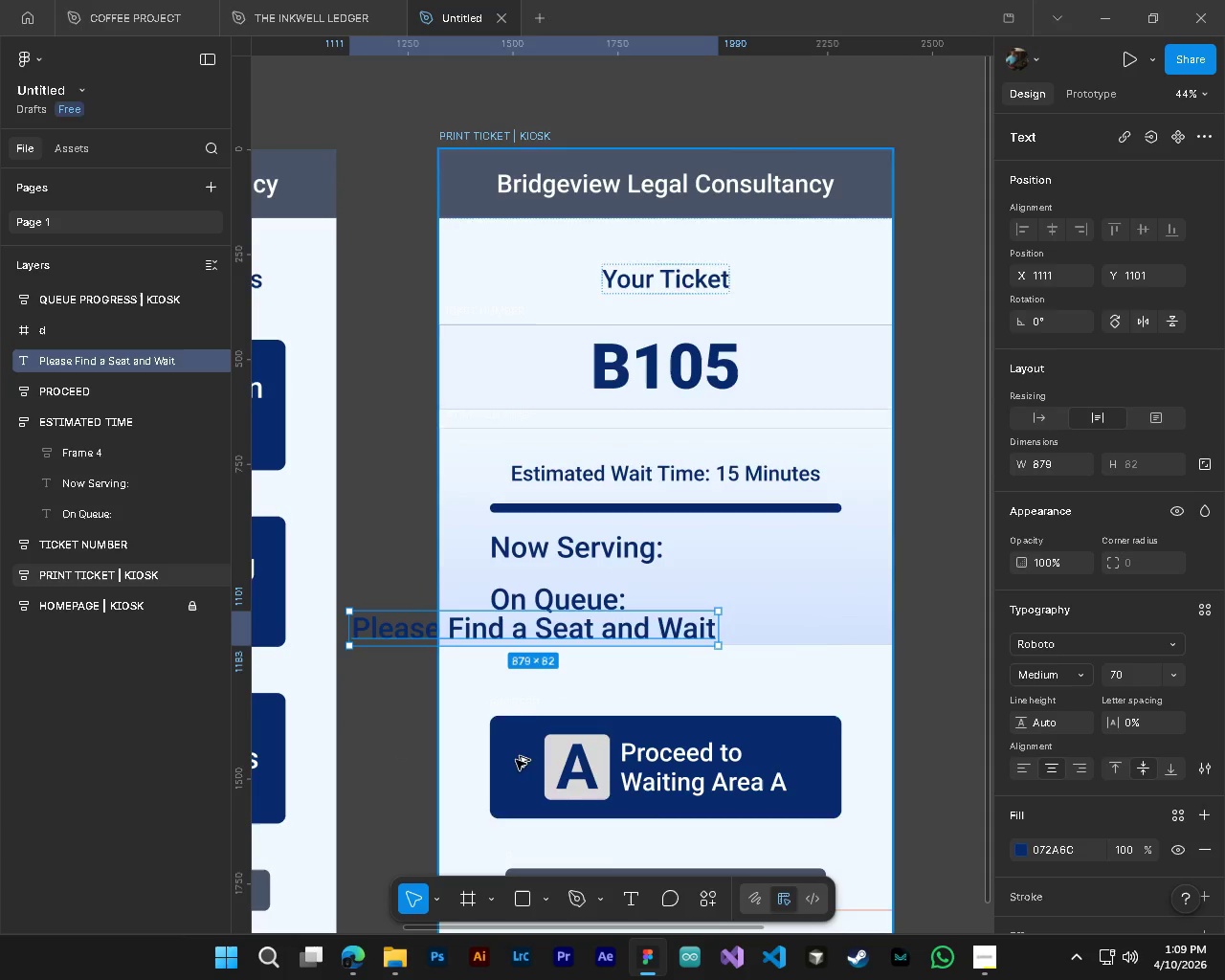 
hold_key(key=AltLeft, duration=0.39)
hold_key(key=ControlLeft, duration=0.38)
scroll: coordinate [544, 772], scroll_direction: down, amount: 4.0
 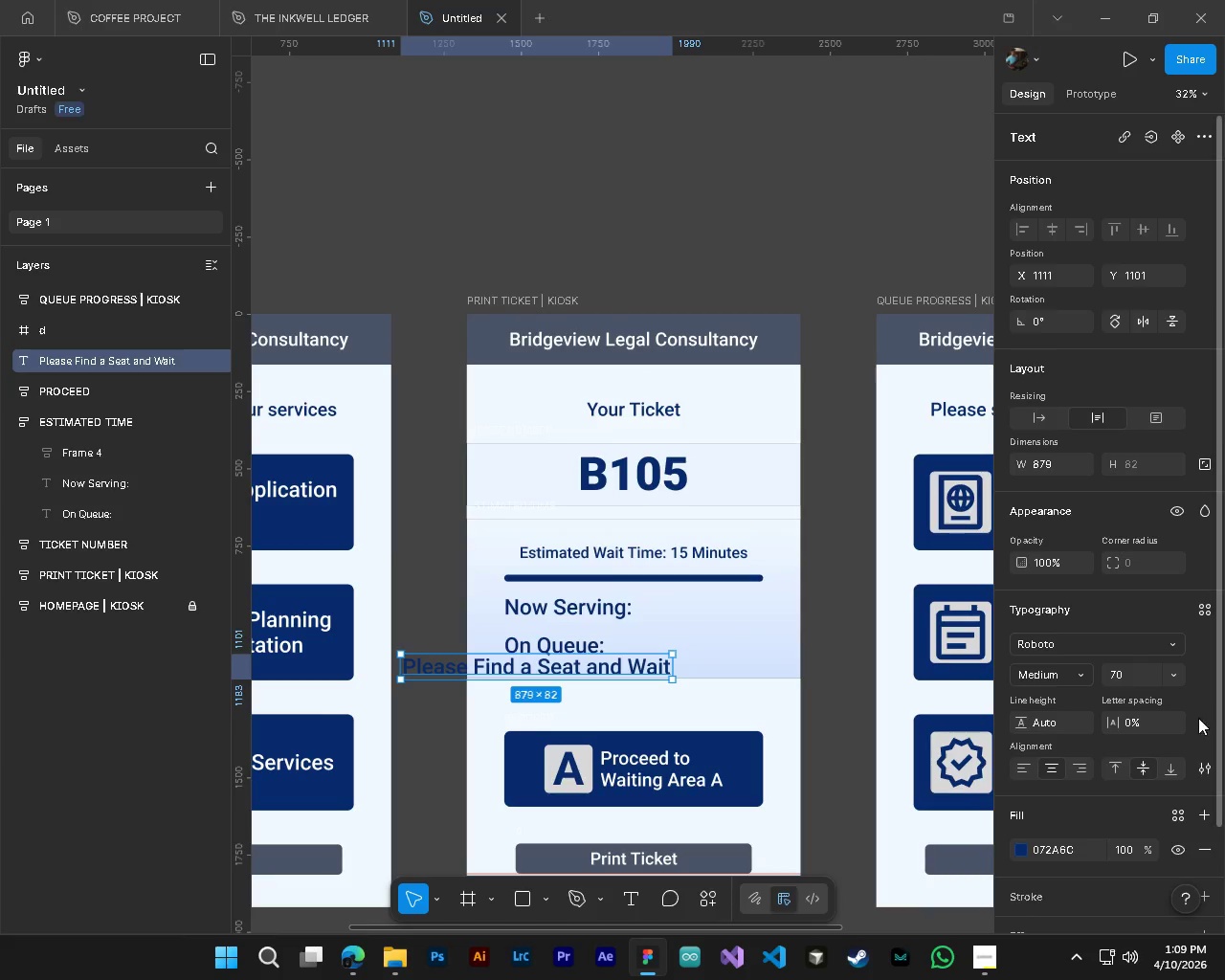 
key(Control+ControlLeft)
 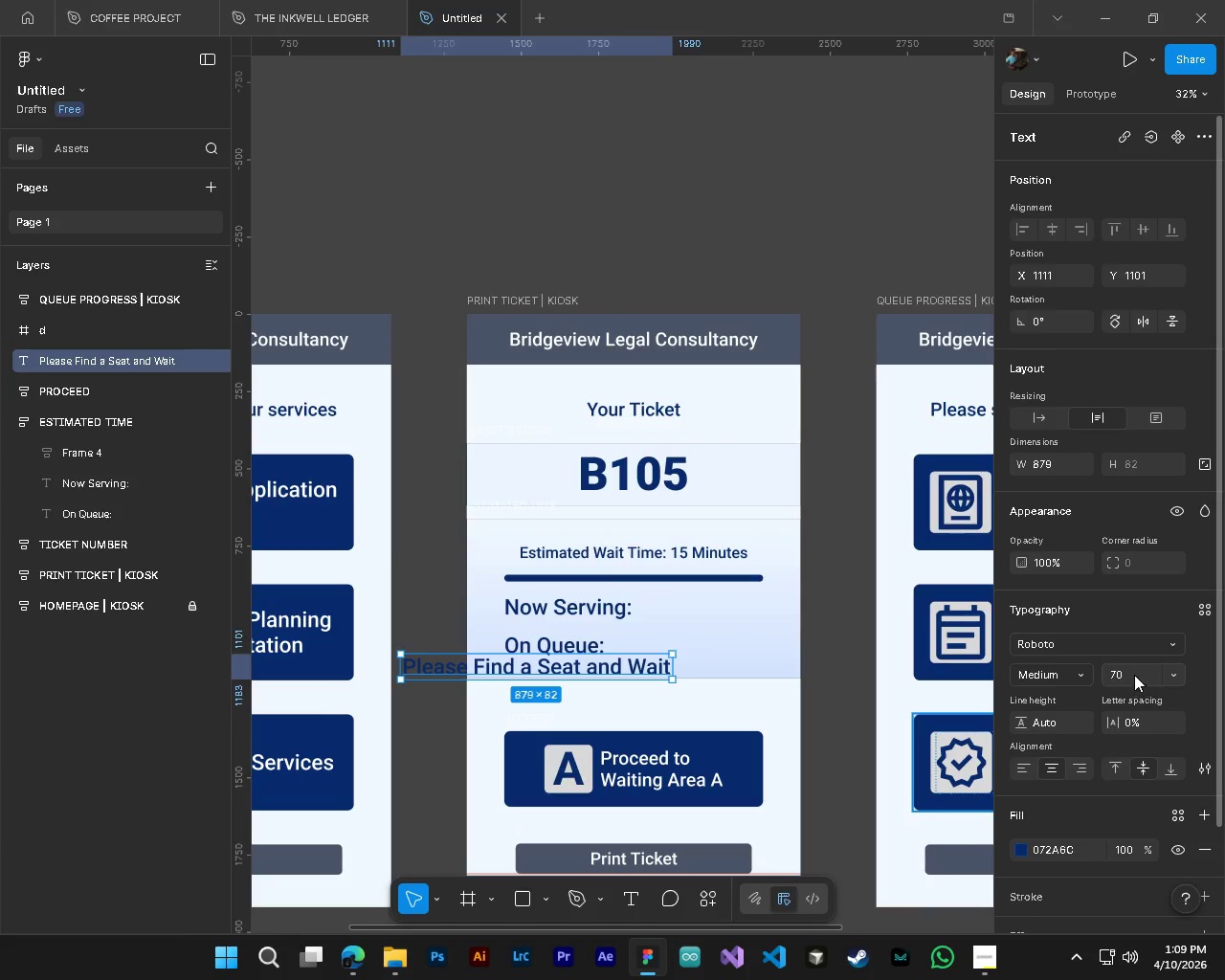 
left_click([1134, 675])
 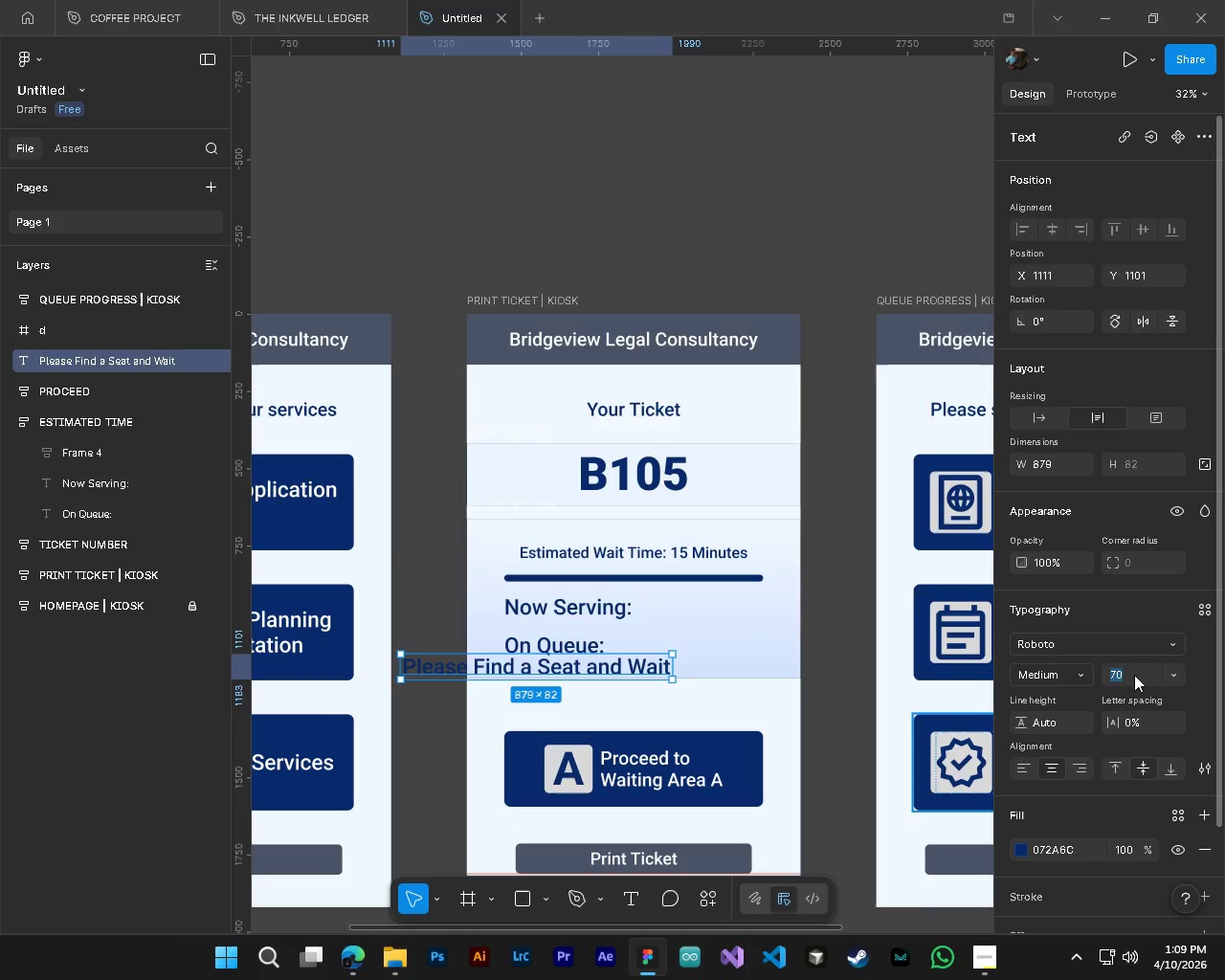 
key(Numpad6)
 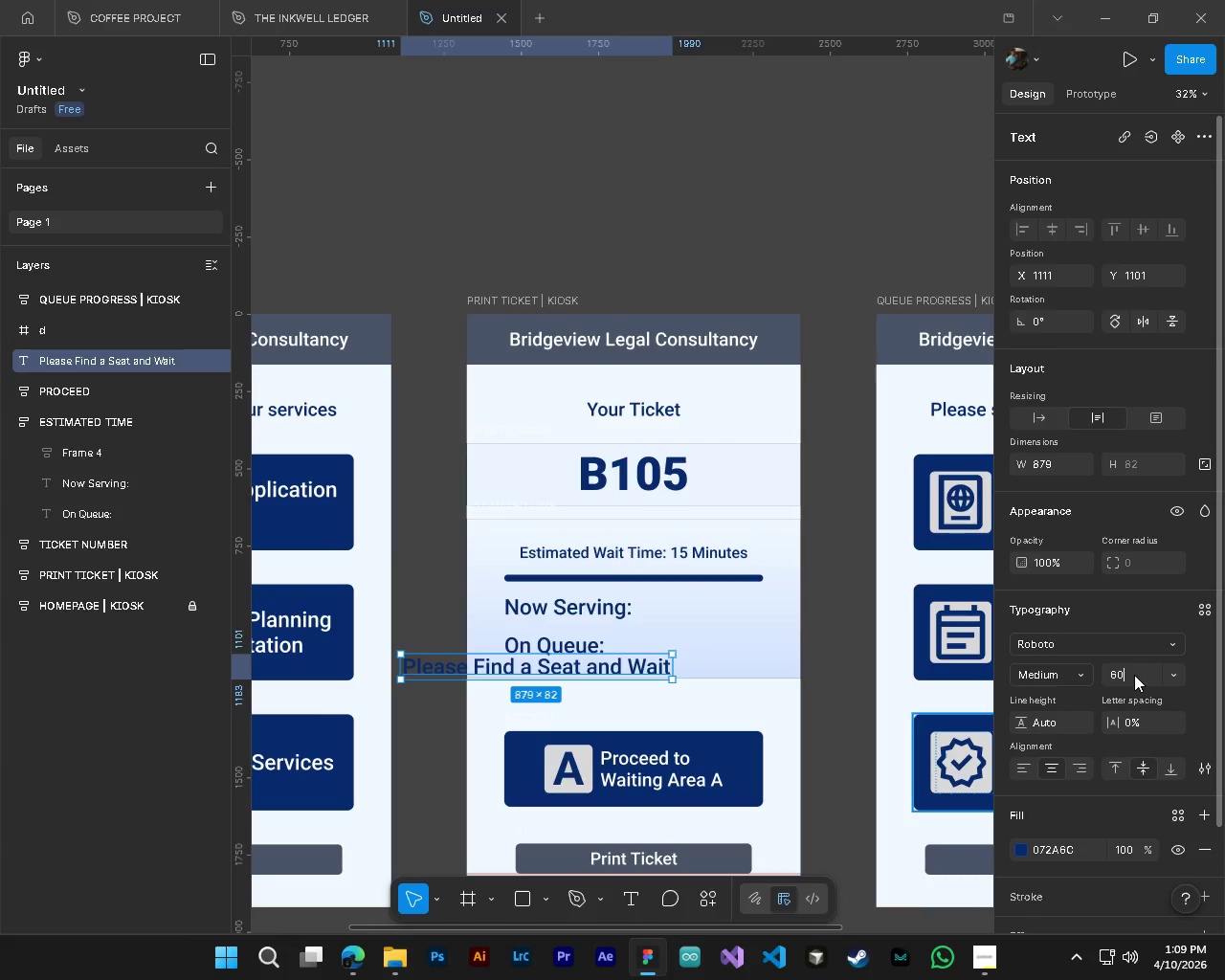 
key(Numpad0)
 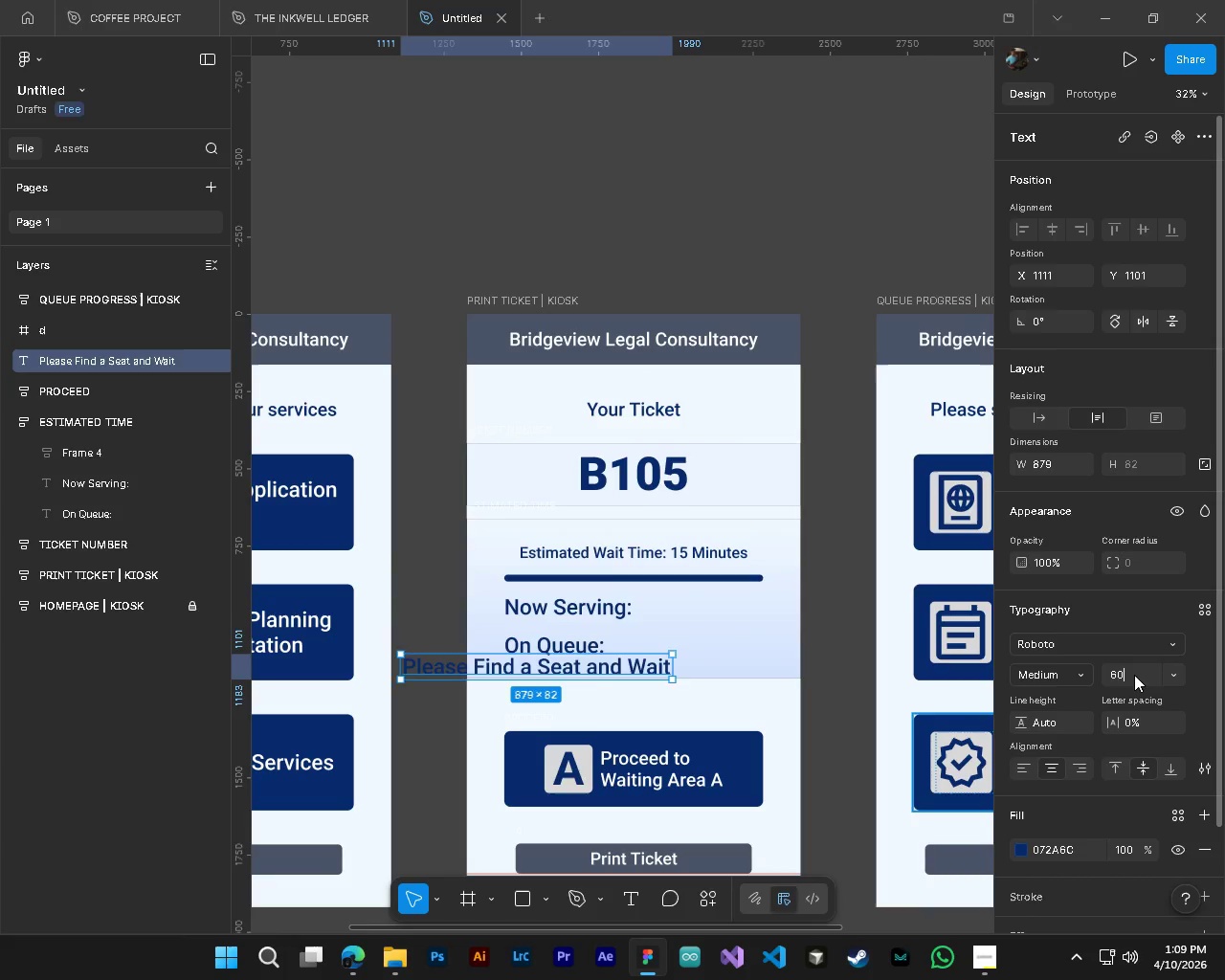 
key(NumpadEnter)
 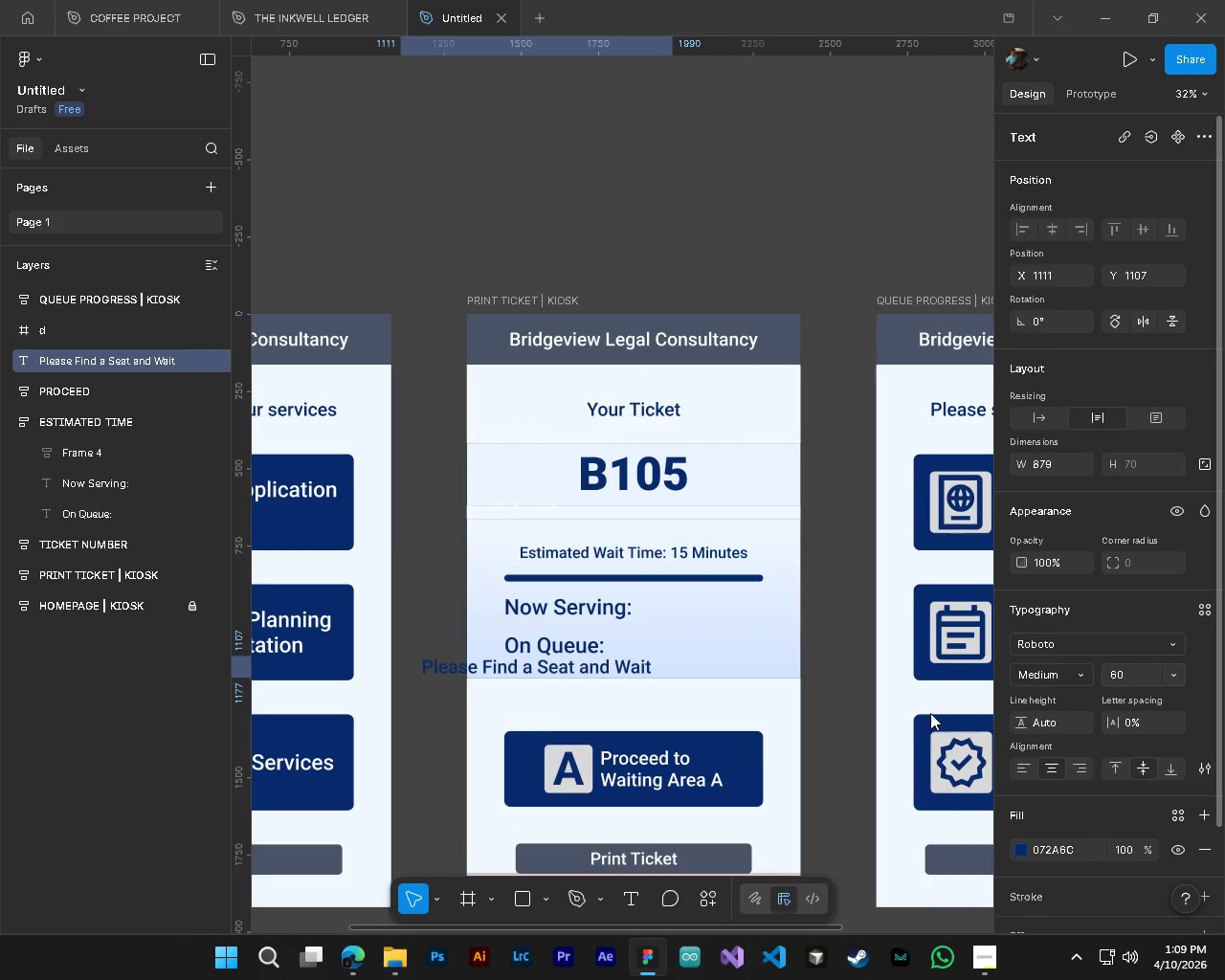 
hold_key(key=AltLeft, duration=0.42)
hold_key(key=ControlLeft, duration=0.42)
scroll: coordinate [531, 725], scroll_direction: up, amount: 4.0
 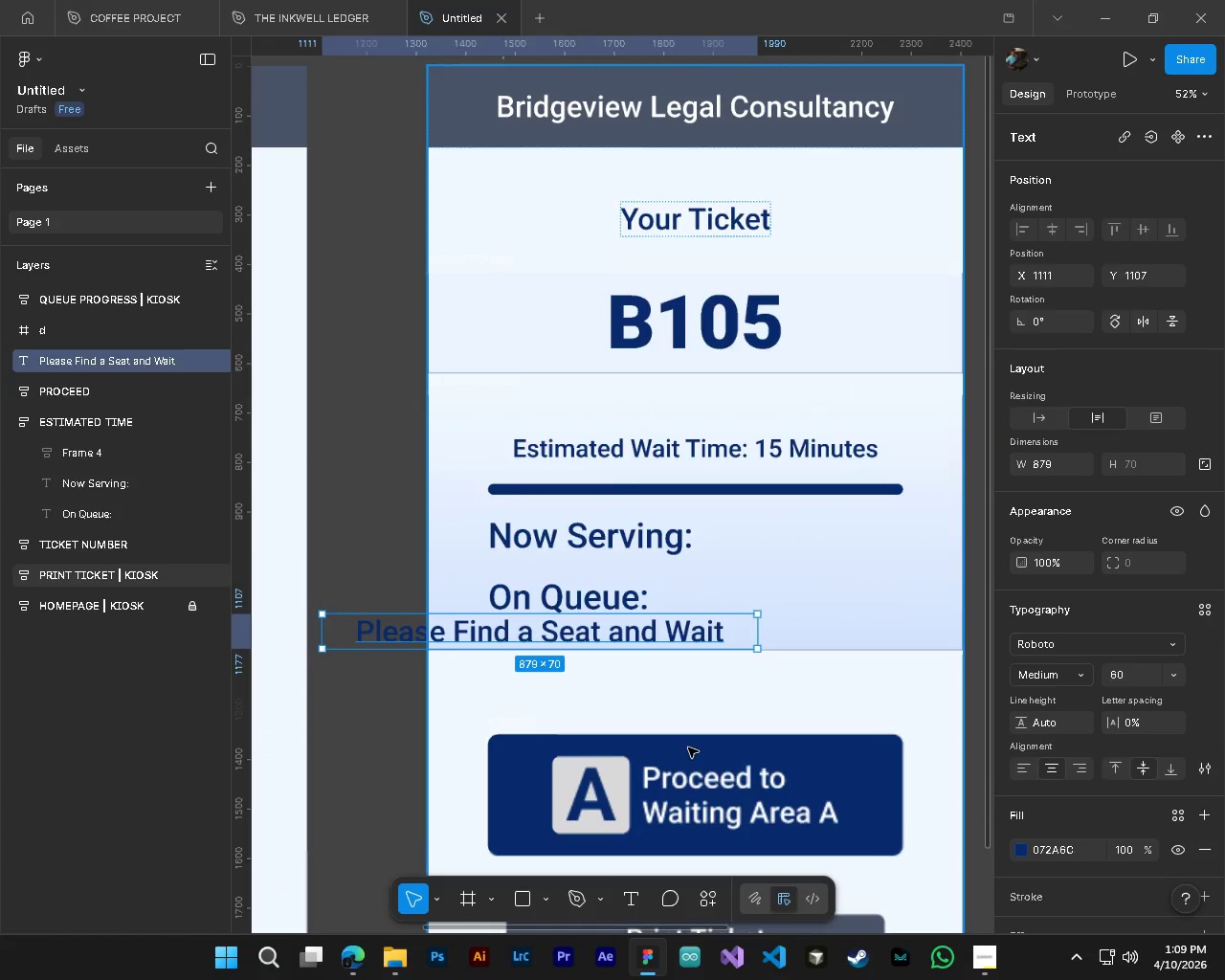 
key(Shift+ShiftLeft)
 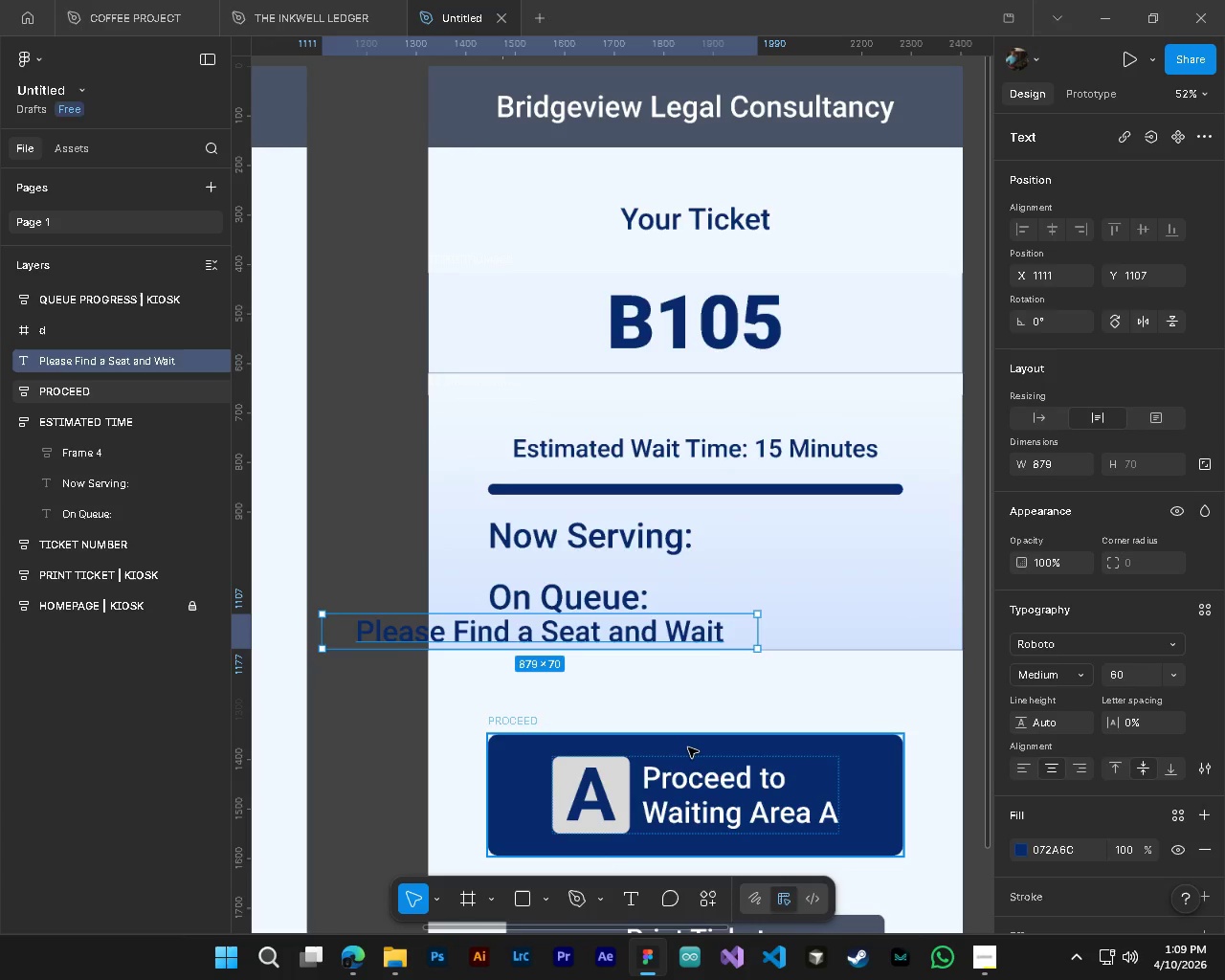 
hold_key(key=ControlLeft, duration=0.52)
 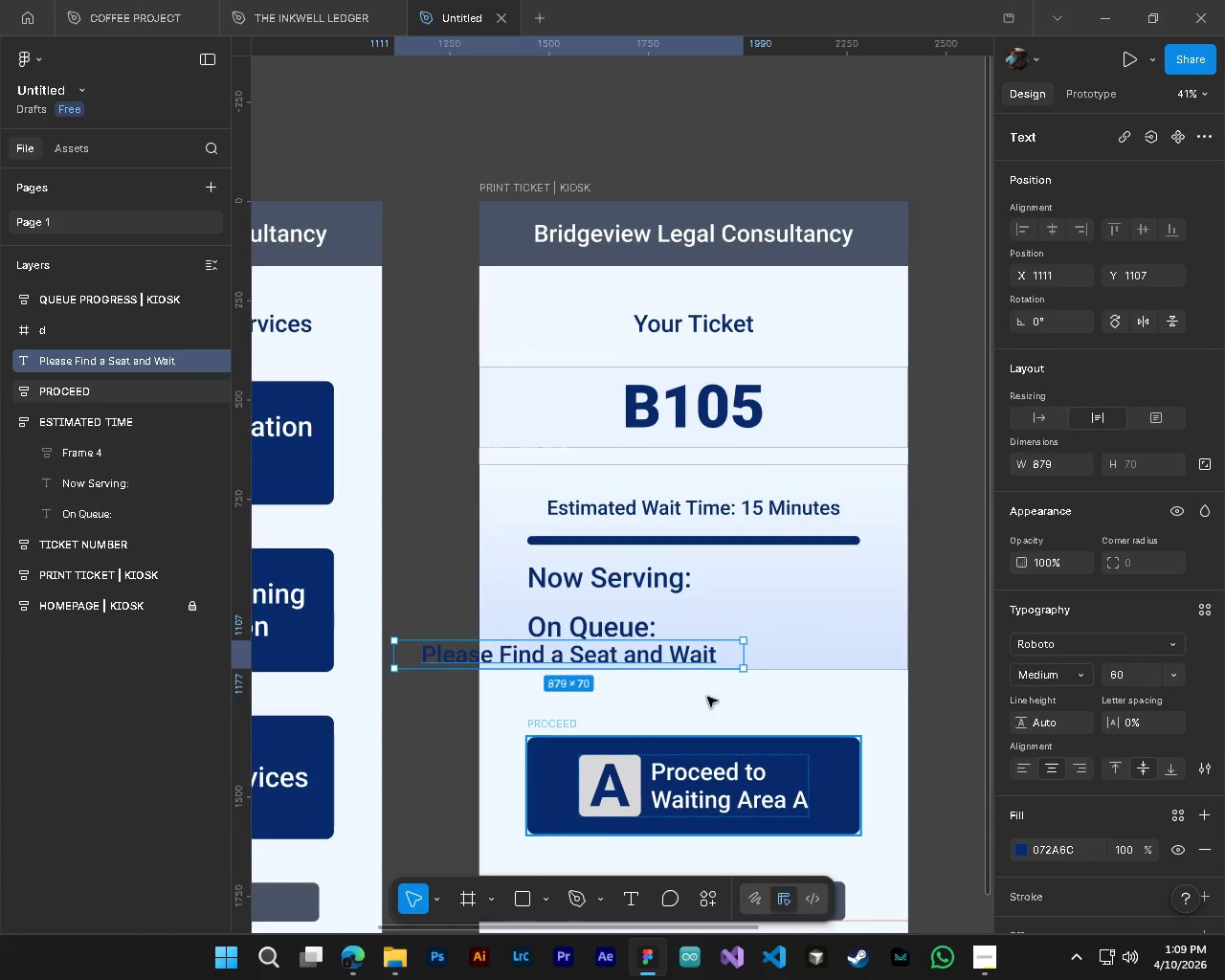 
hold_key(key=AltLeft, duration=0.48)
 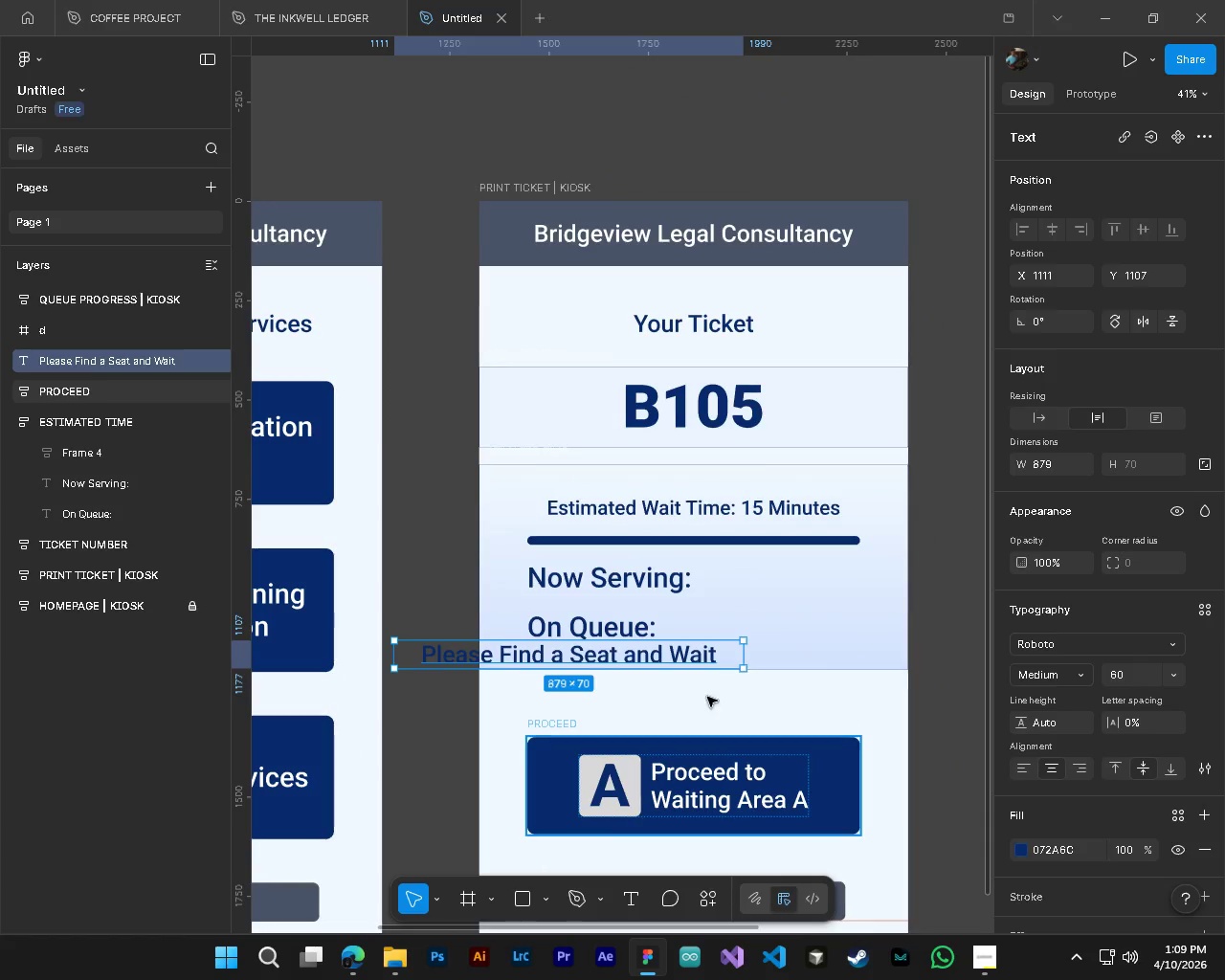 
hold_key(key=ShiftLeft, duration=0.31)
 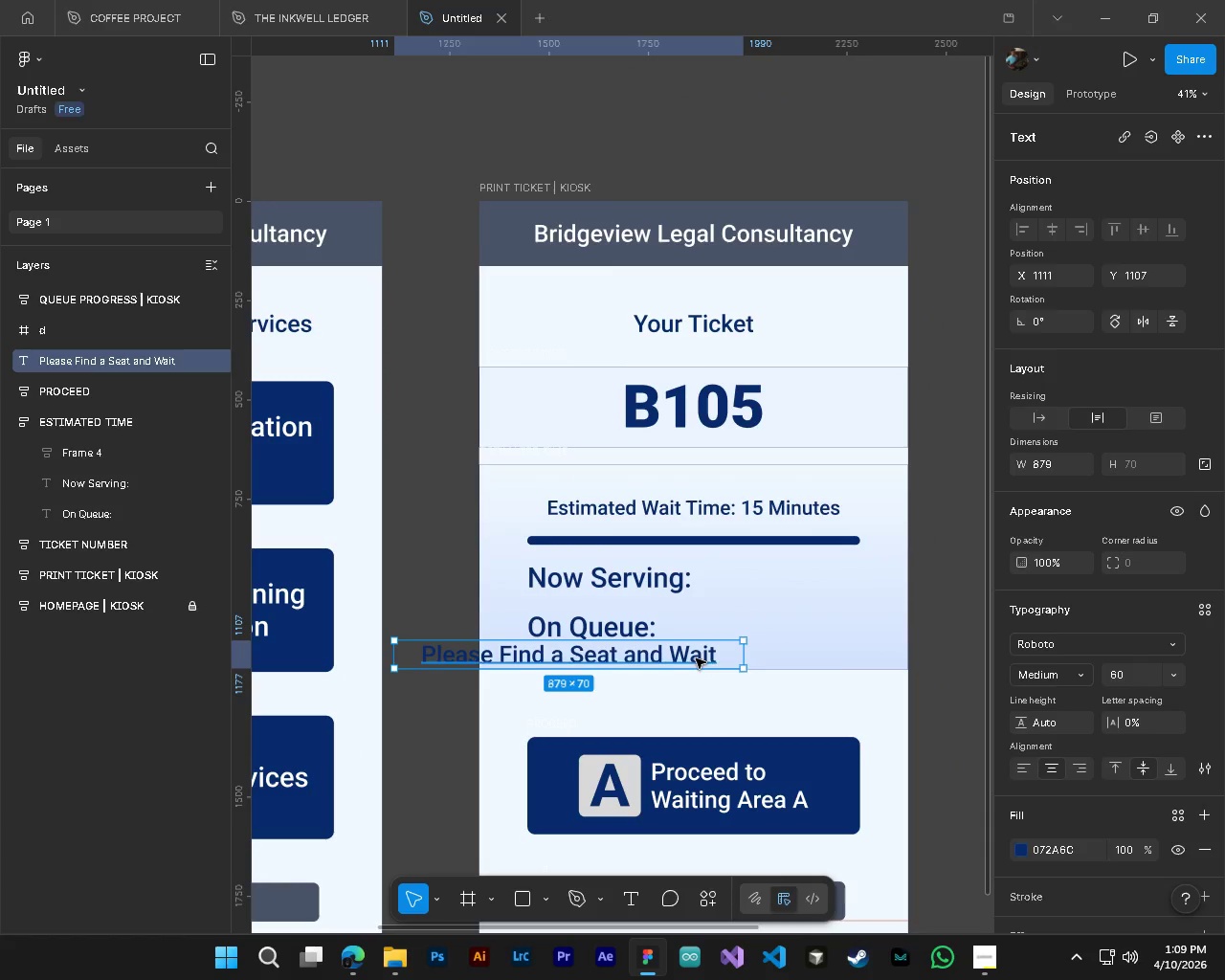 
scroll: coordinate [688, 747], scroll_direction: down, amount: 4.0
 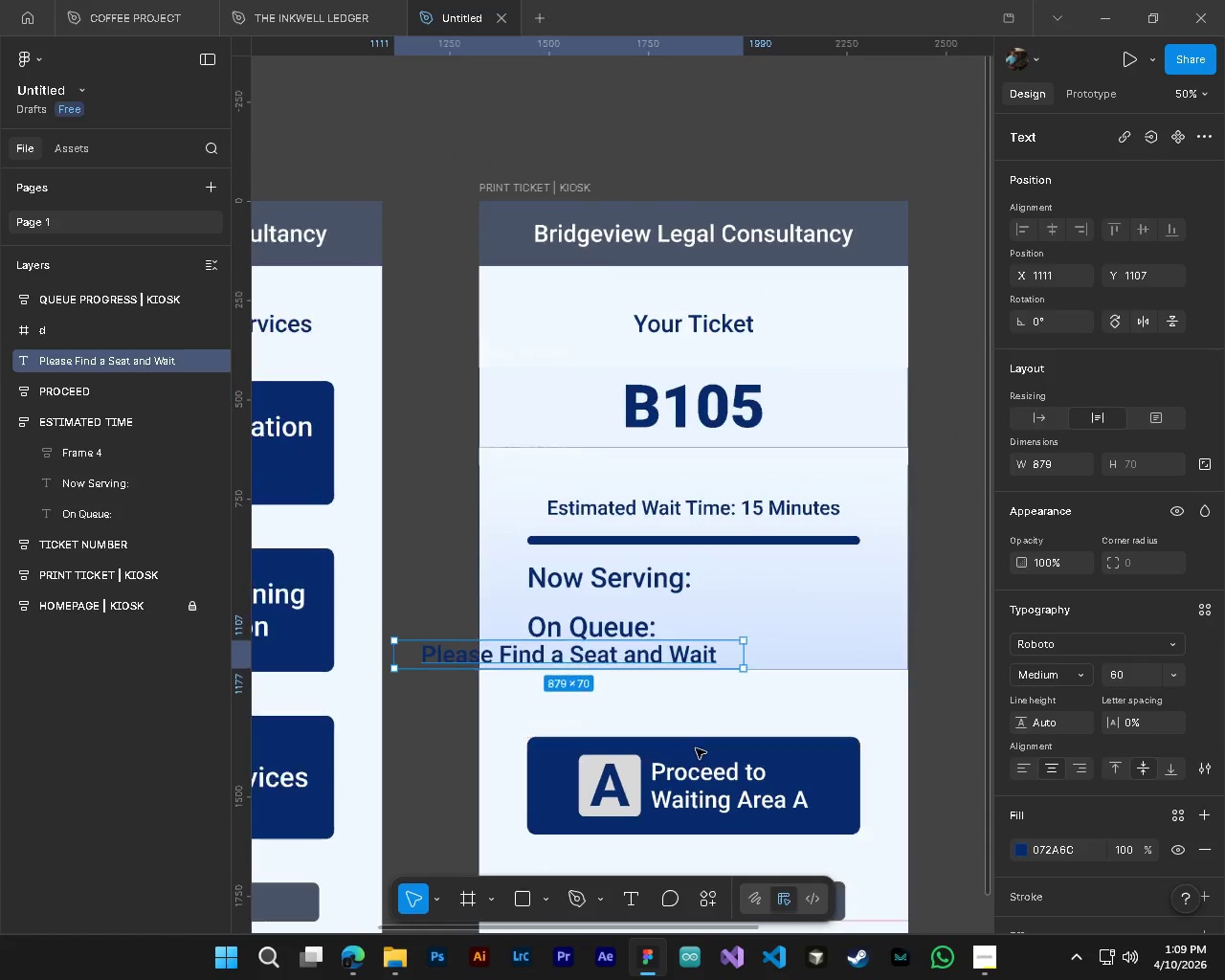 
left_click_drag(start_coordinate=[701, 661], to_coordinate=[796, 712])
 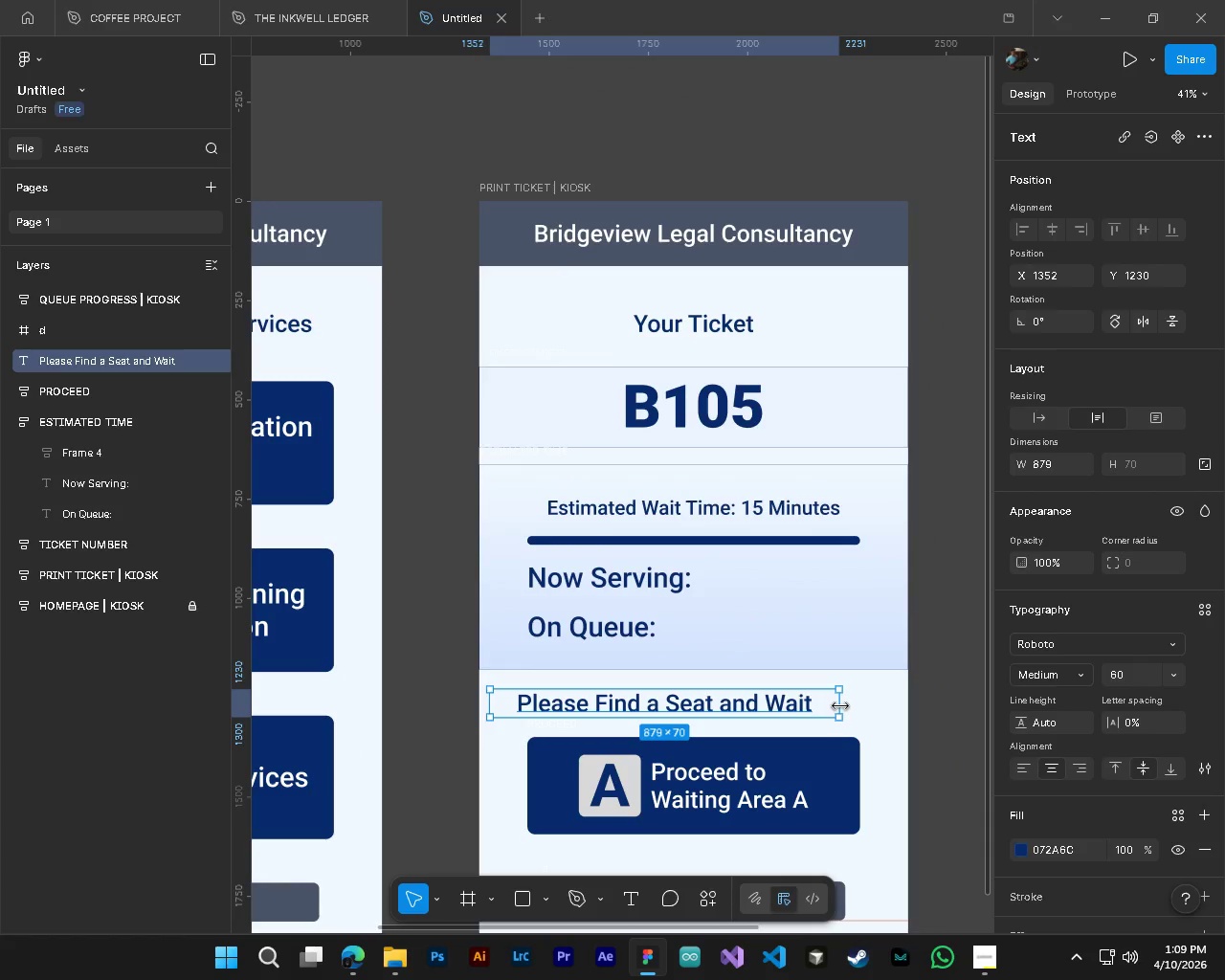 
left_click_drag(start_coordinate=[835, 708], to_coordinate=[786, 706])
 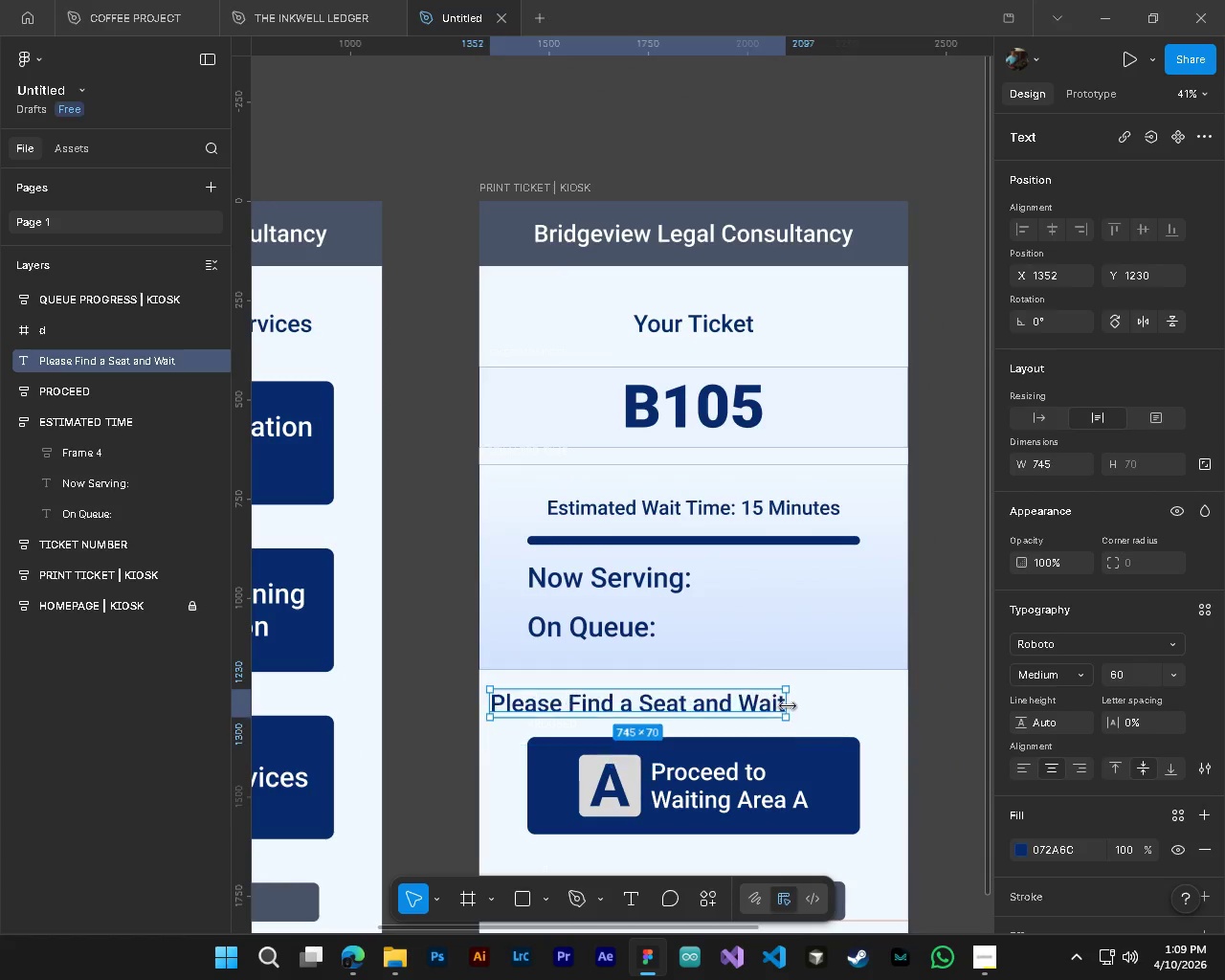 
left_click_drag(start_coordinate=[786, 706], to_coordinate=[795, 704])
 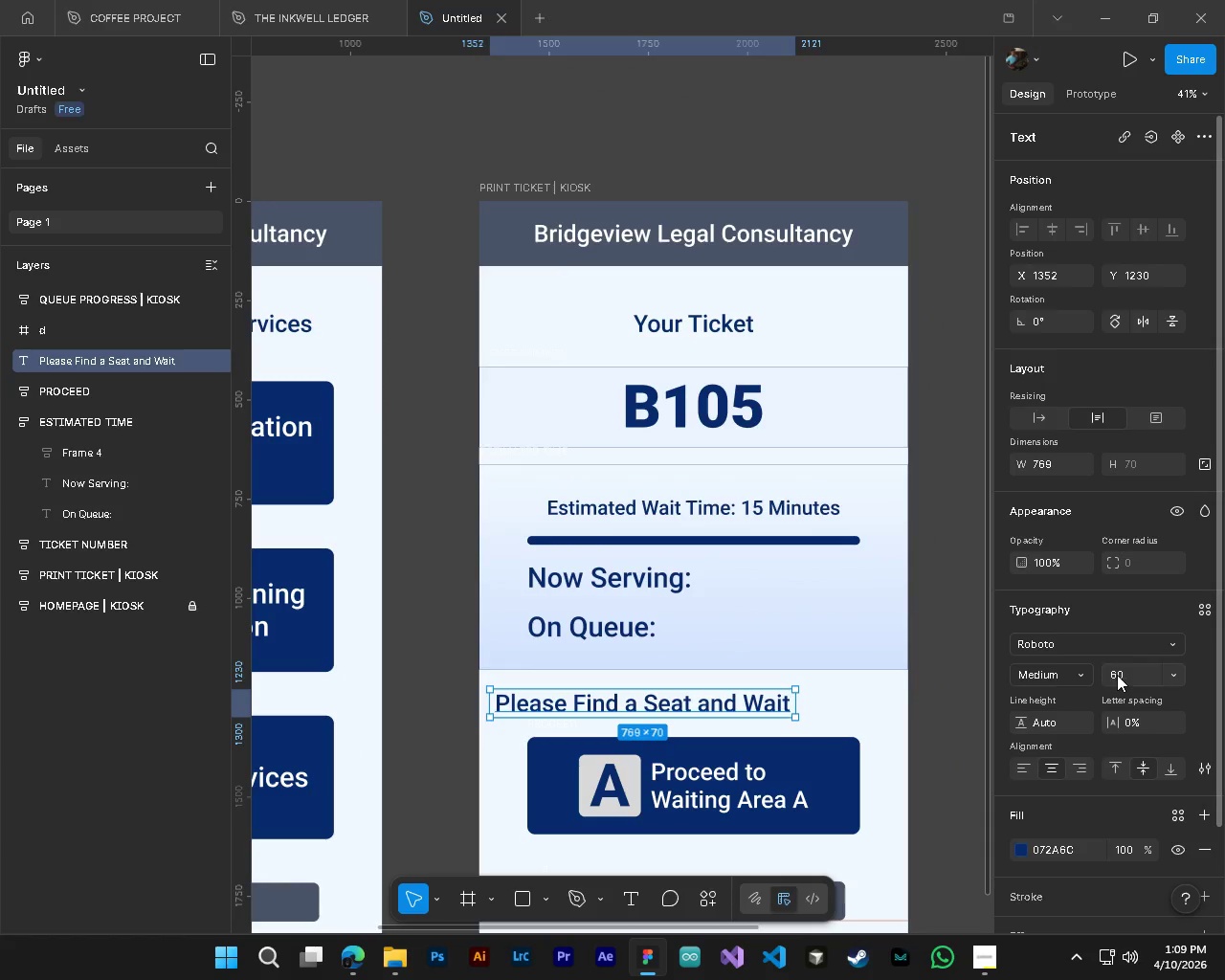 
left_click([1123, 679])
 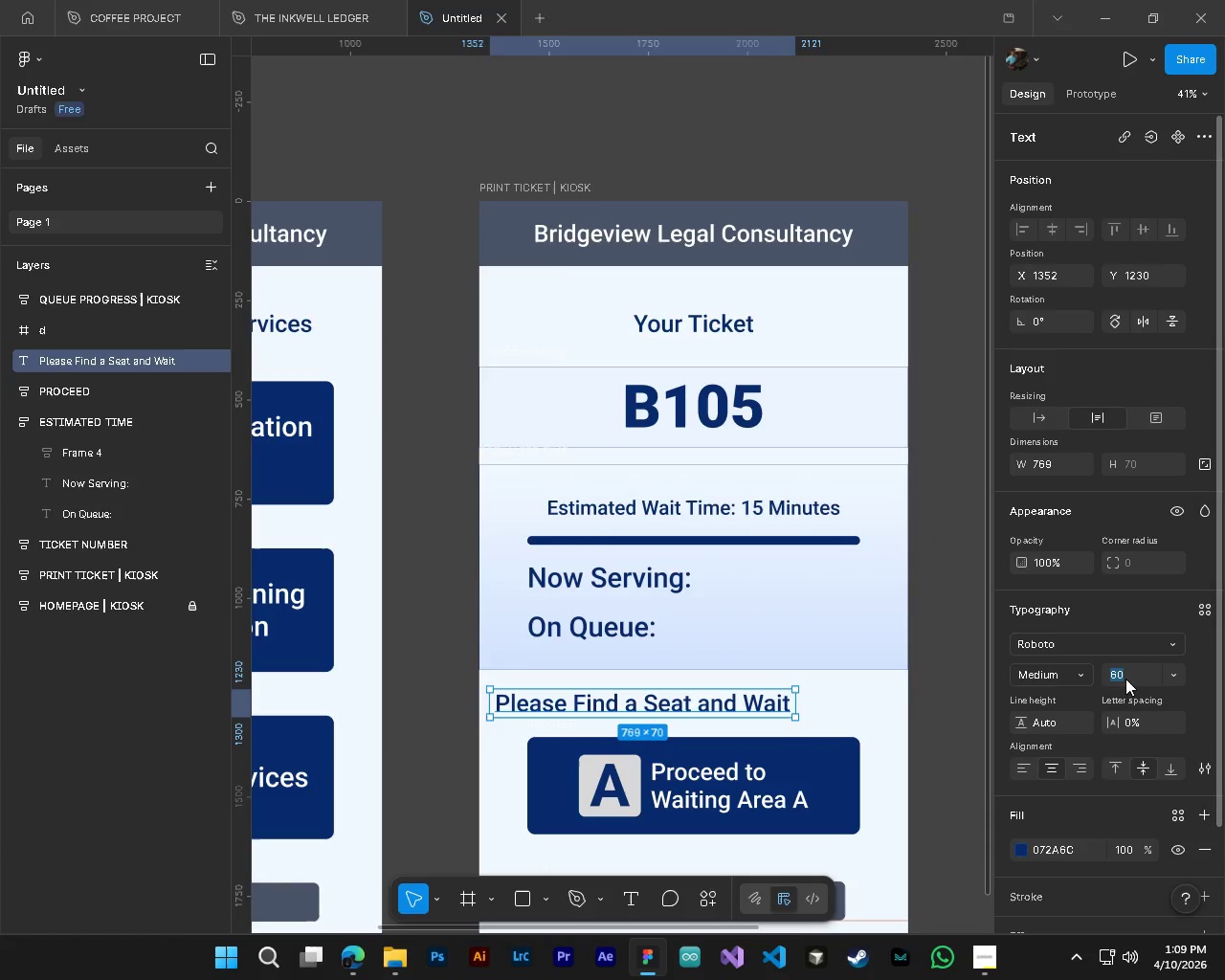 
key(Numpad5)
 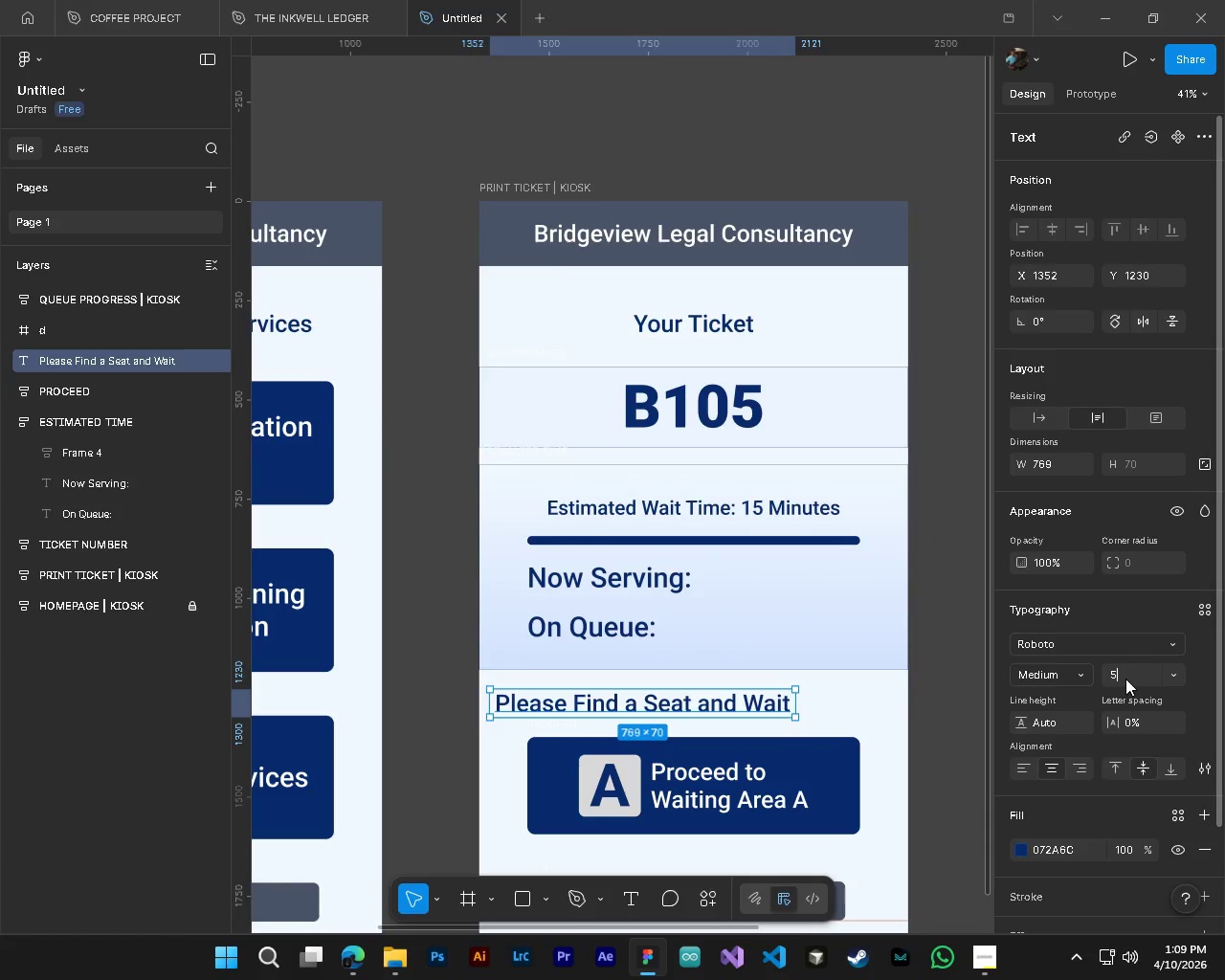 
key(Numpad5)
 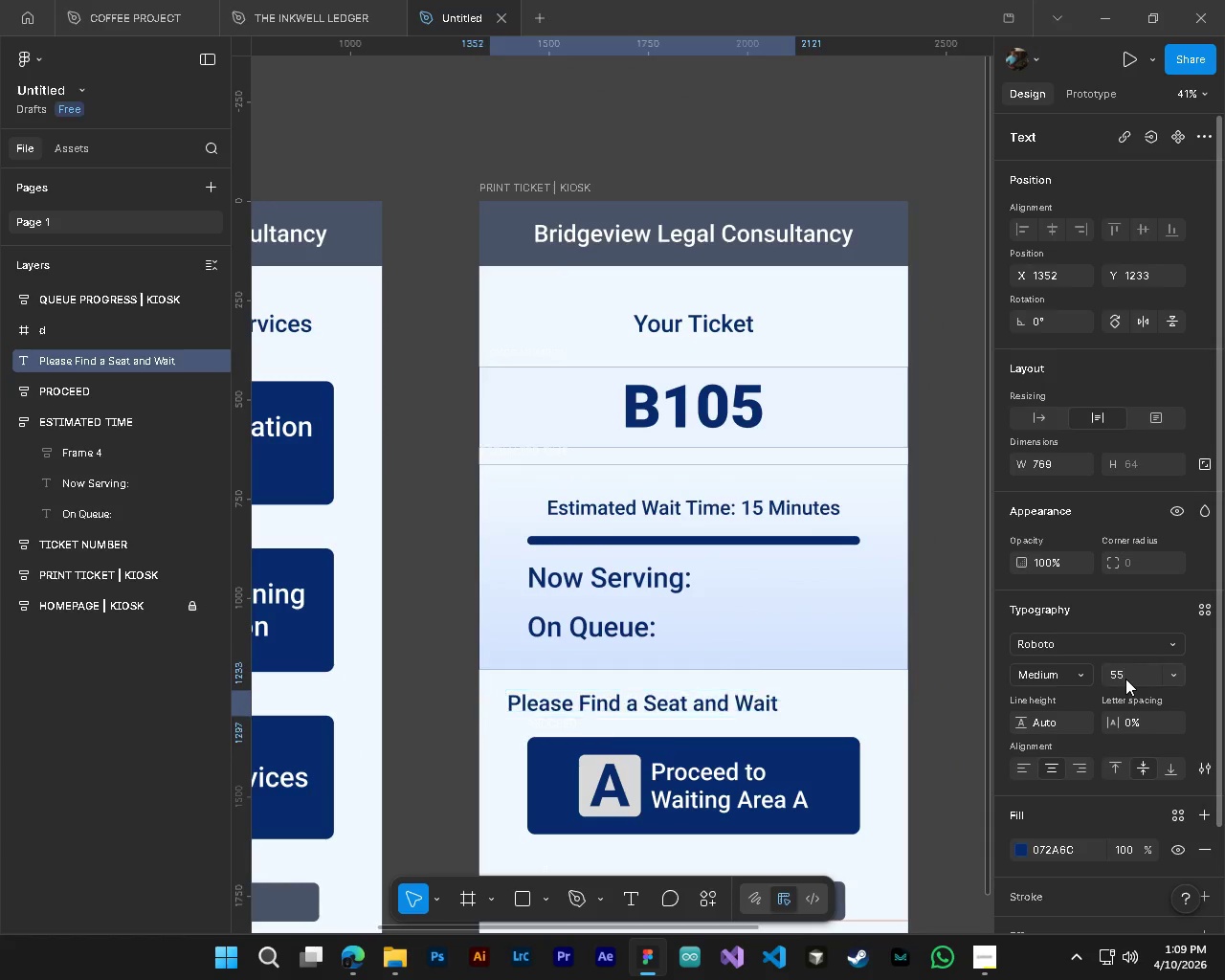 
key(NumpadEnter)
 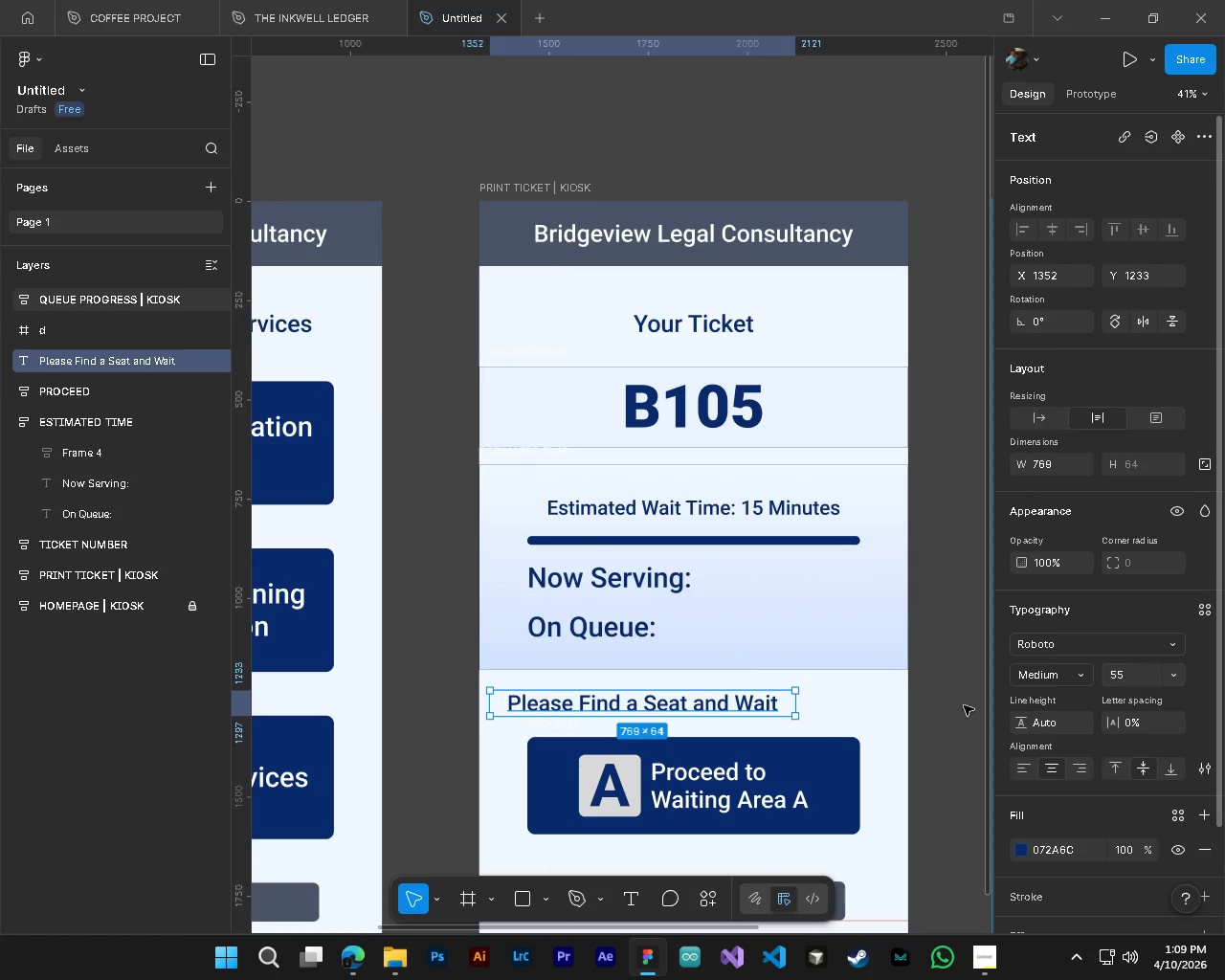 
hold_key(key=ControlLeft, duration=0.38)
hold_key(key=AltLeft, duration=0.33)
scroll: coordinate [743, 718], scroll_direction: up, amount: 2.0
 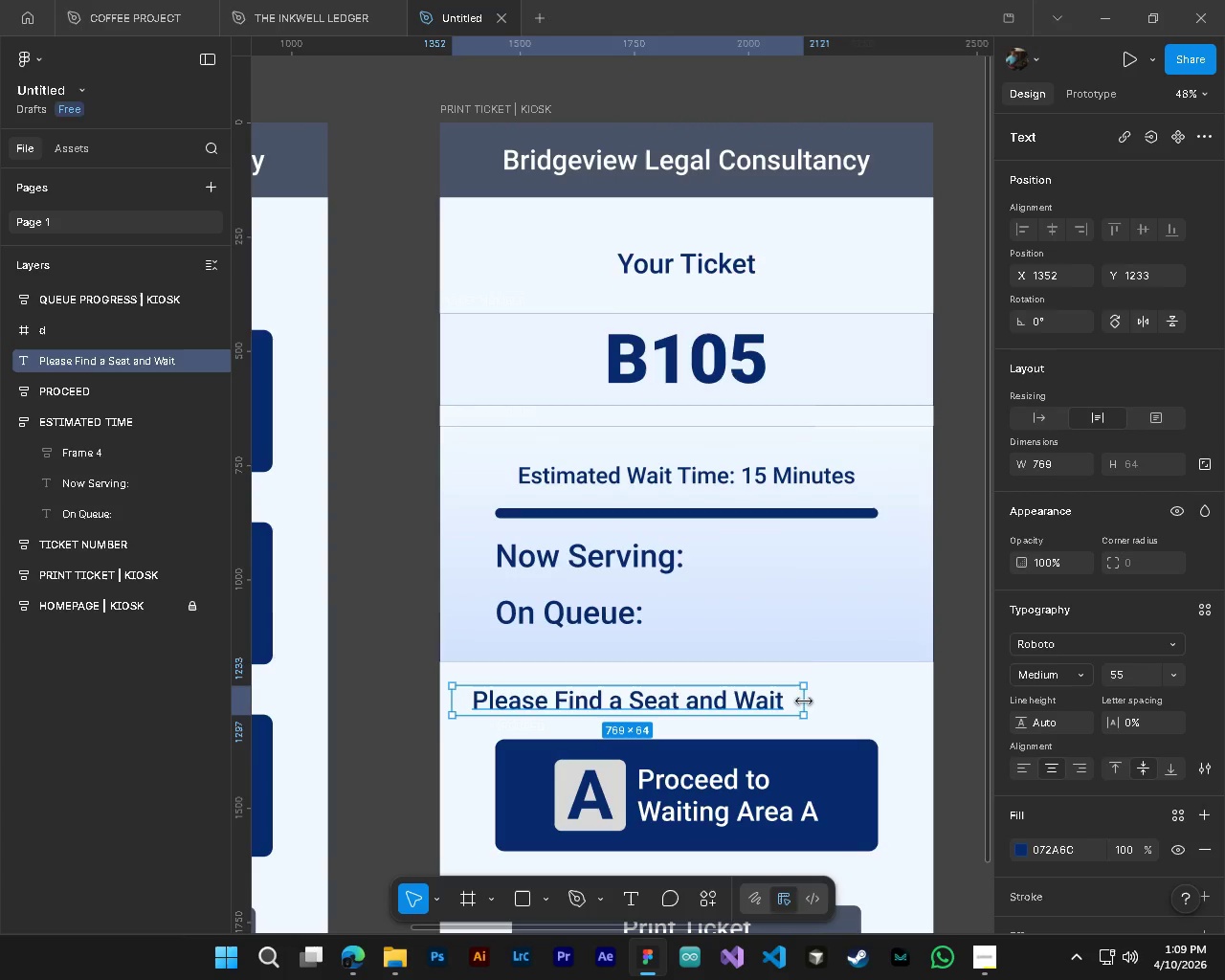 
left_click_drag(start_coordinate=[805, 702], to_coordinate=[762, 698])
 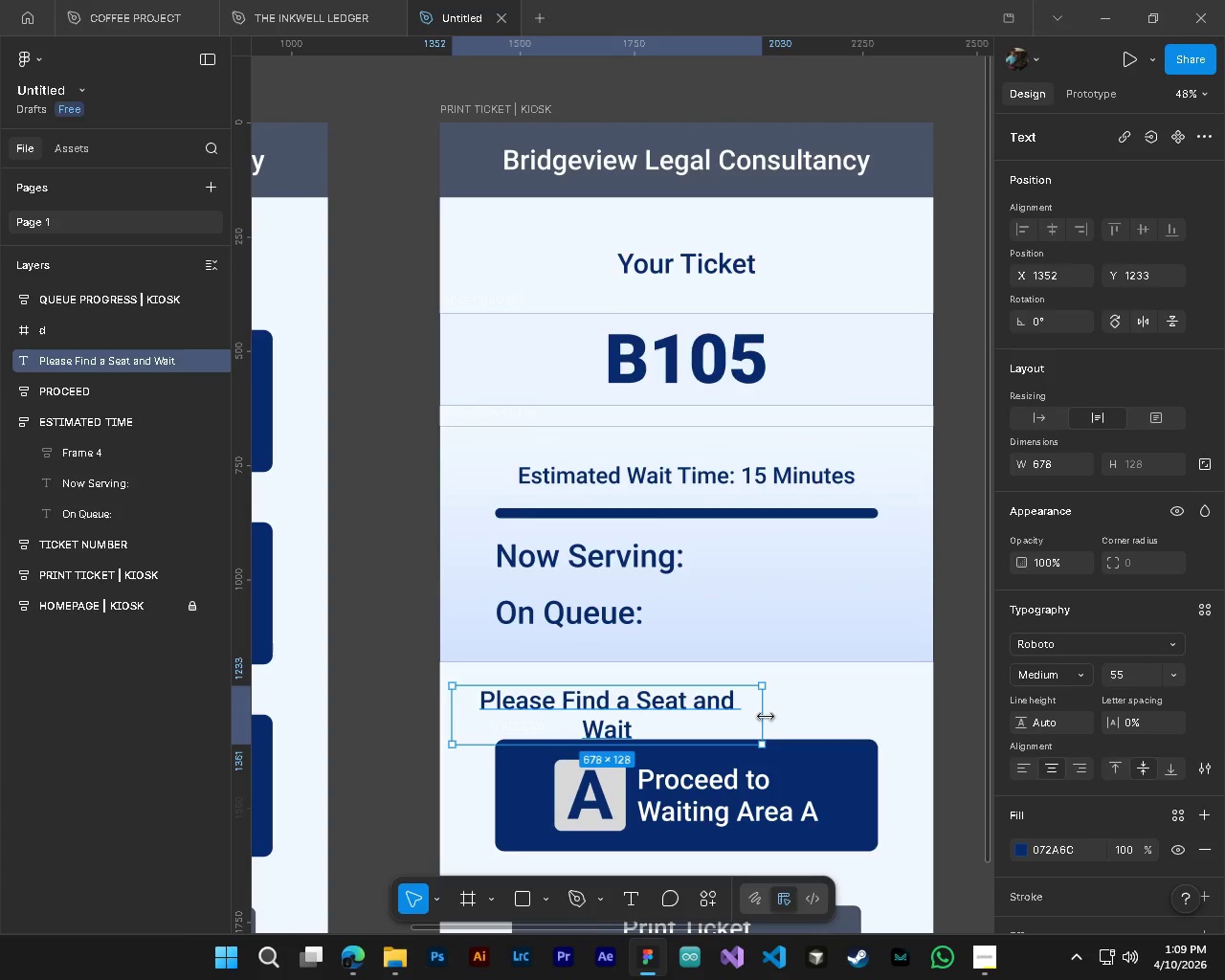 
left_click_drag(start_coordinate=[766, 717], to_coordinate=[775, 716])
 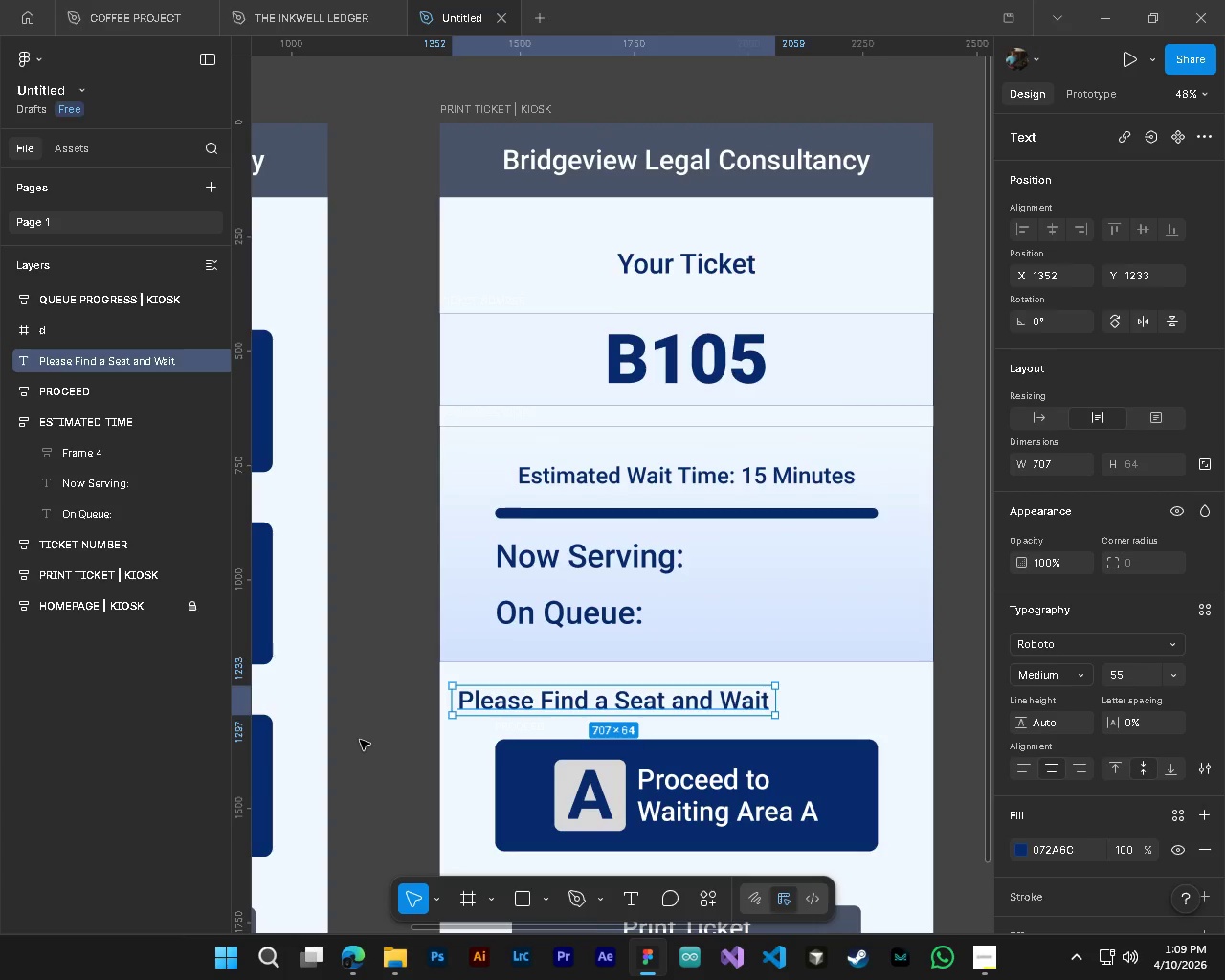 
left_click([360, 740])
 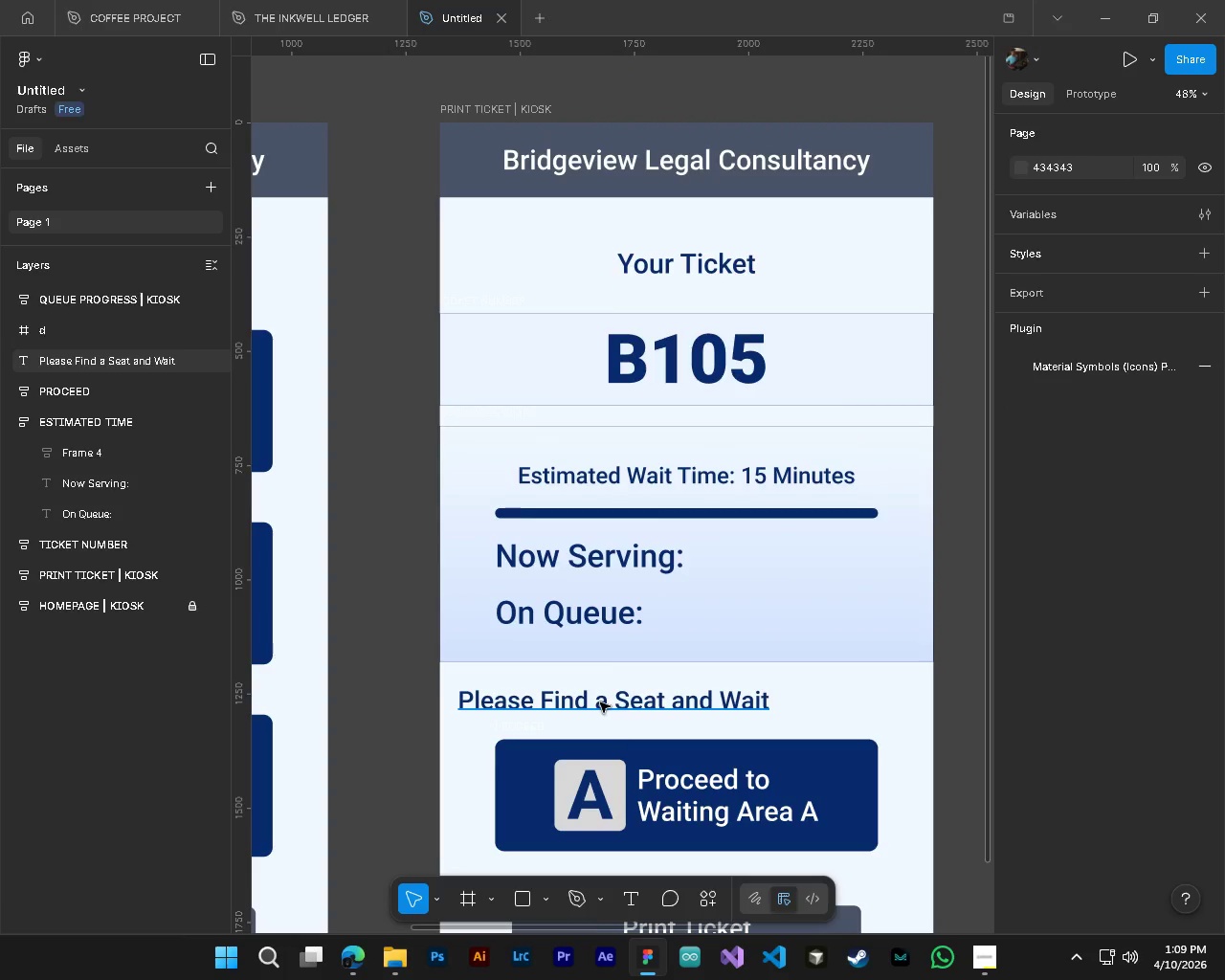 
left_click_drag(start_coordinate=[600, 702], to_coordinate=[670, 709])
 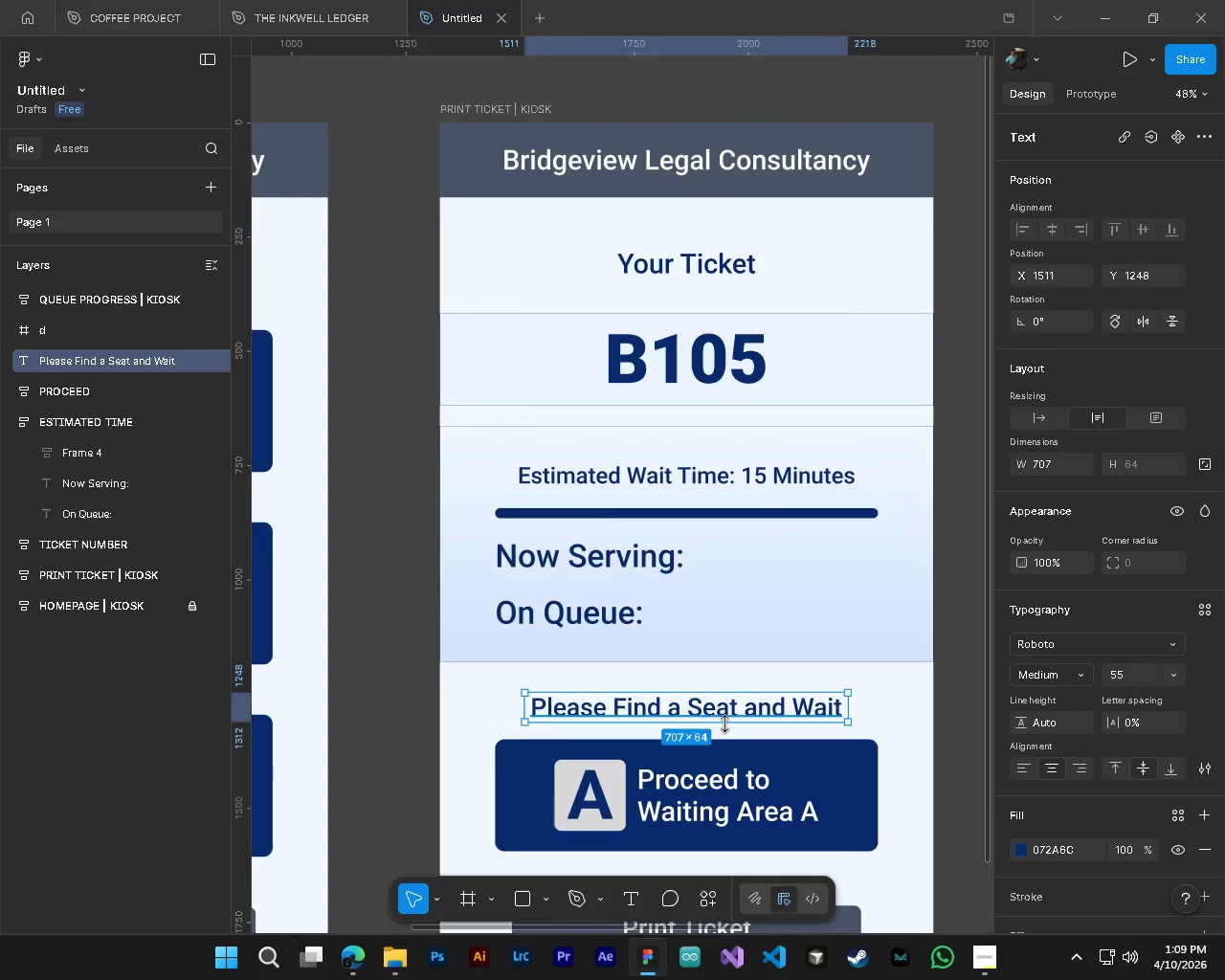 
hold_key(key=ControlLeft, duration=0.31)
 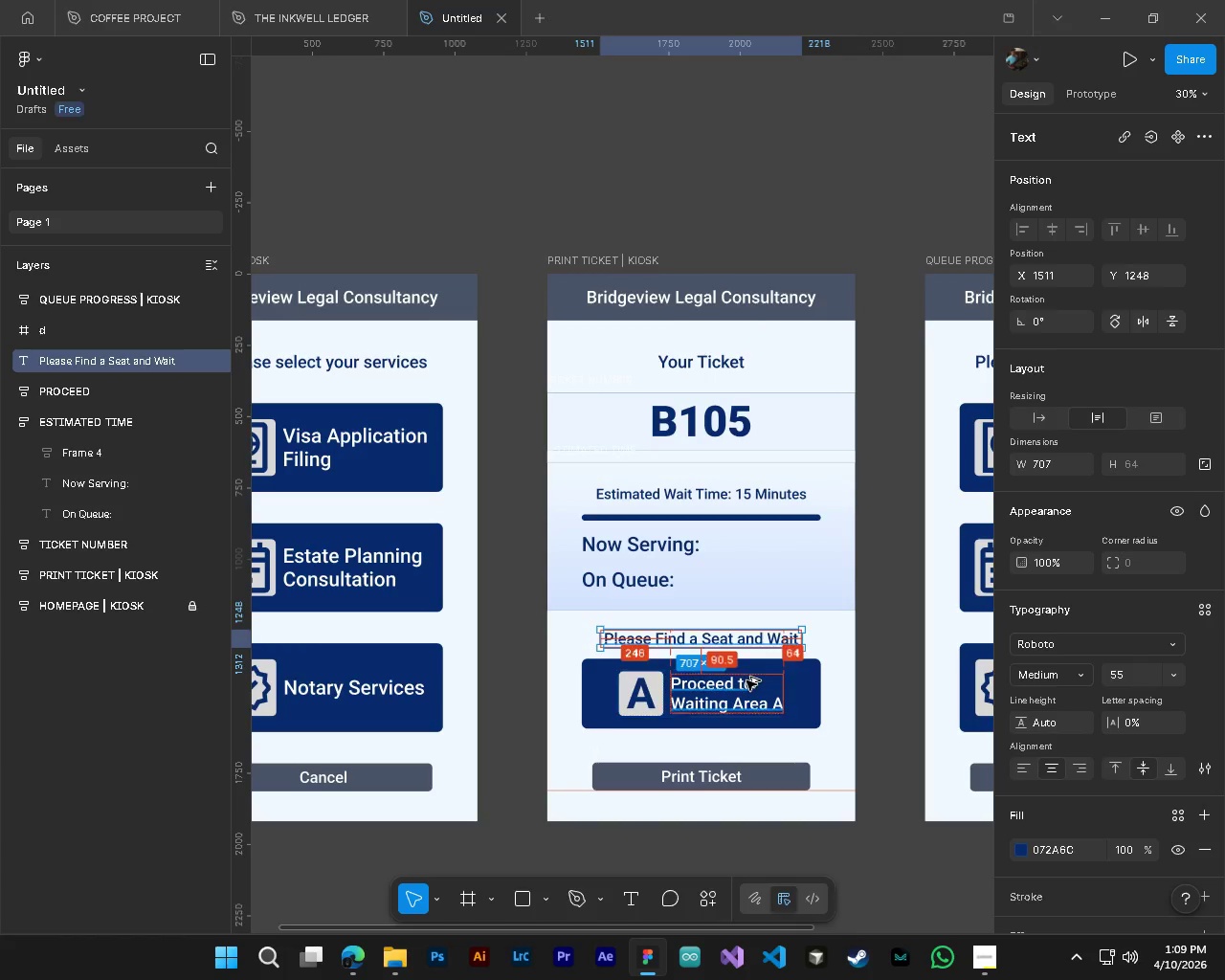 
key(Alt+Control+AltLeft)
 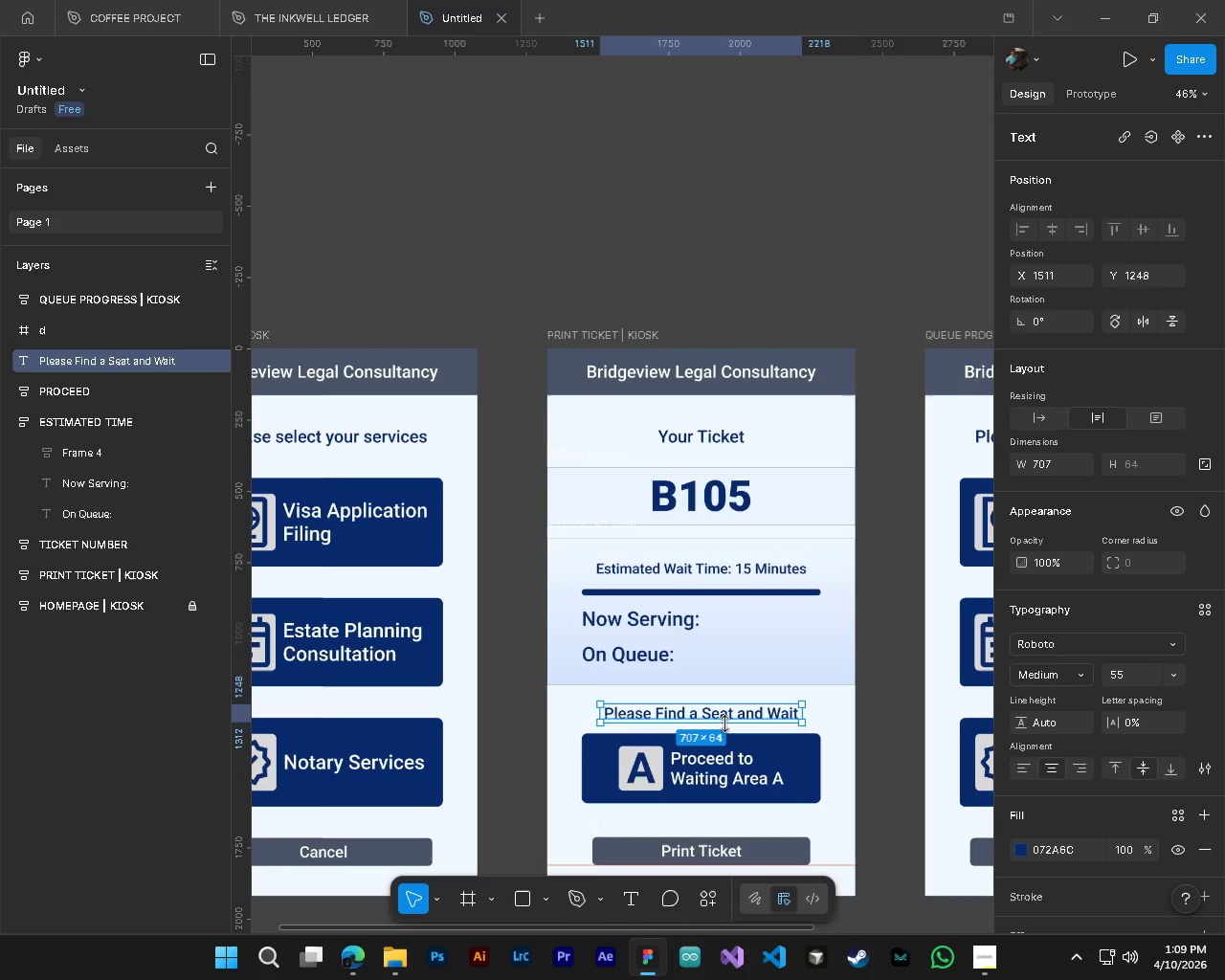 
hold_key(key=ControlLeft, duration=0.44)
 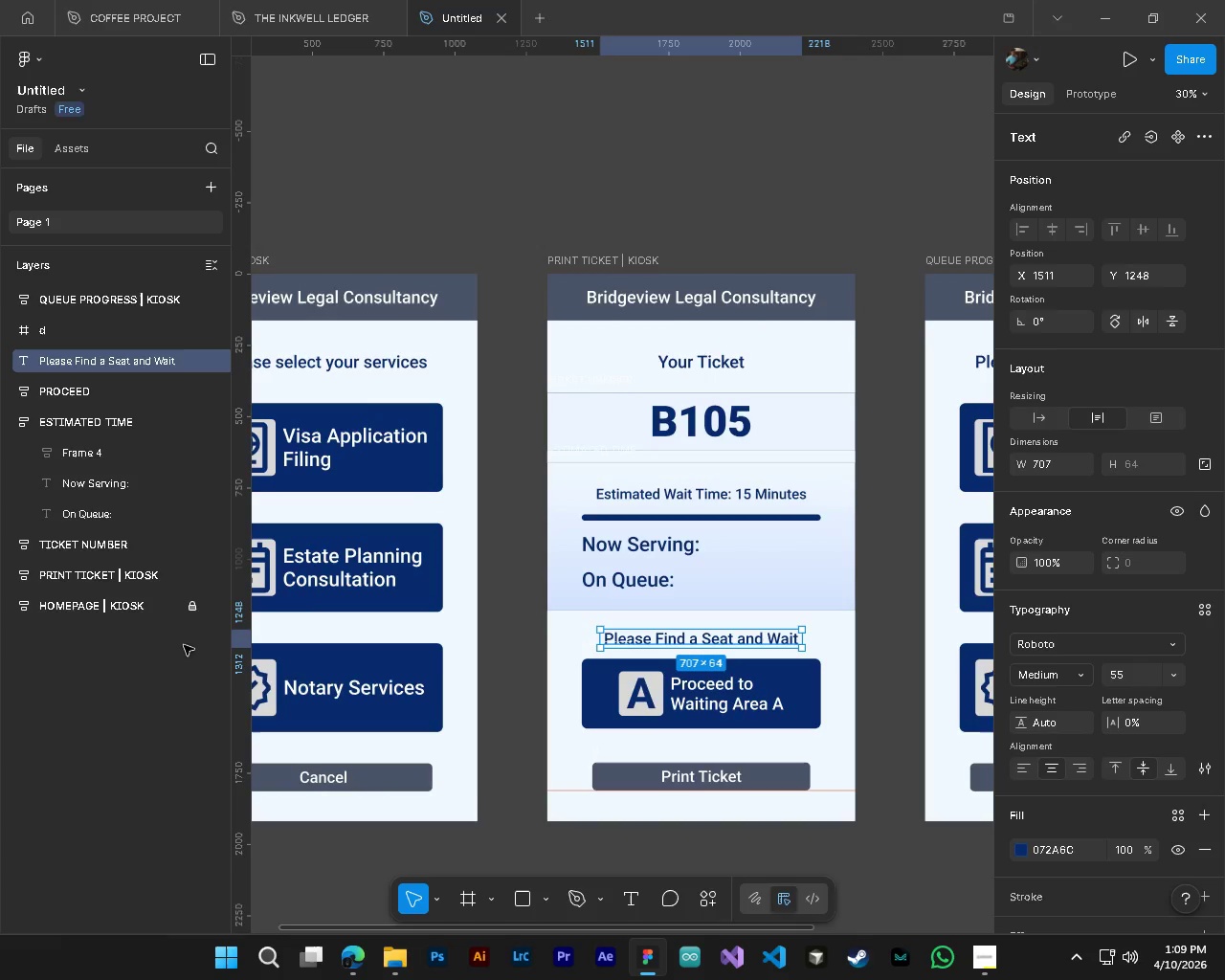 
hold_key(key=AltLeft, duration=0.44)
 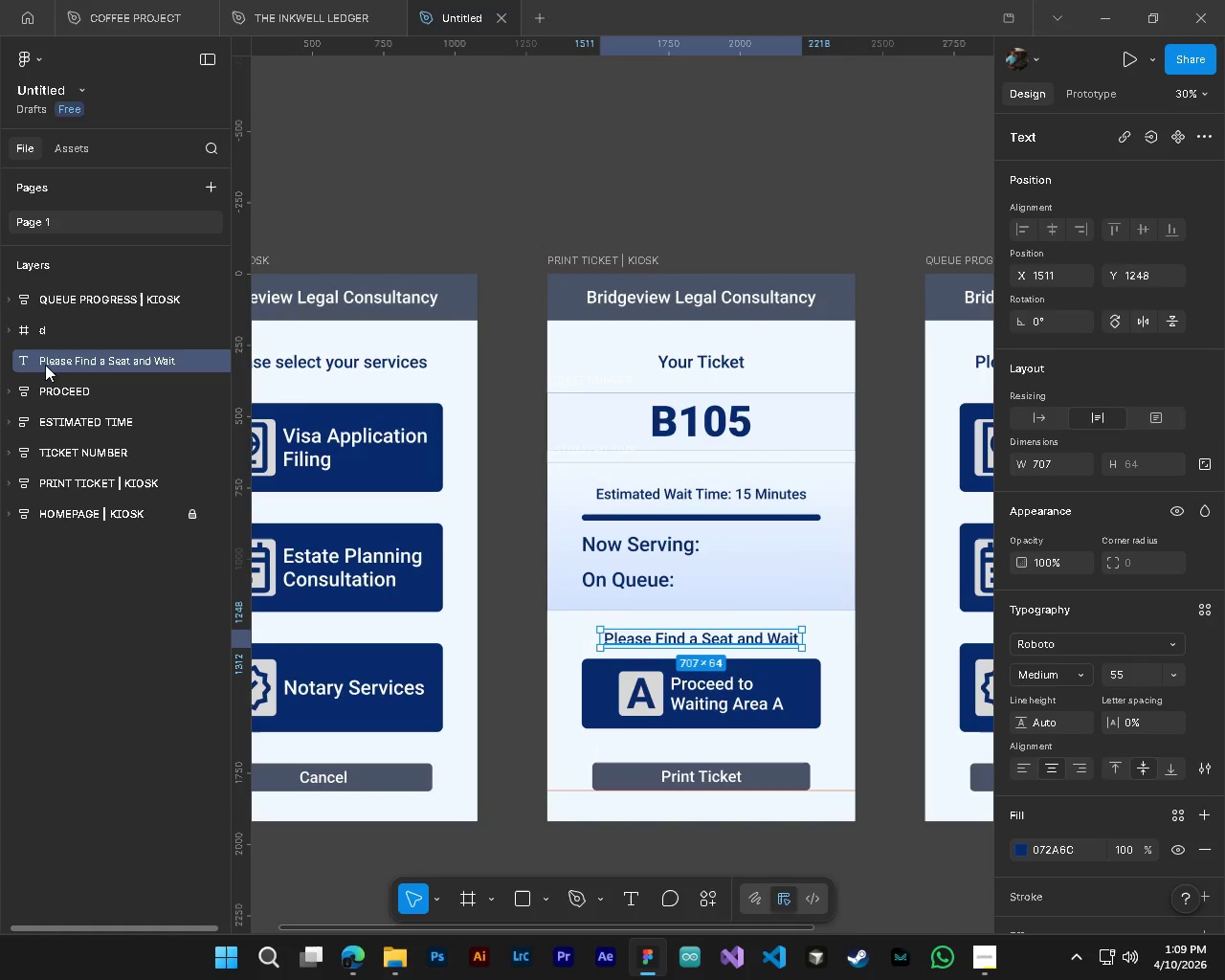 
scroll: coordinate [724, 724], scroll_direction: down, amount: 7.0
 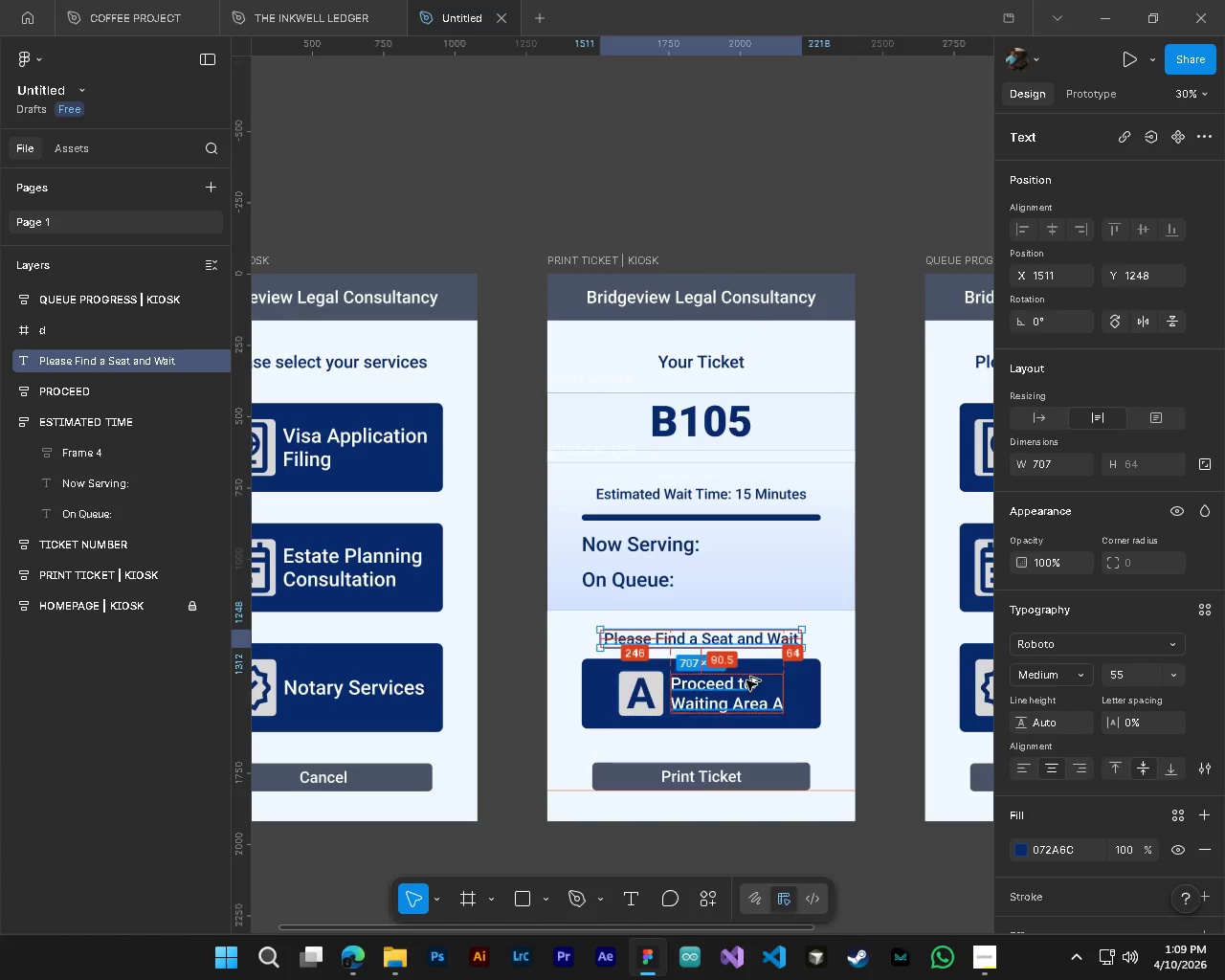 
hold_key(key=ShiftLeft, duration=1.5)
 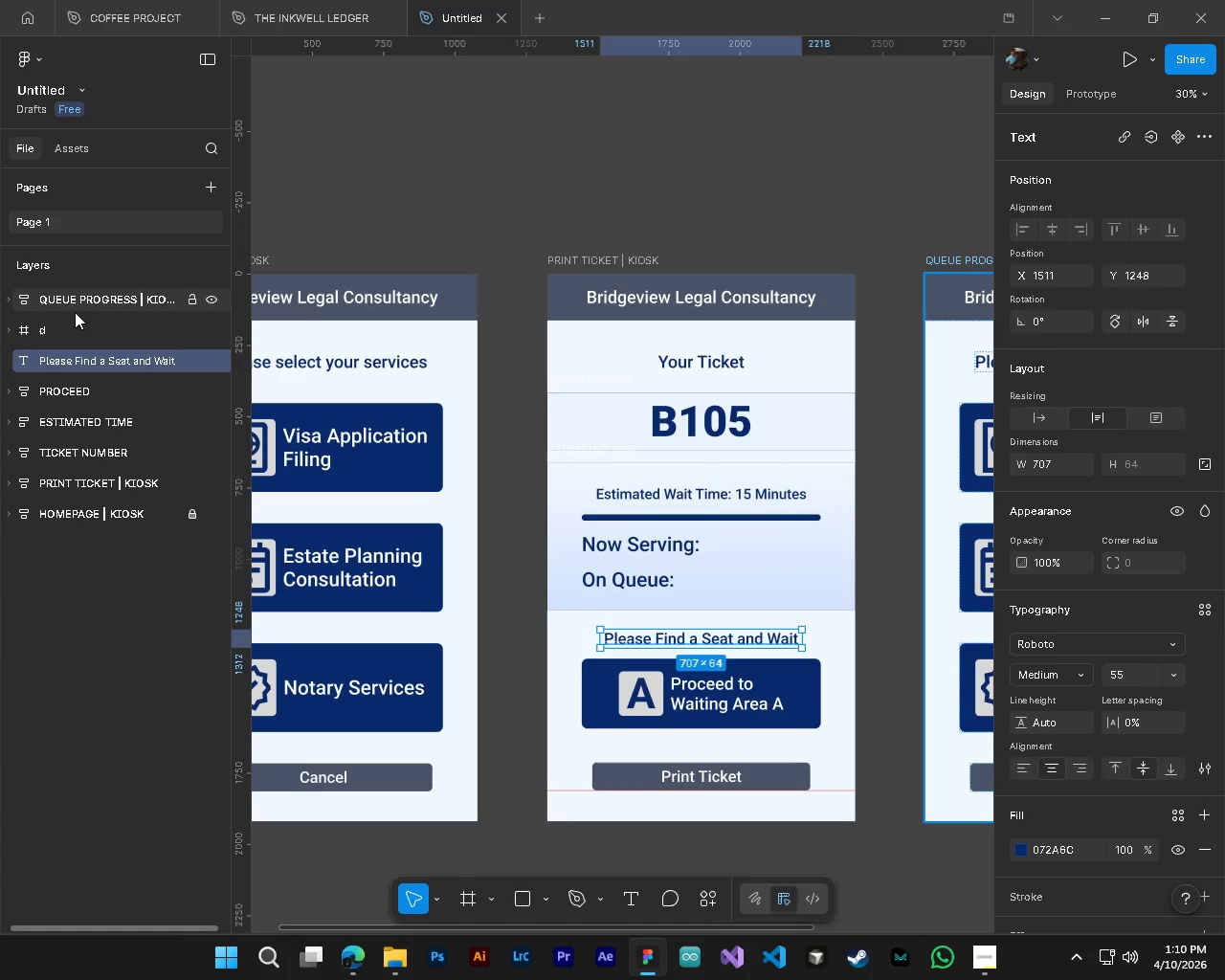 
hold_key(key=ShiftLeft, duration=0.39)
 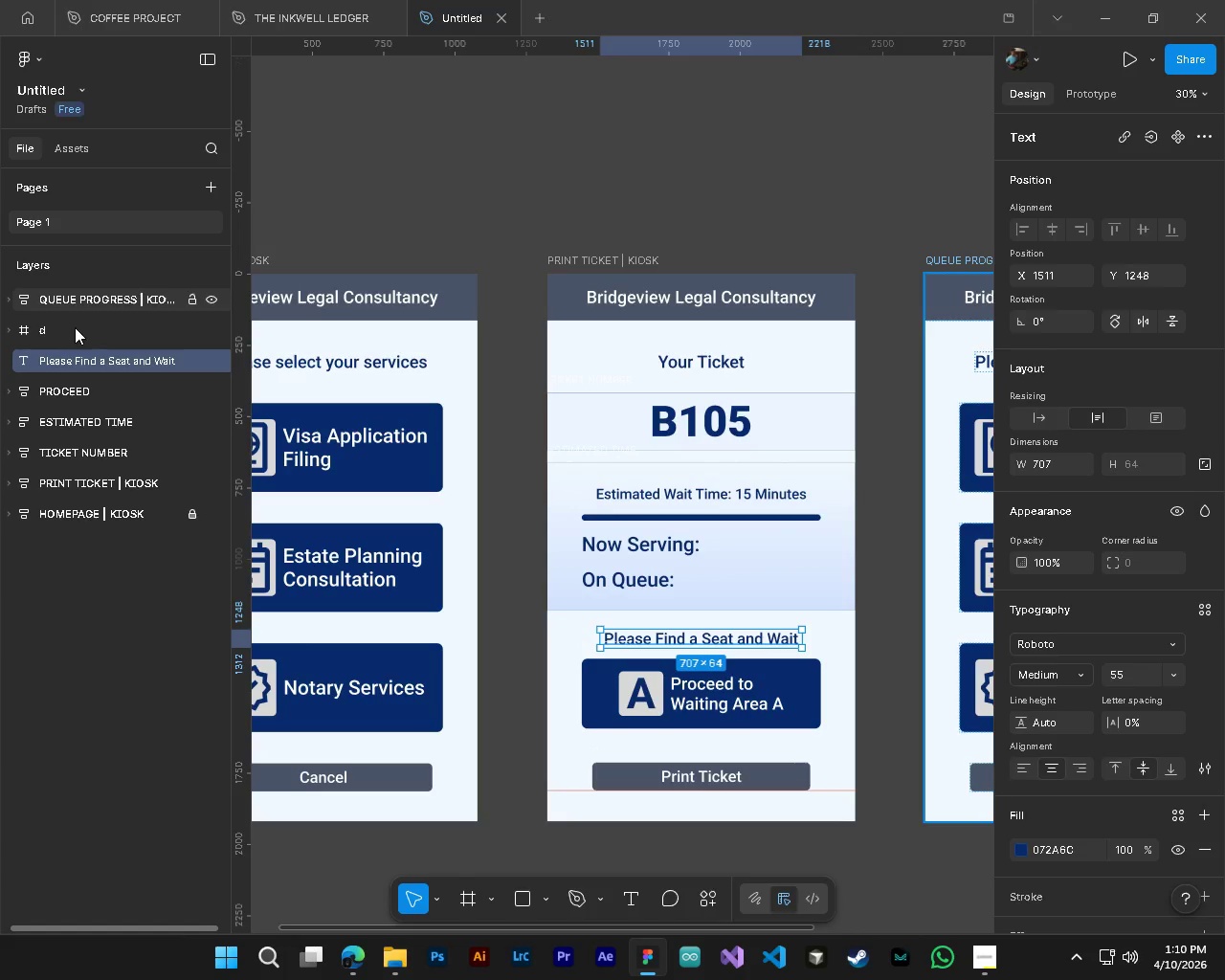 
hold_key(key=ShiftLeft, duration=1.52)
left_click([73, 333])
 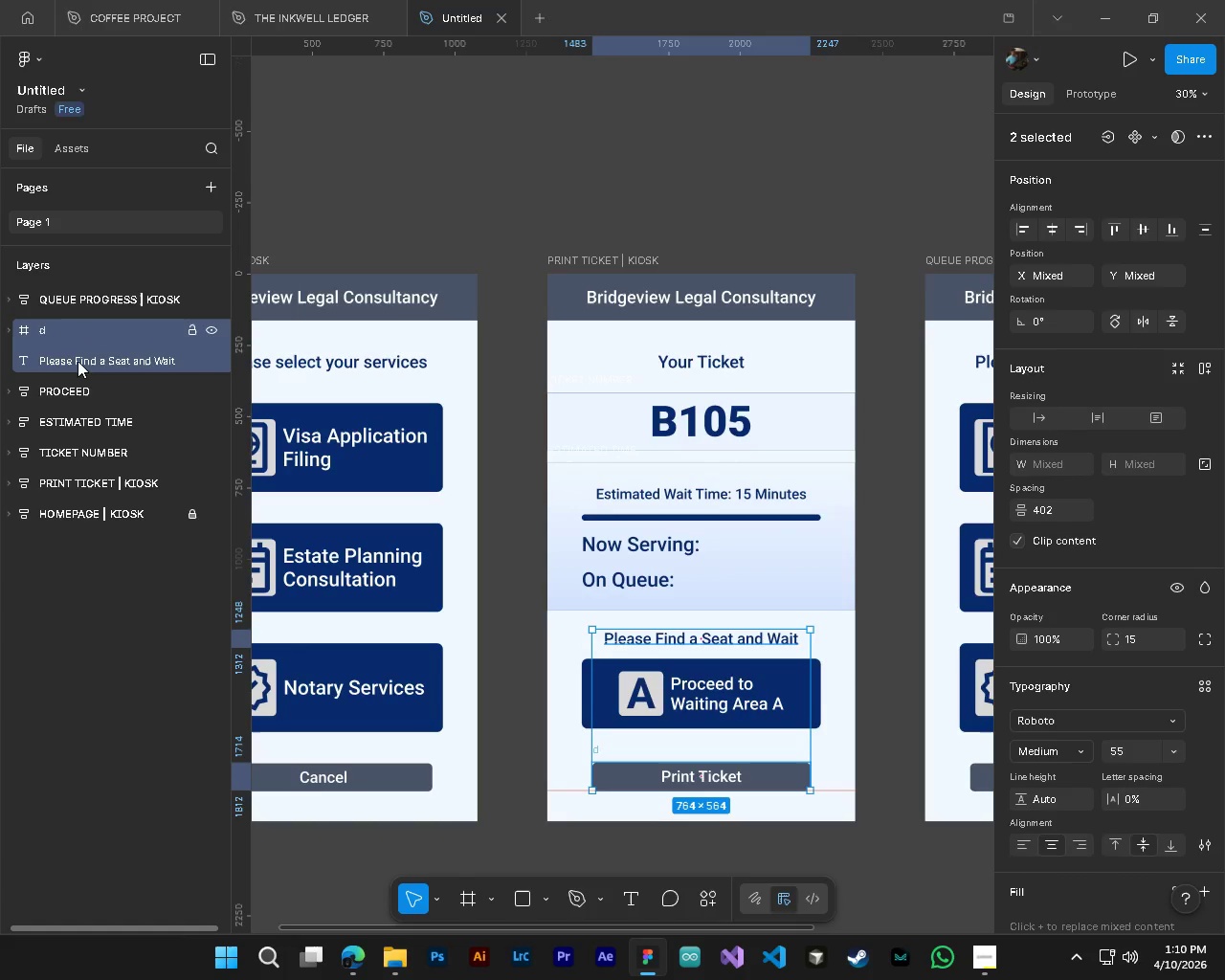 
key(Shift+ShiftLeft)
 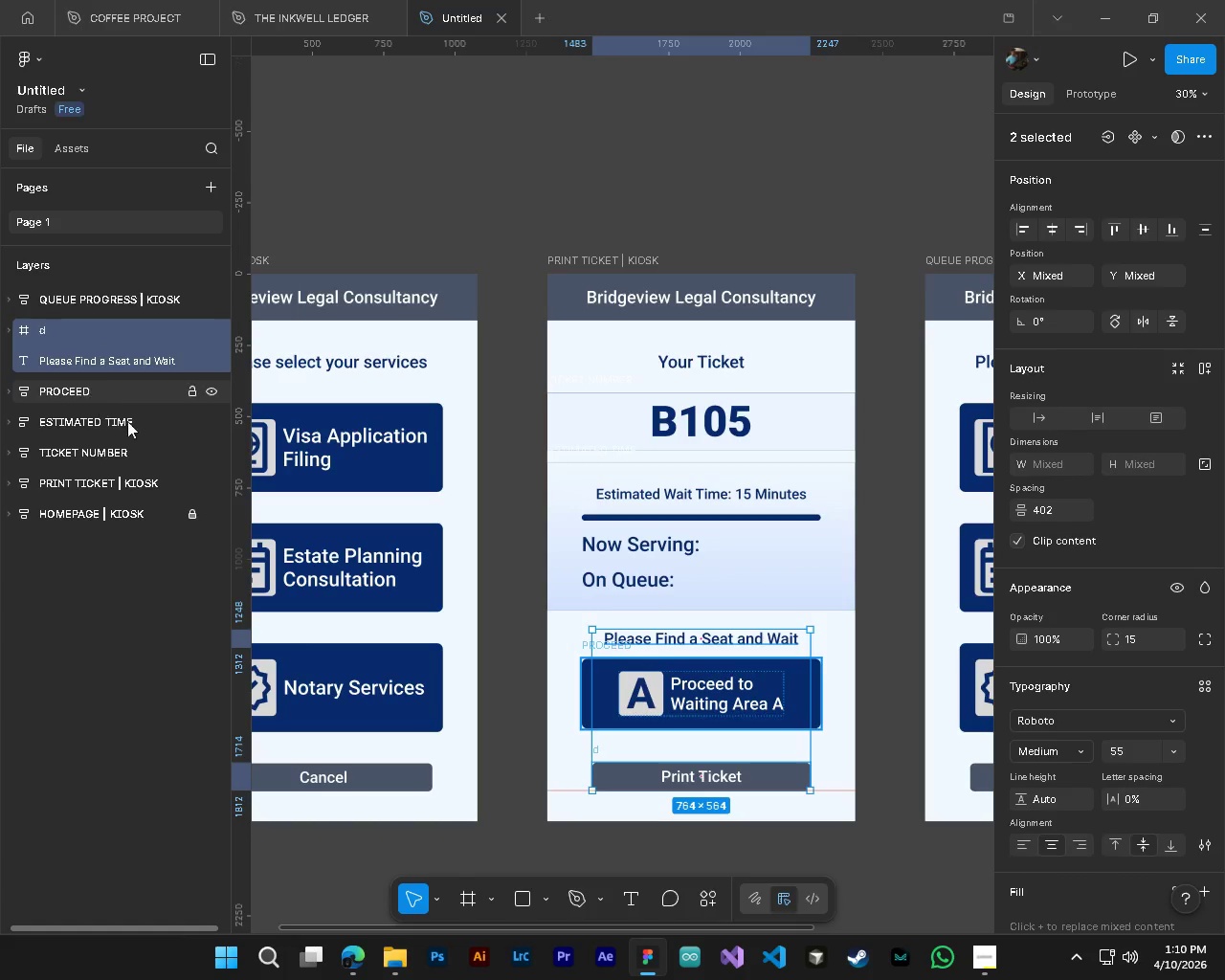 
key(Shift+ShiftLeft)
 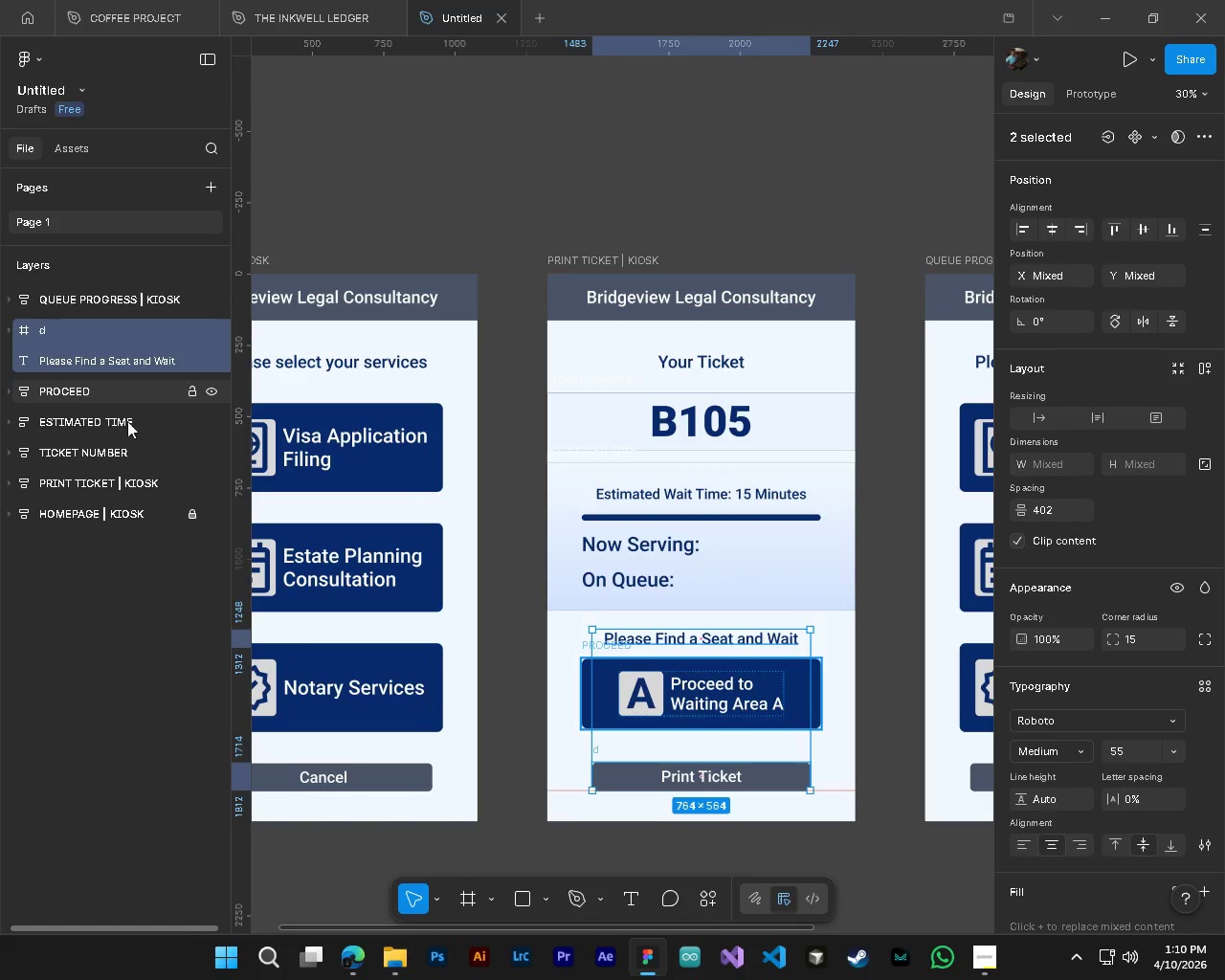 
key(Shift+ShiftLeft)
 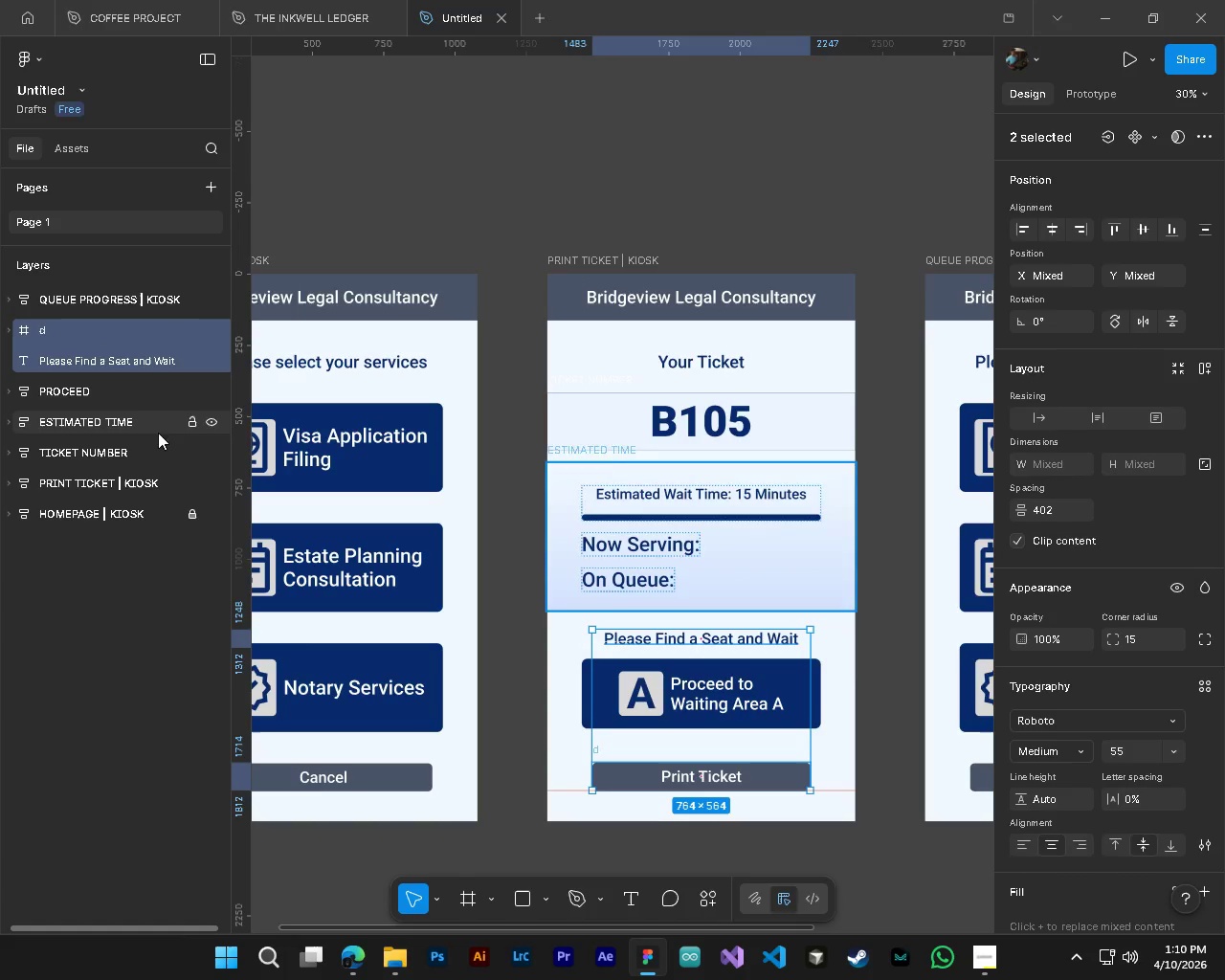 
key(Shift+ShiftLeft)
 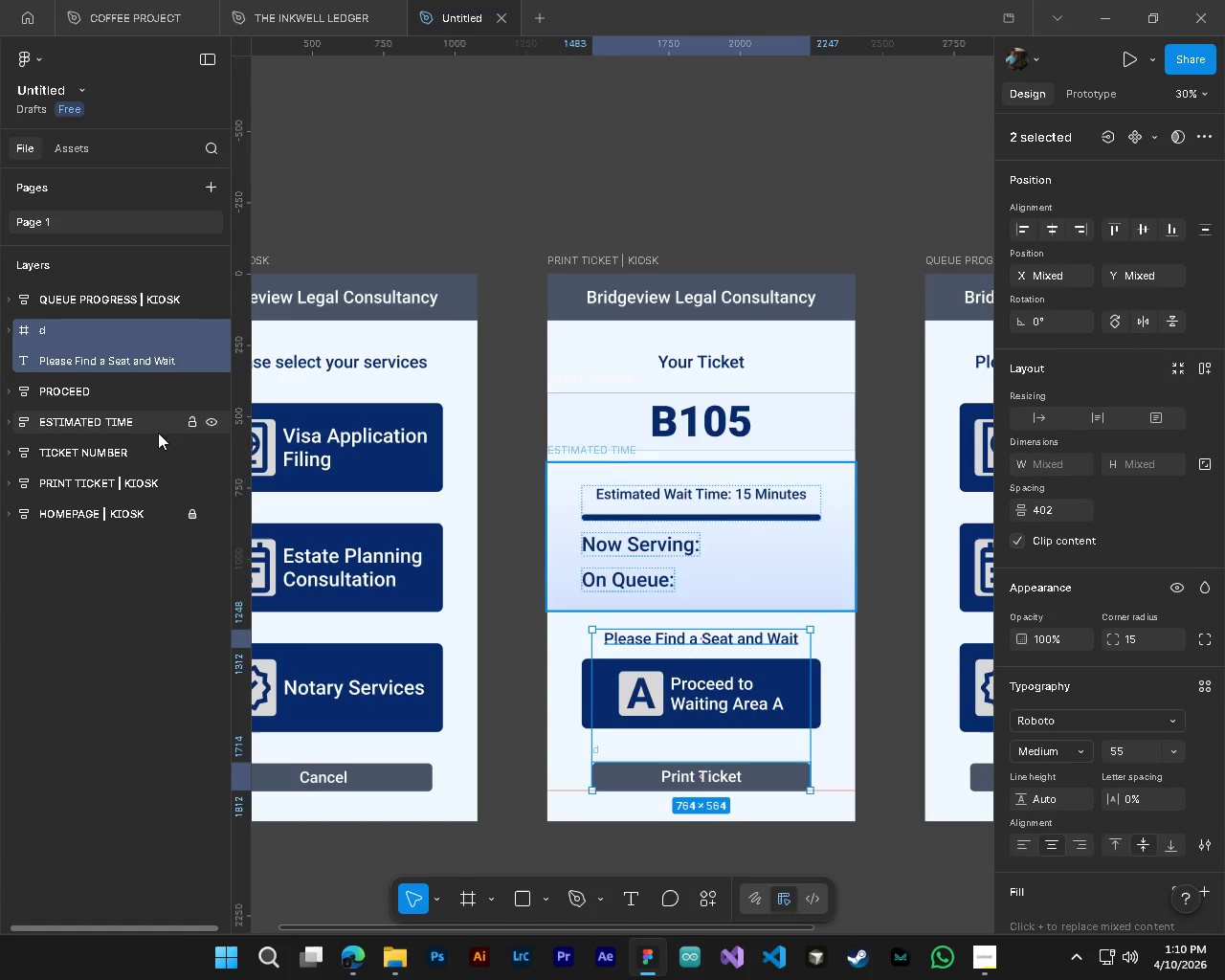 
key(Shift+ShiftLeft)
 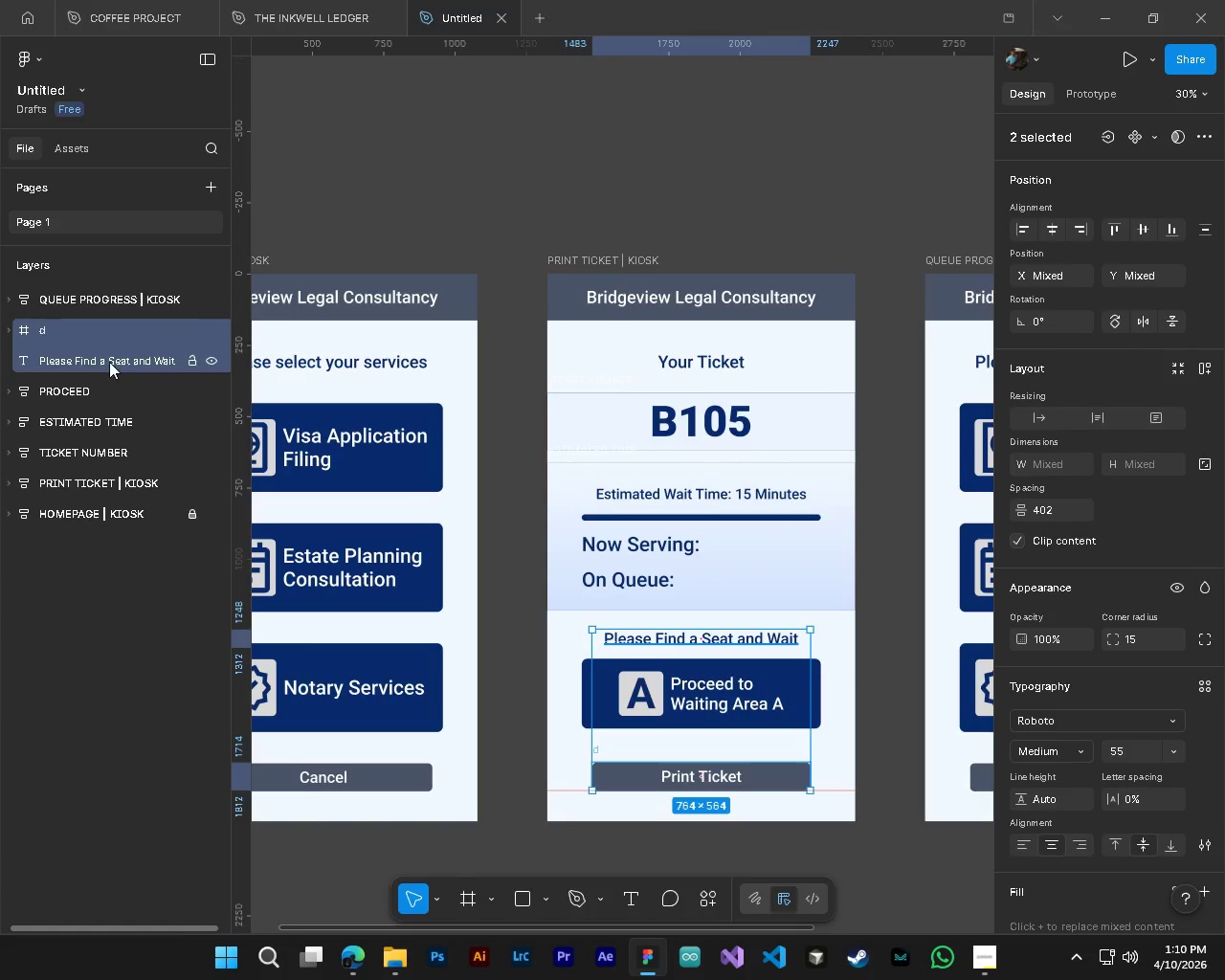 
left_click([106, 357])
 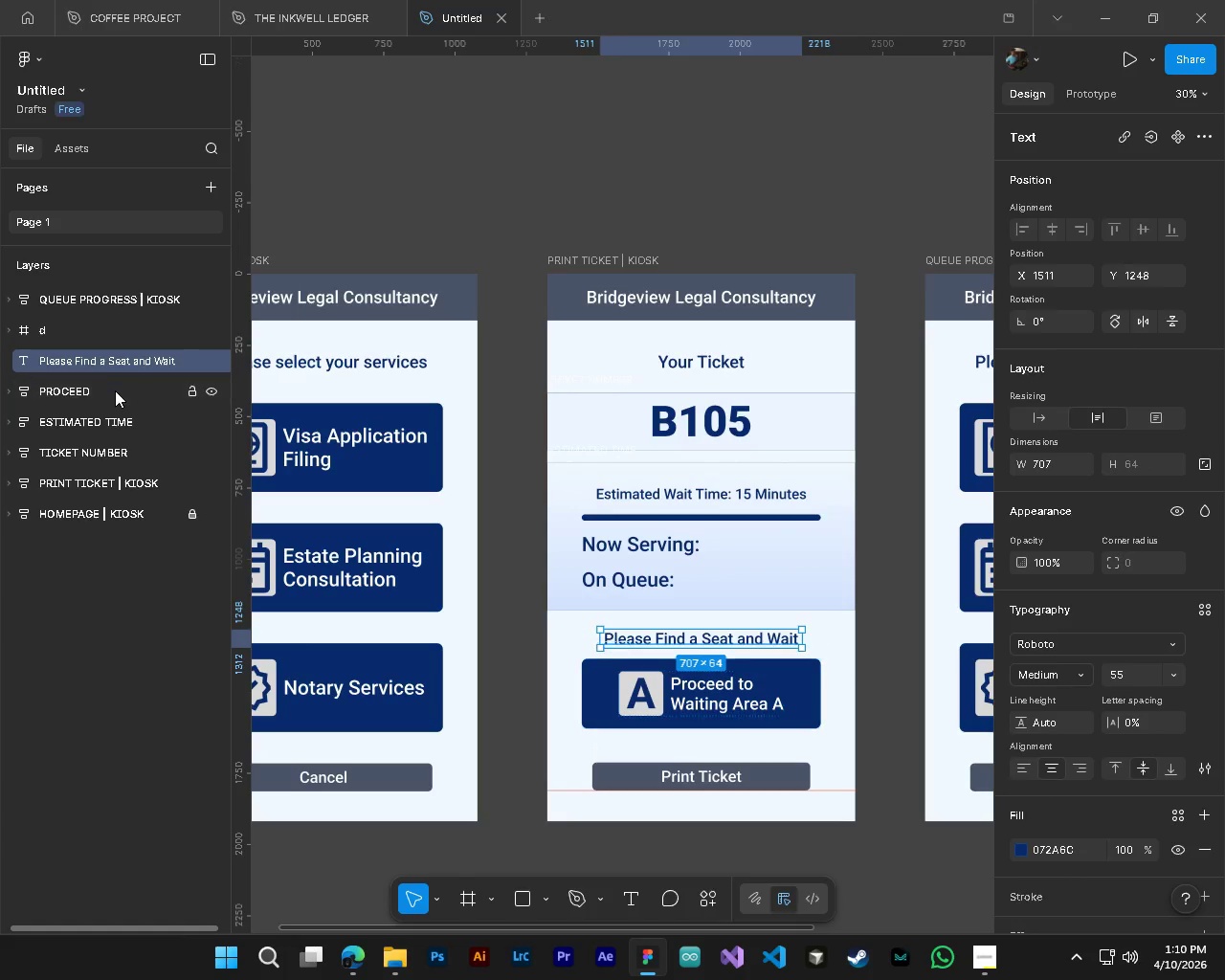 
hold_key(key=ControlLeft, duration=1.42)
left_click([117, 392])
 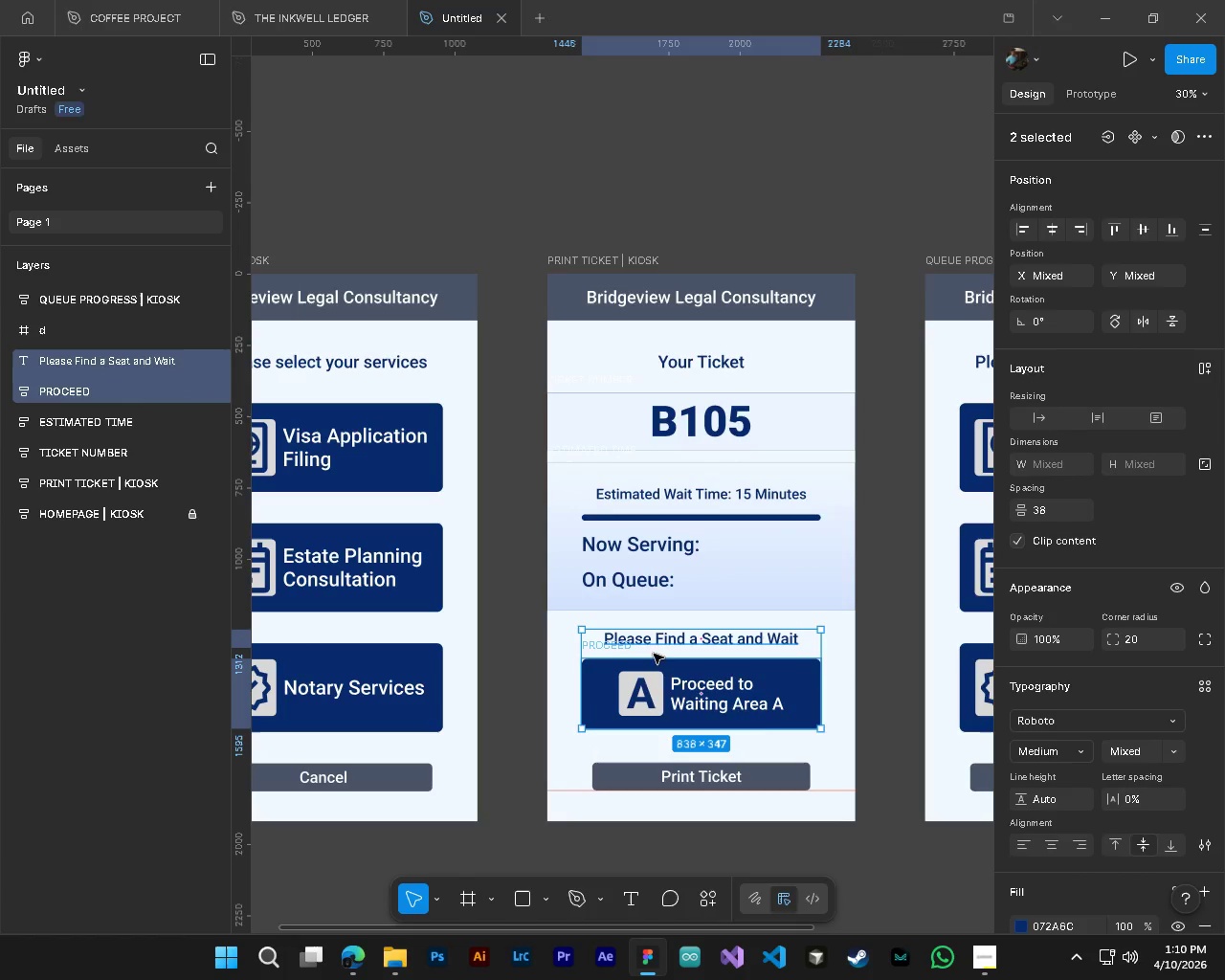 
key(Alt+Control+AltLeft)
 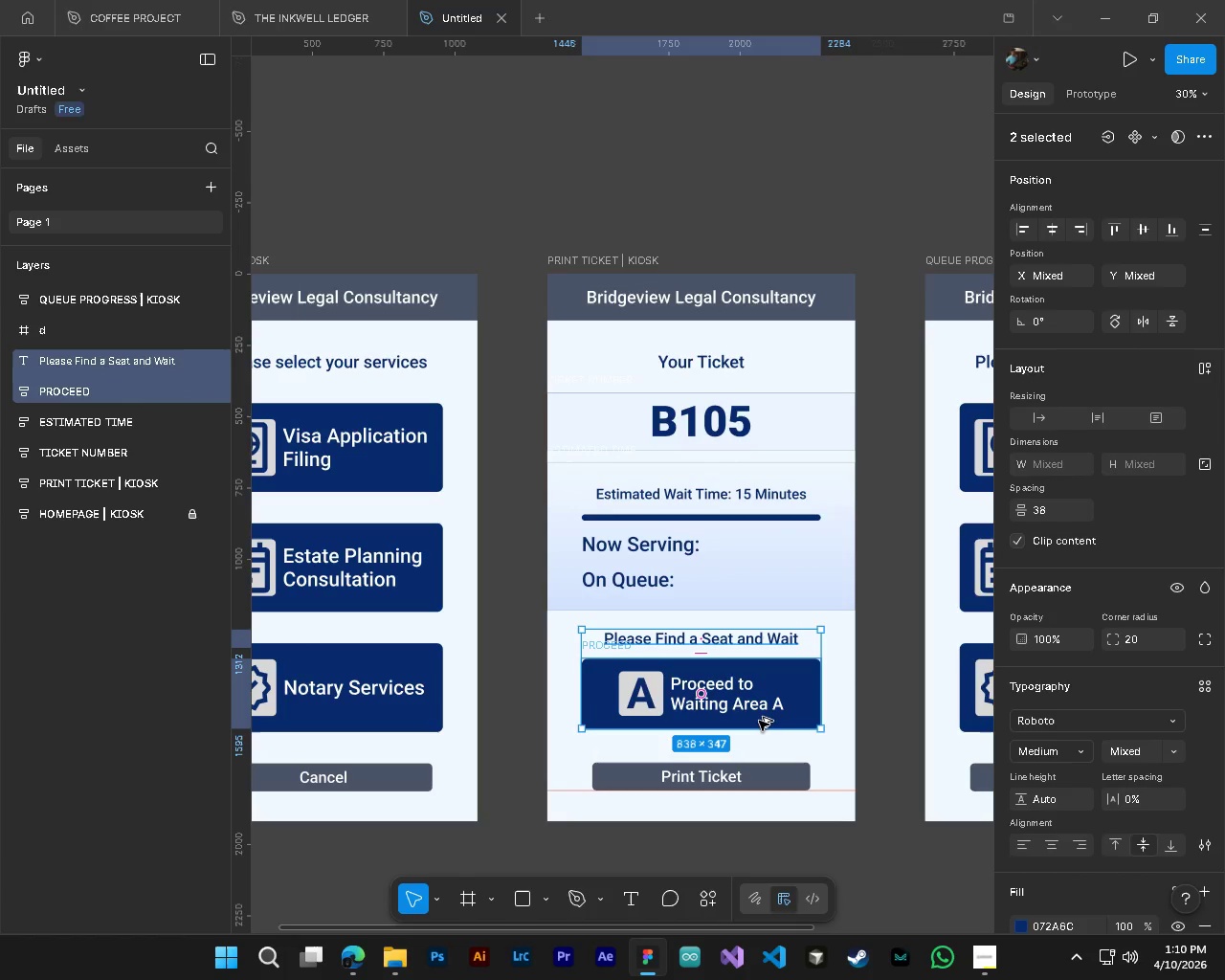 
key(Alt+Control+AltLeft)
 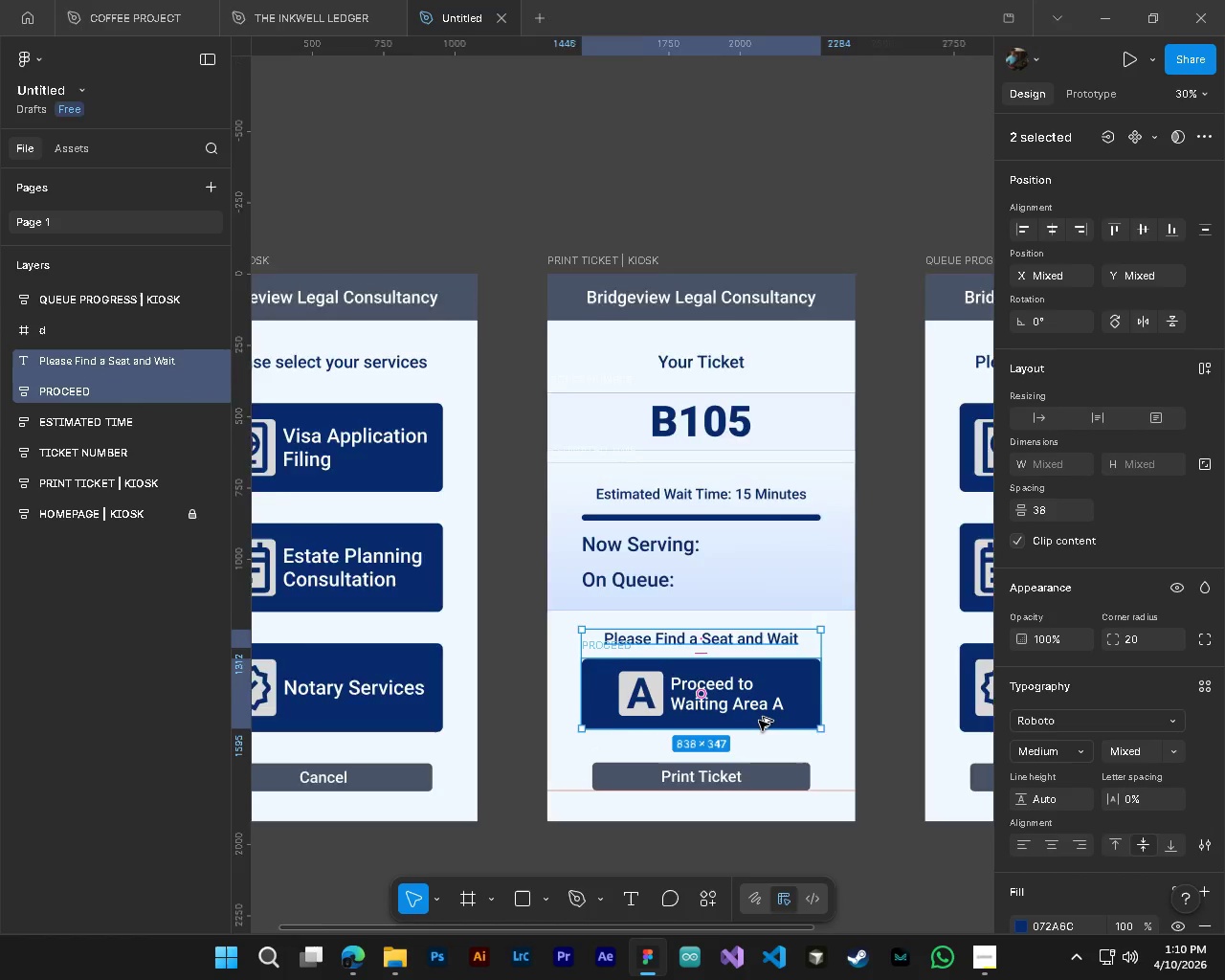 
scroll: coordinate [759, 721], scroll_direction: up, amount: 2.0
 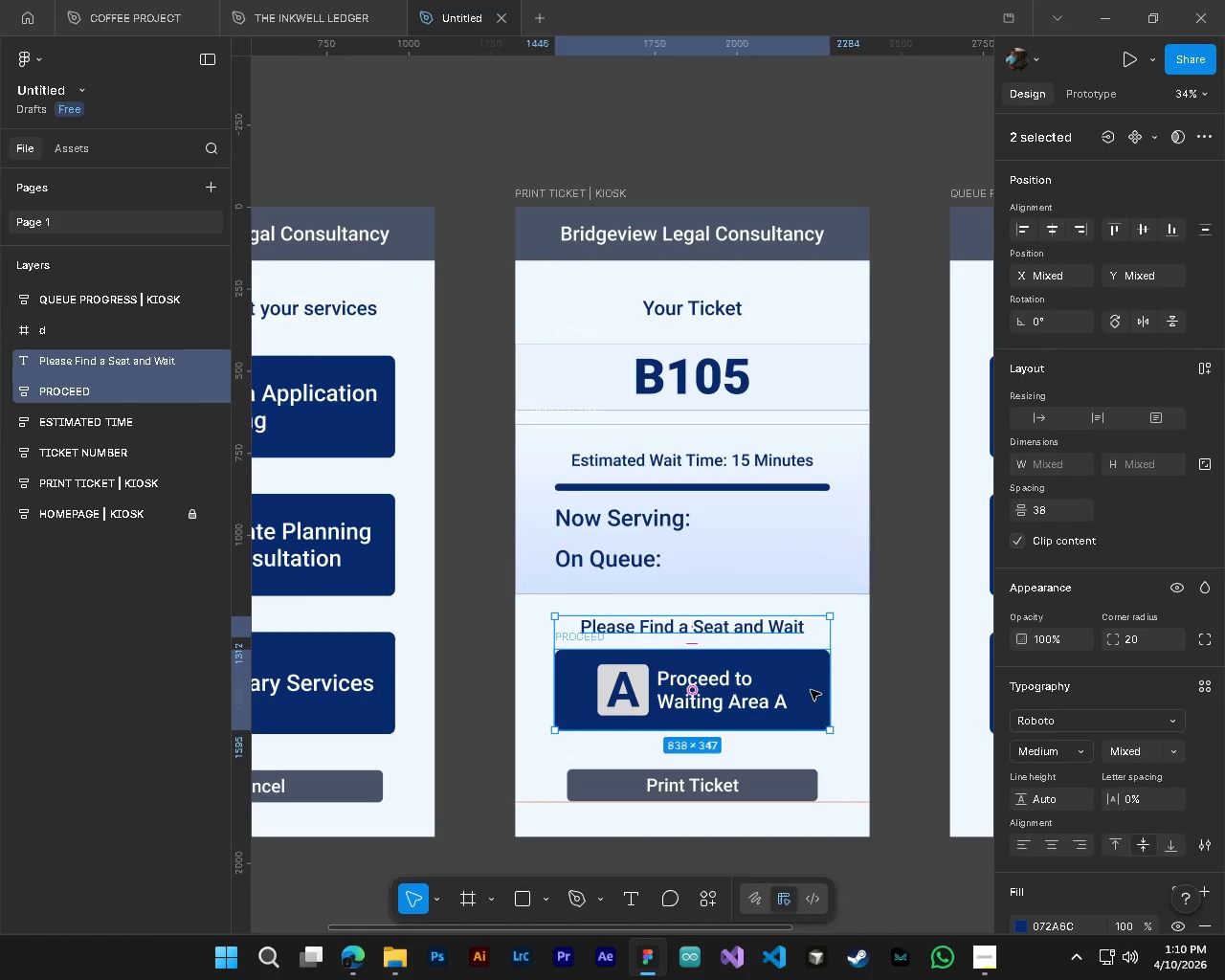 
left_click_drag(start_coordinate=[811, 690], to_coordinate=[809, 702])
 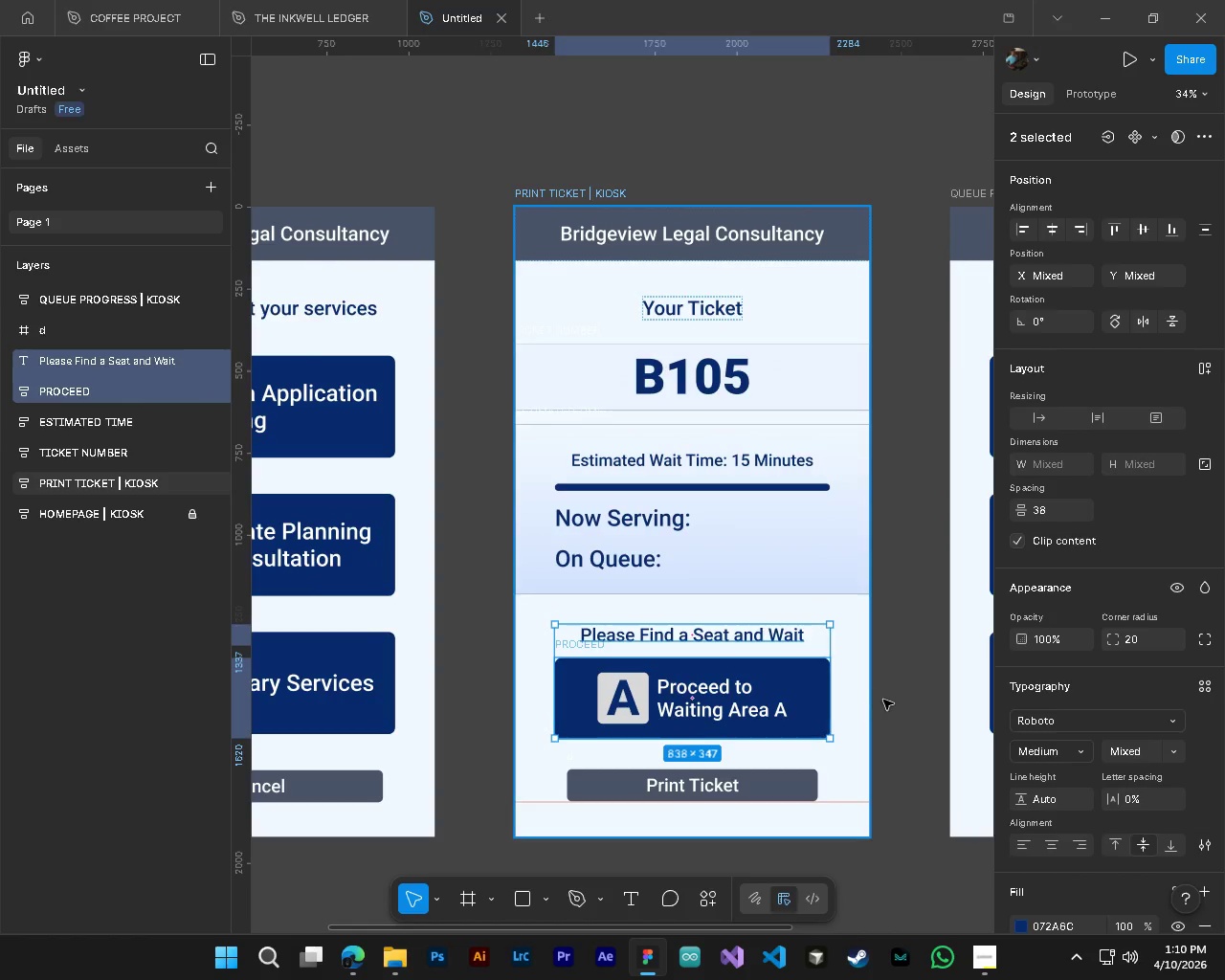 
left_click([898, 699])
 